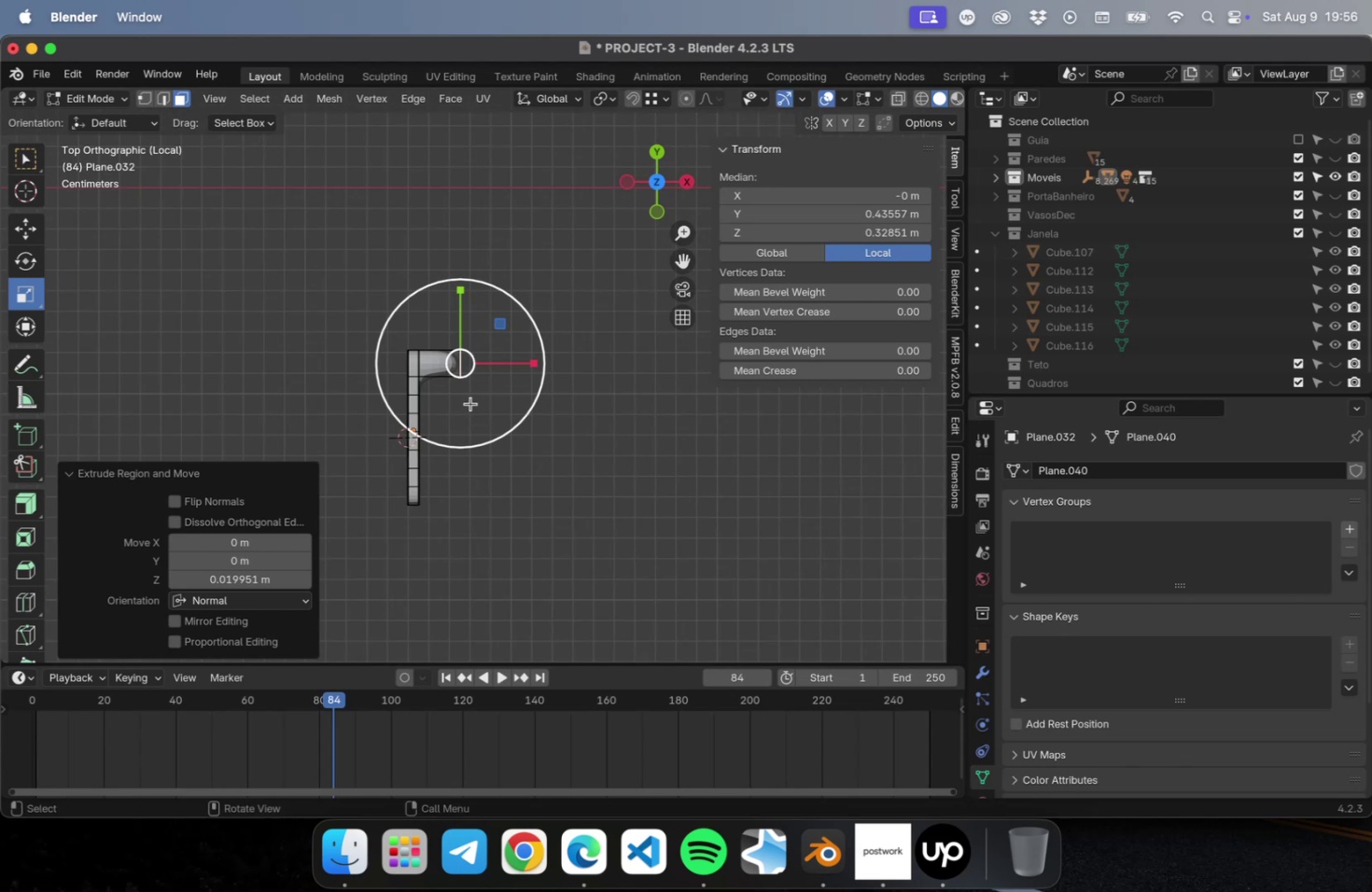 
scroll: coordinate [469, 401], scroll_direction: up, amount: 16.0
 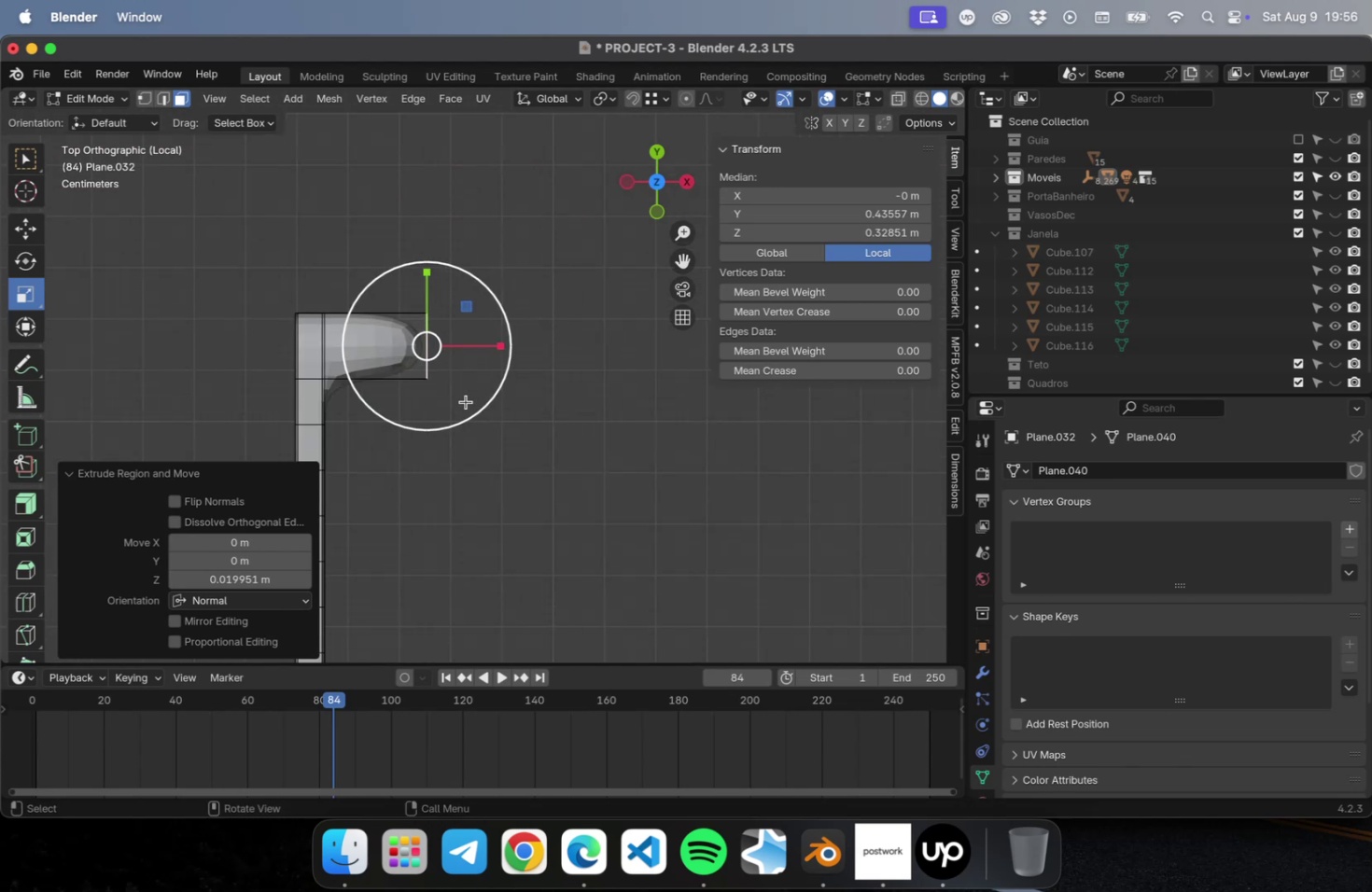 
hold_key(key=ShiftLeft, duration=0.43)
 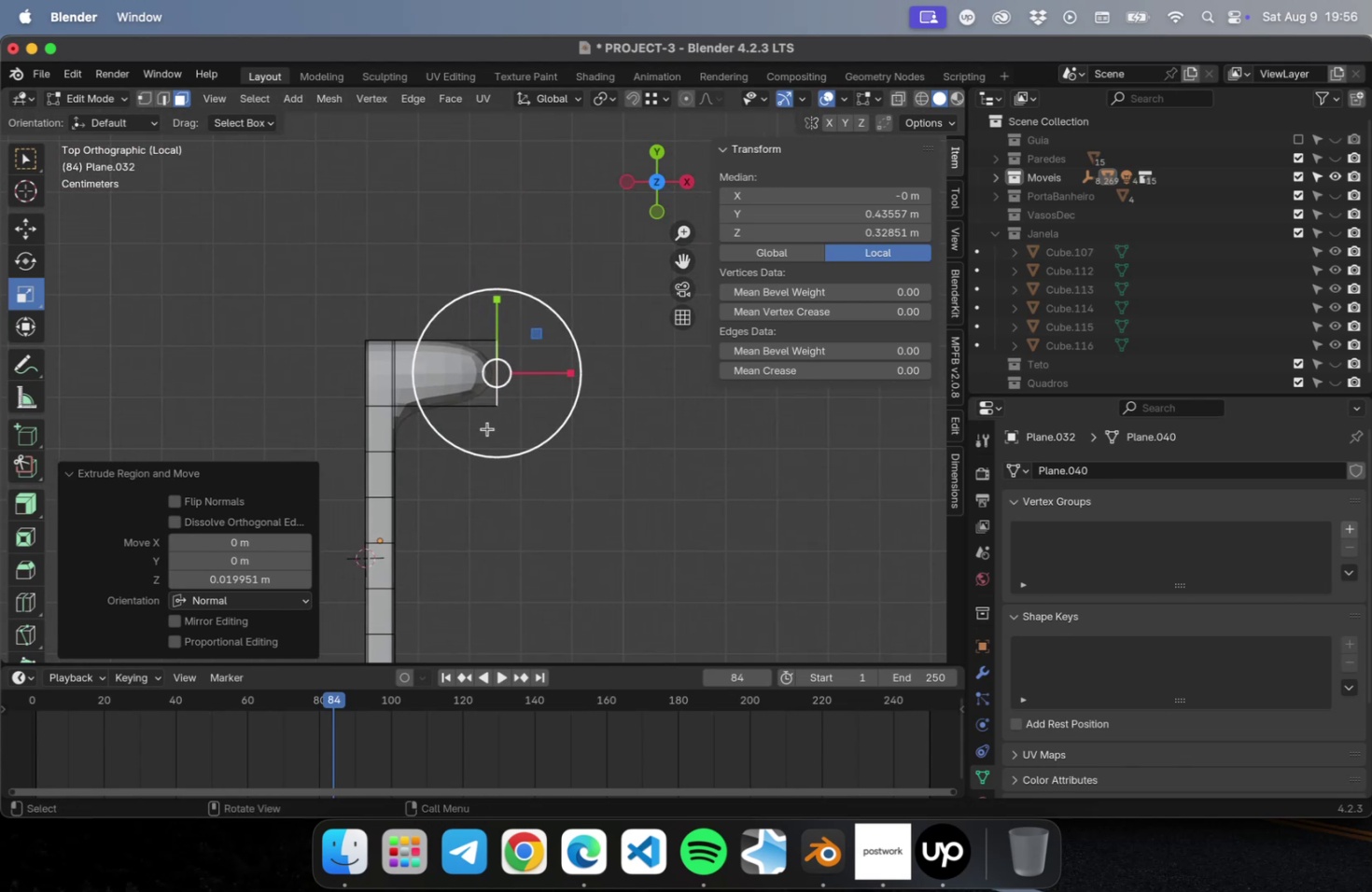 
key(2)
 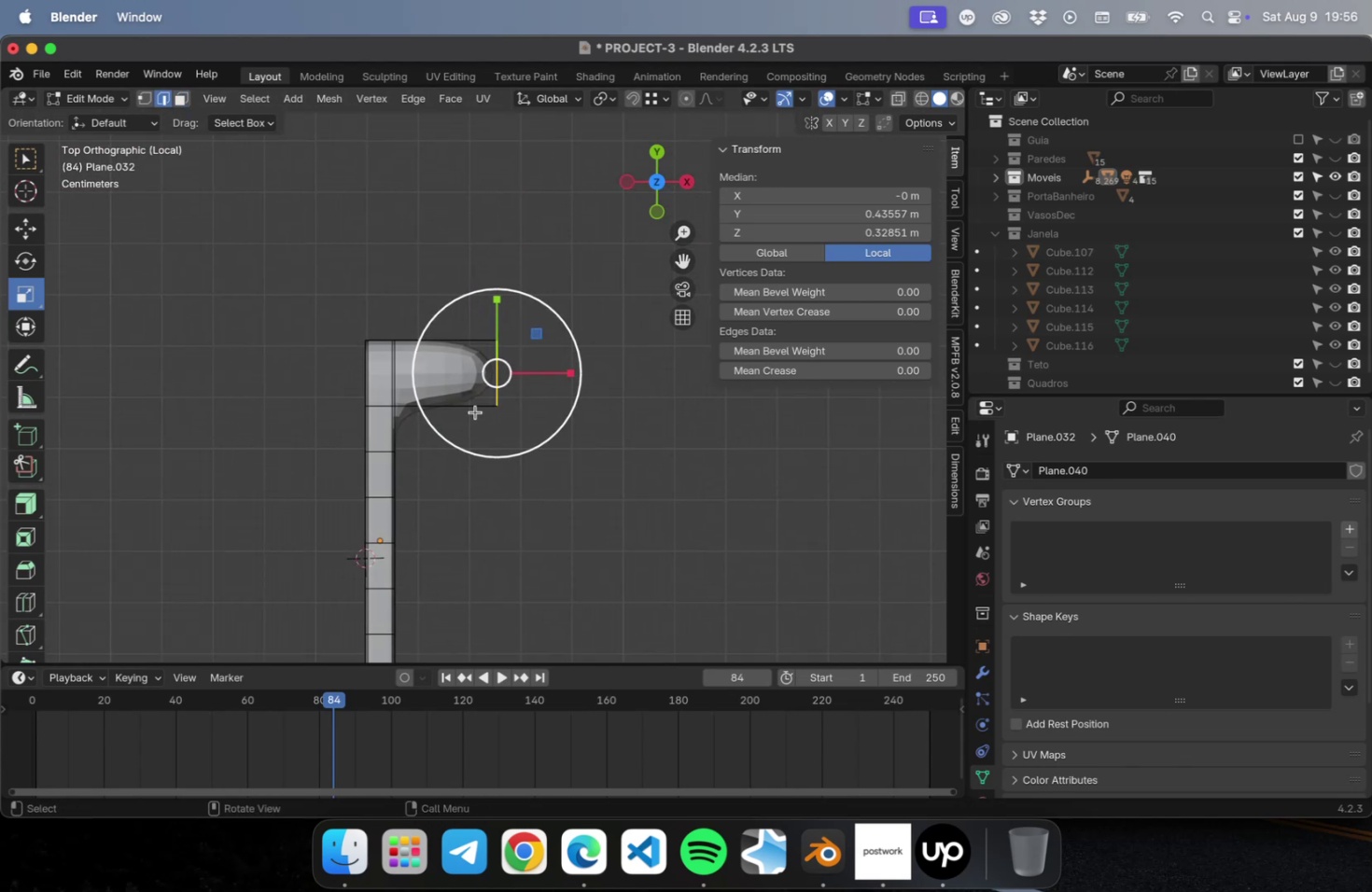 
key(Meta+R)
 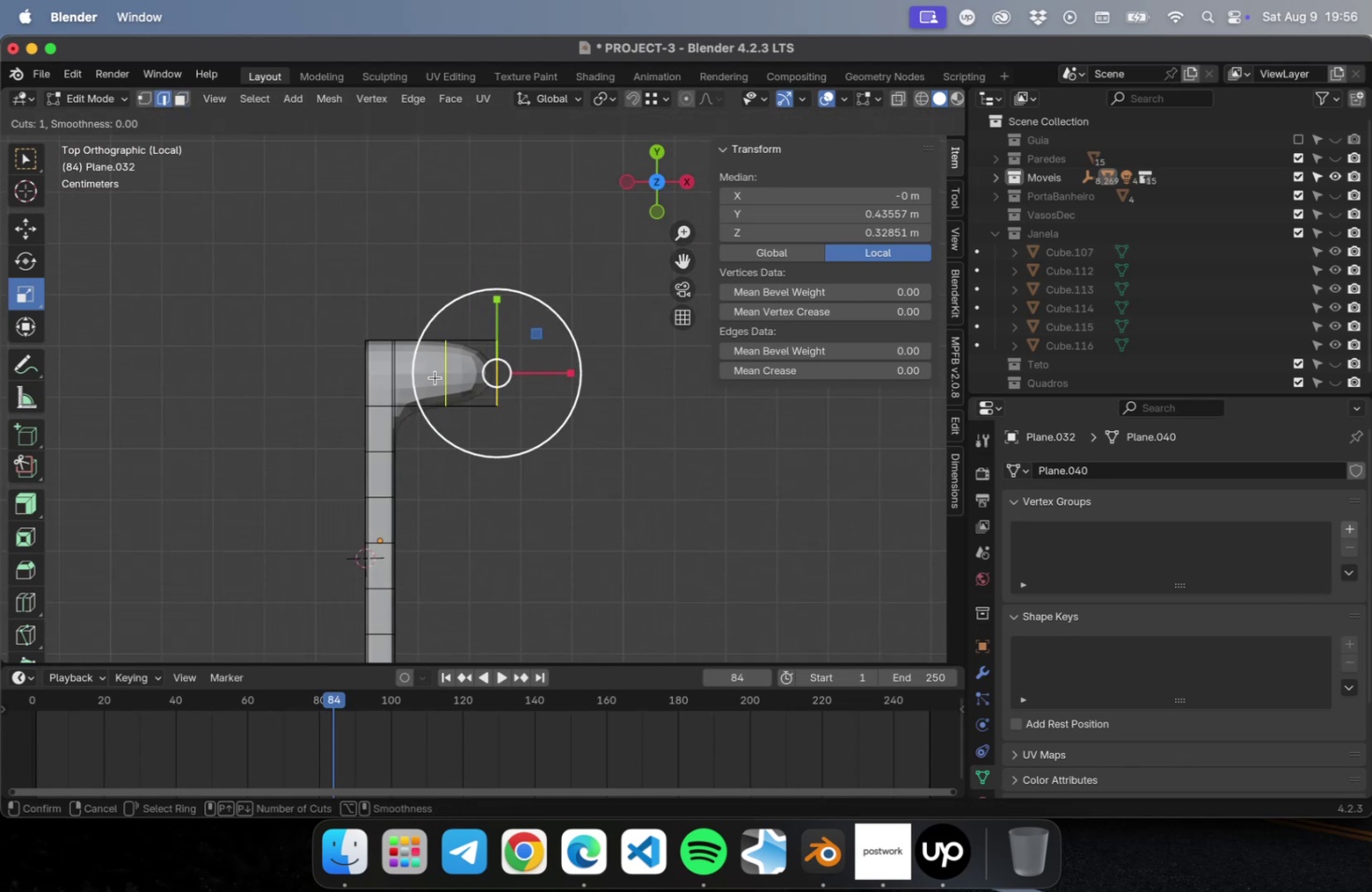 
left_click([435, 377])
 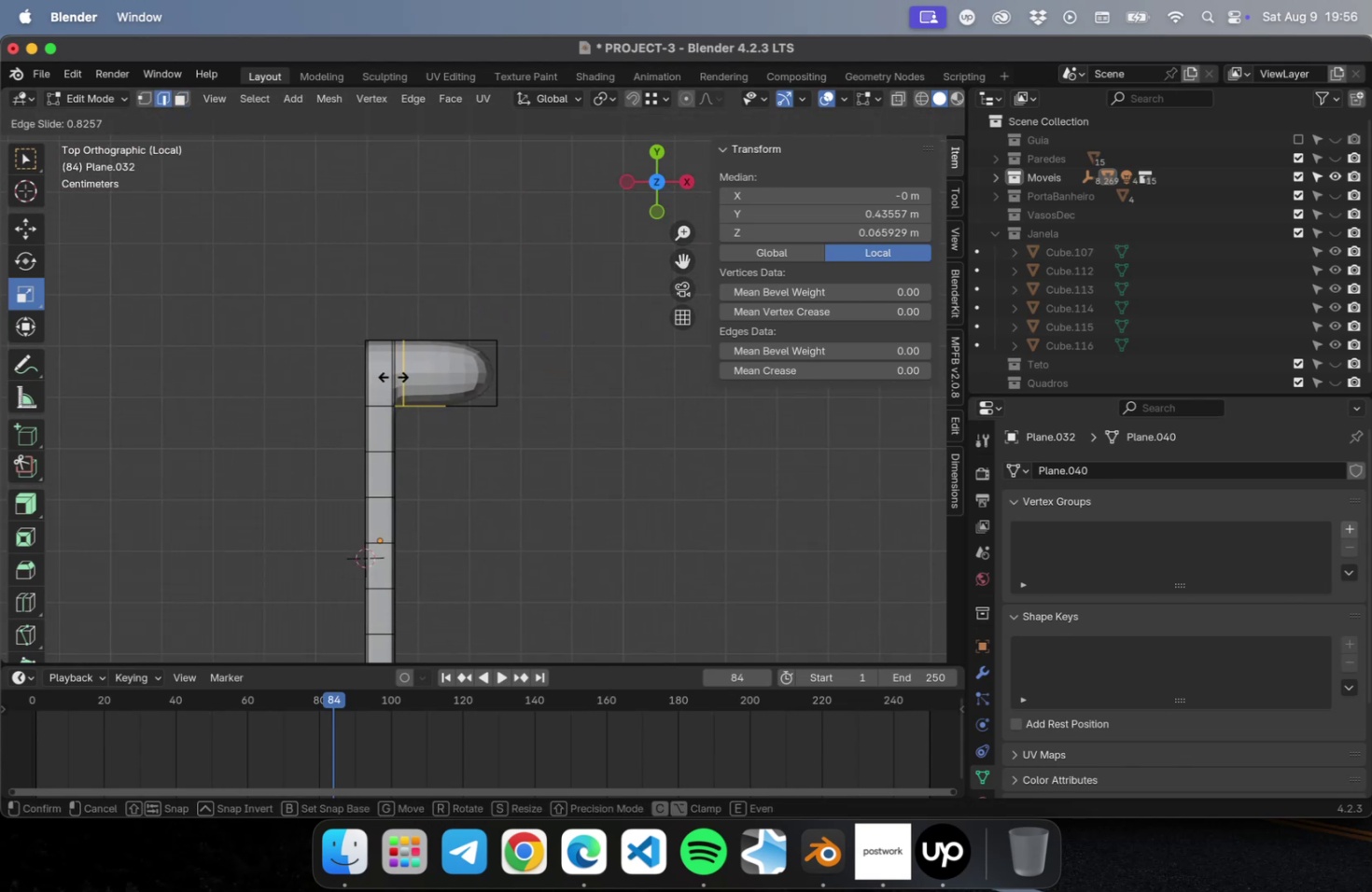 
left_click([393, 376])
 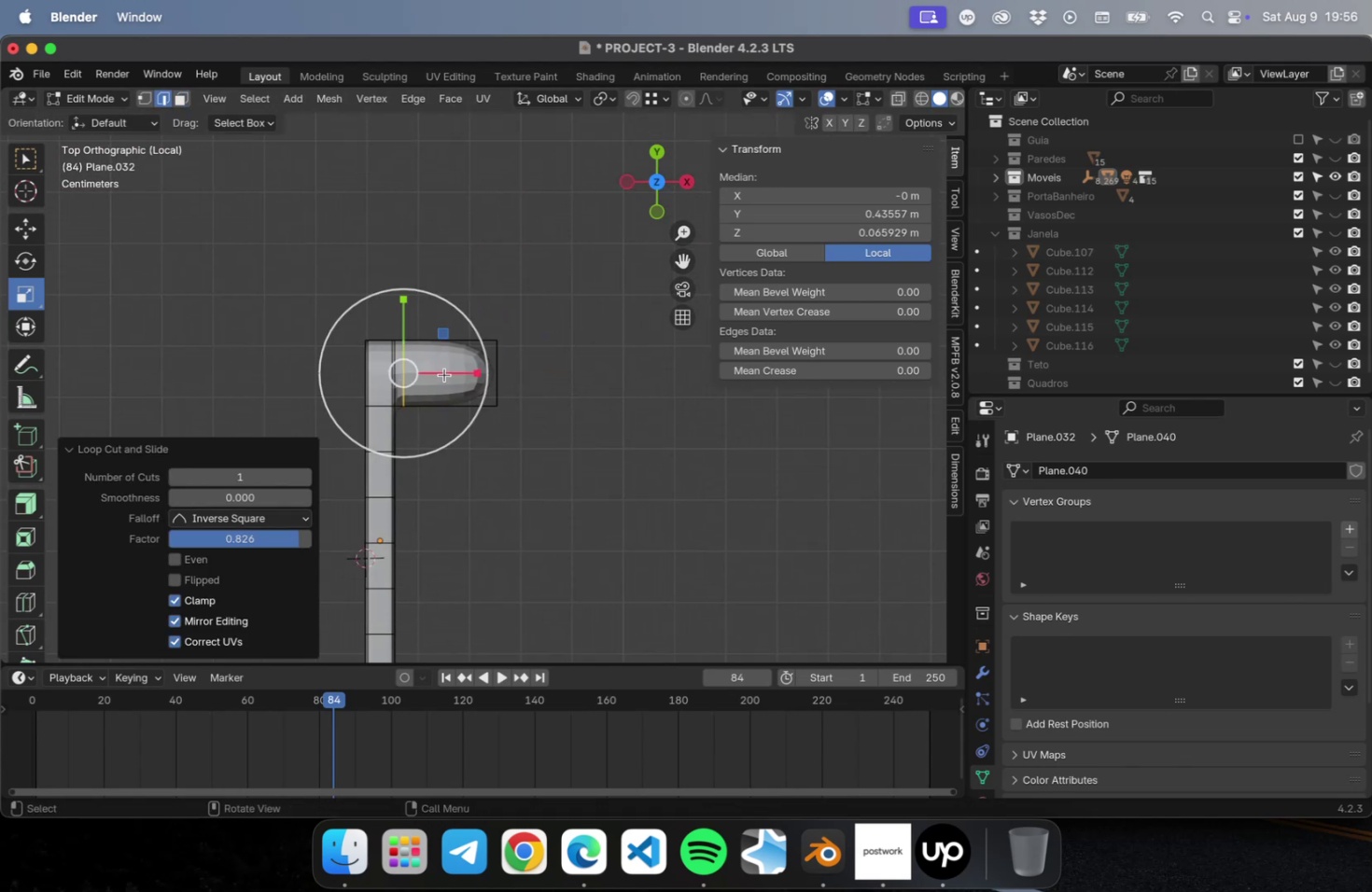 
key(Meta+CommandLeft)
 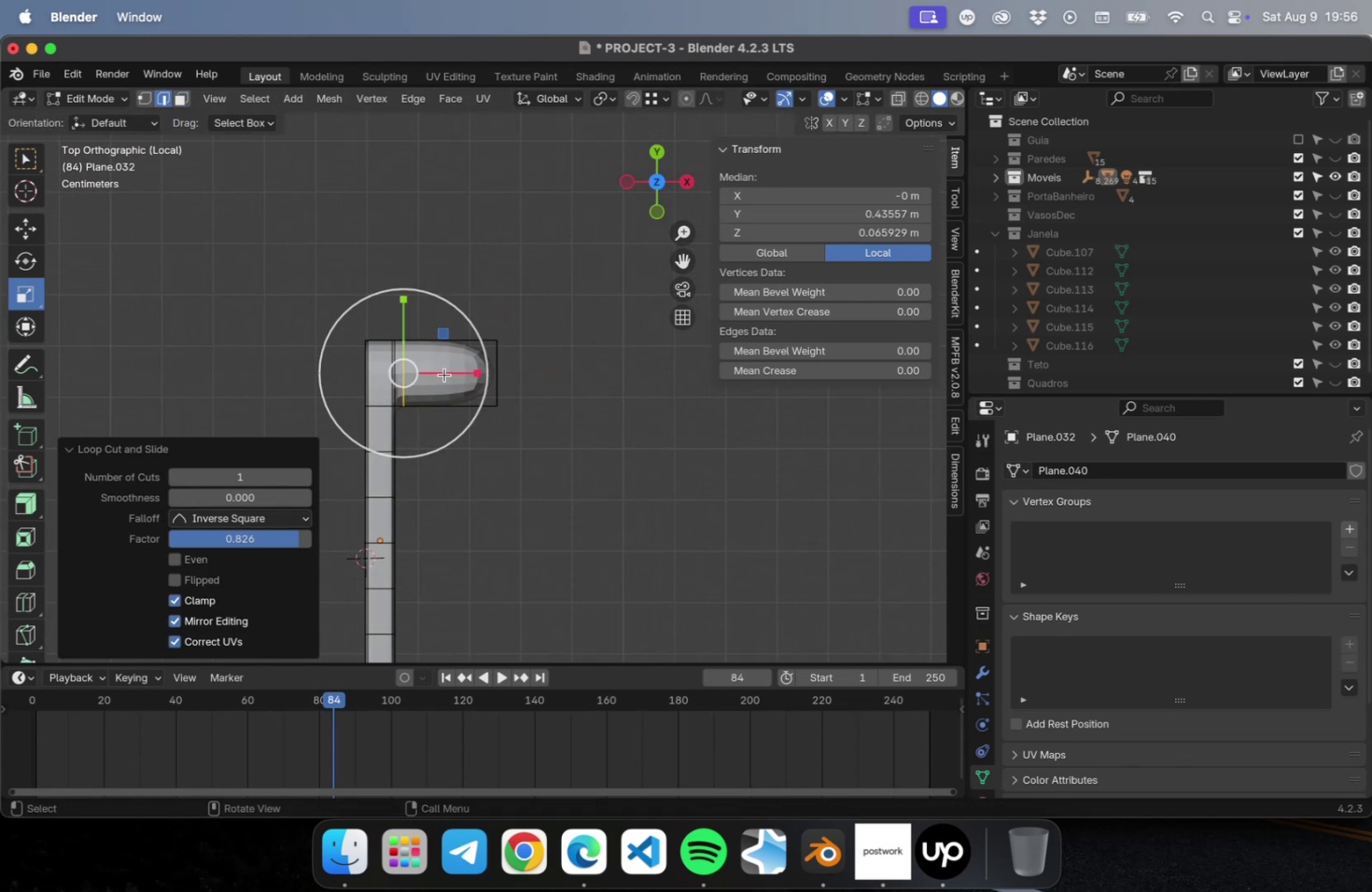 
key(Meta+R)
 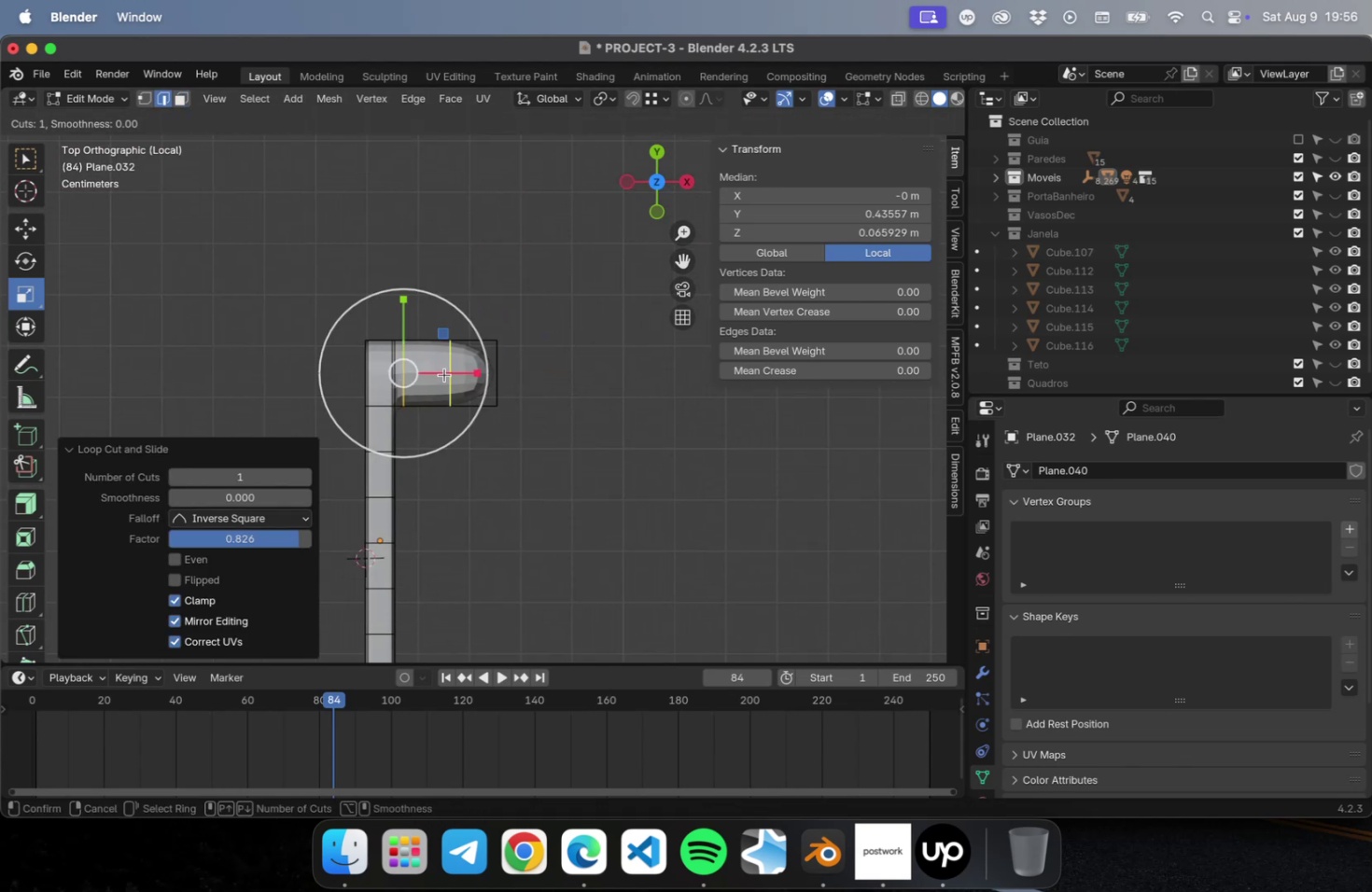 
left_click([444, 374])
 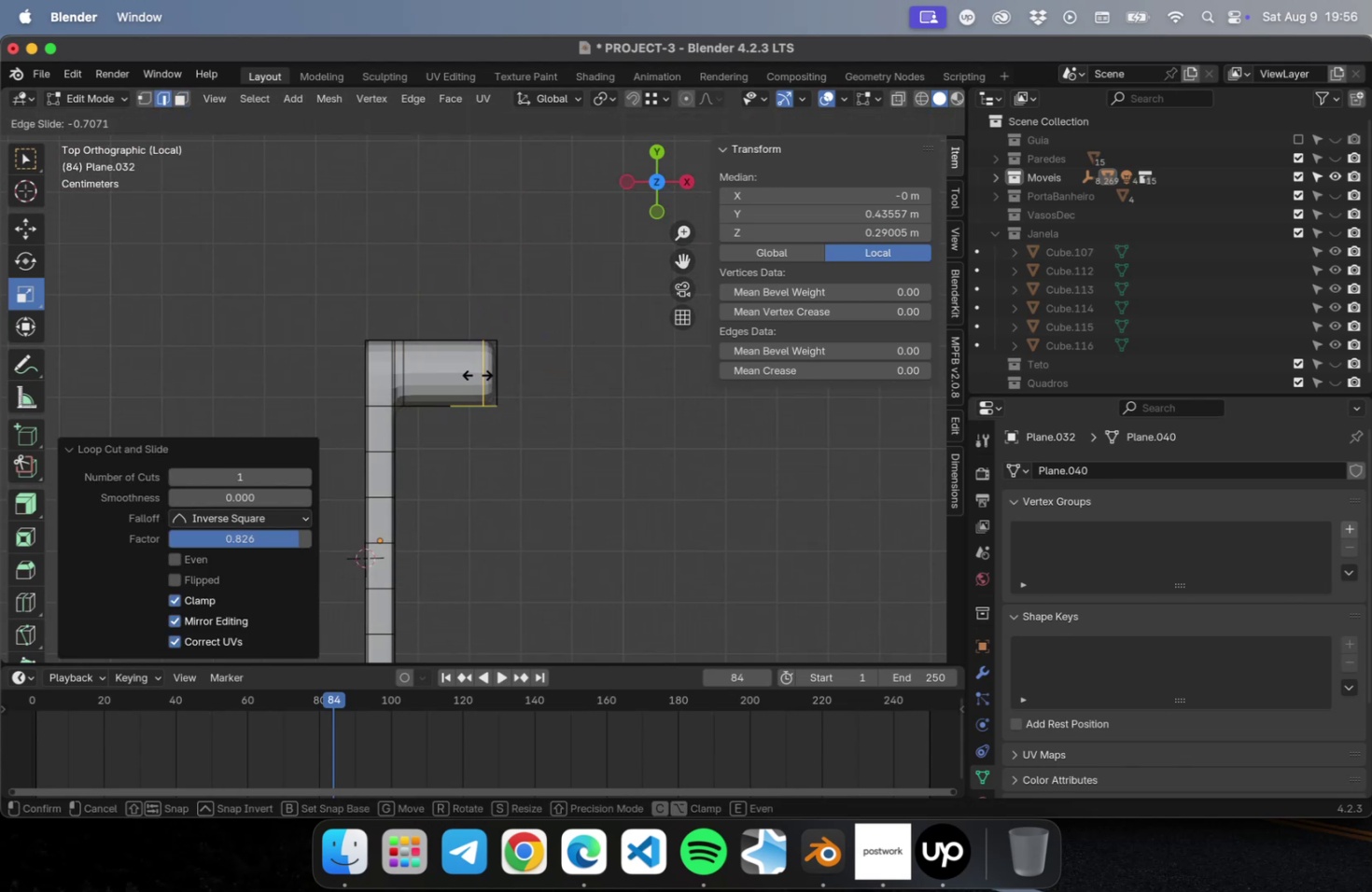 
left_click([477, 374])
 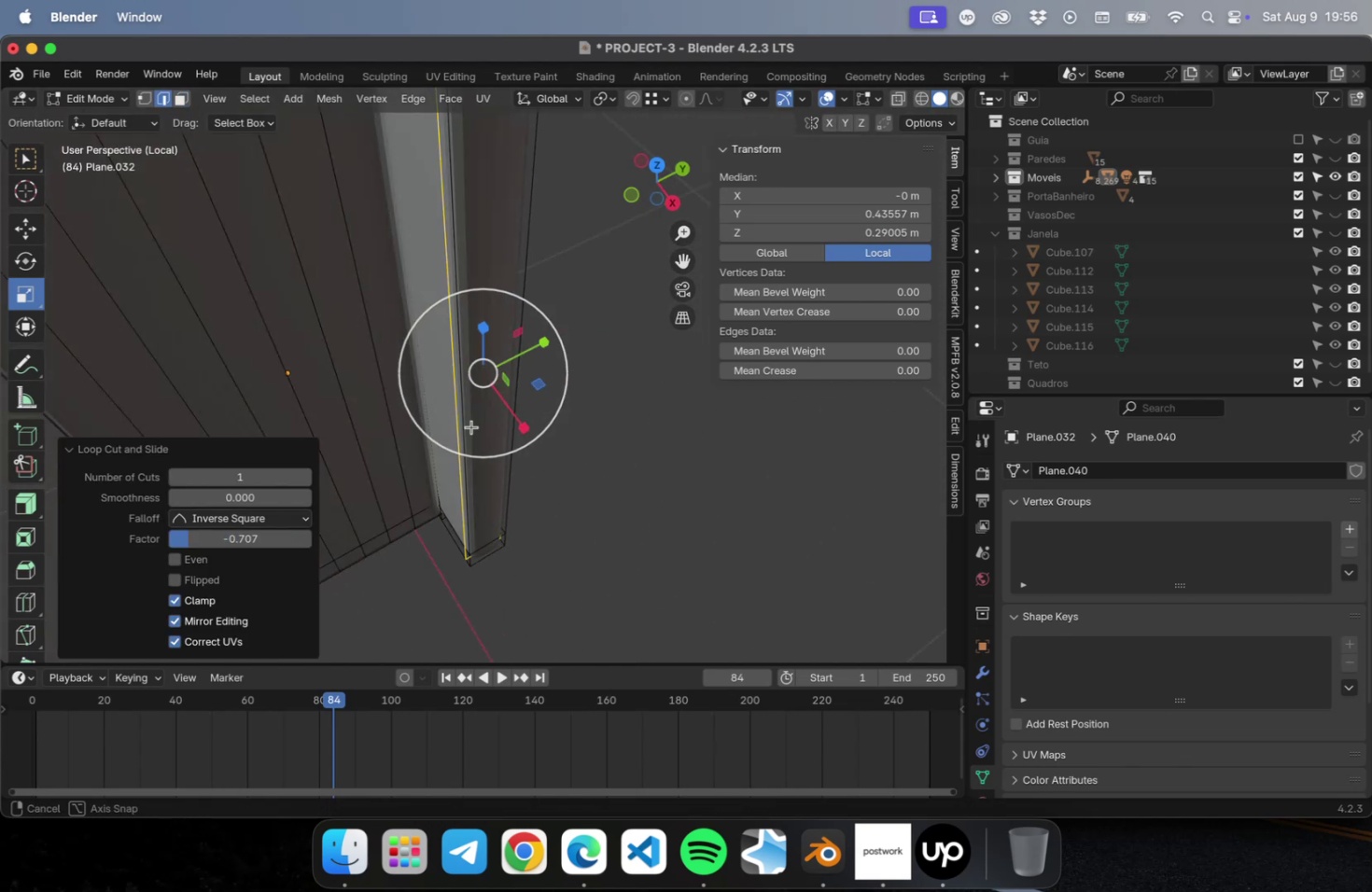 
scroll: coordinate [449, 391], scroll_direction: down, amount: 16.0
 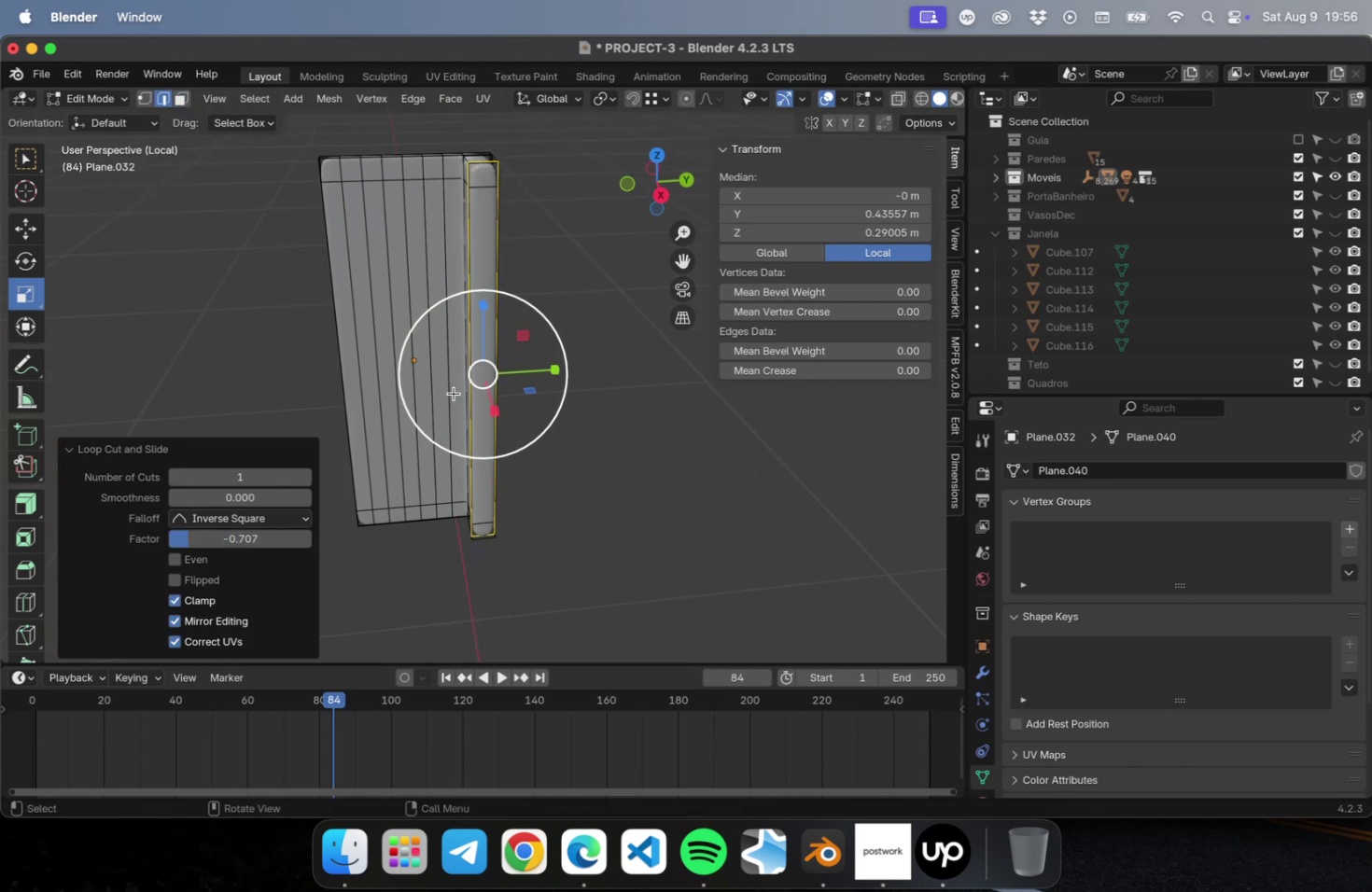 
key(Tab)
 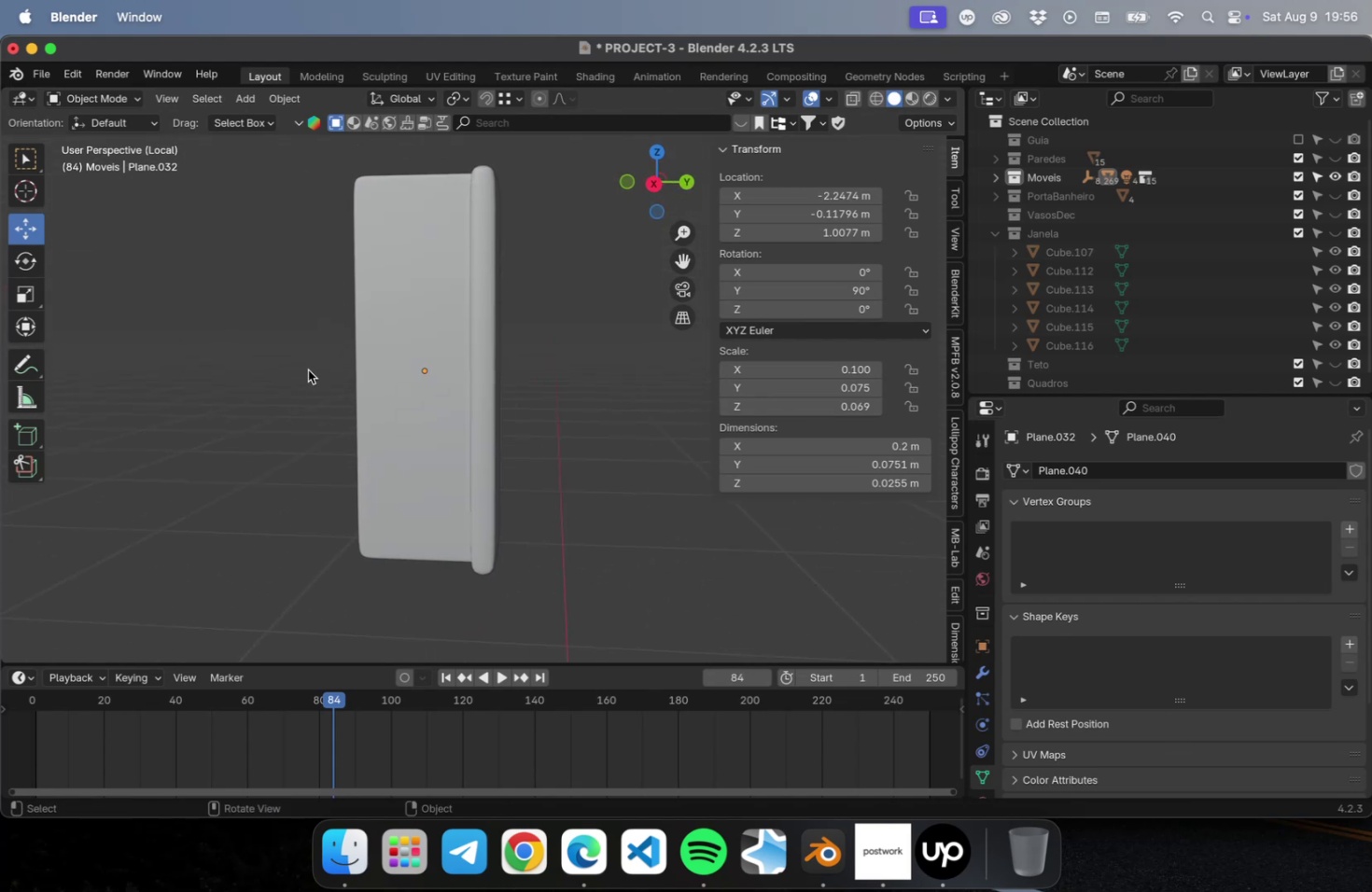 
wait(5.71)
 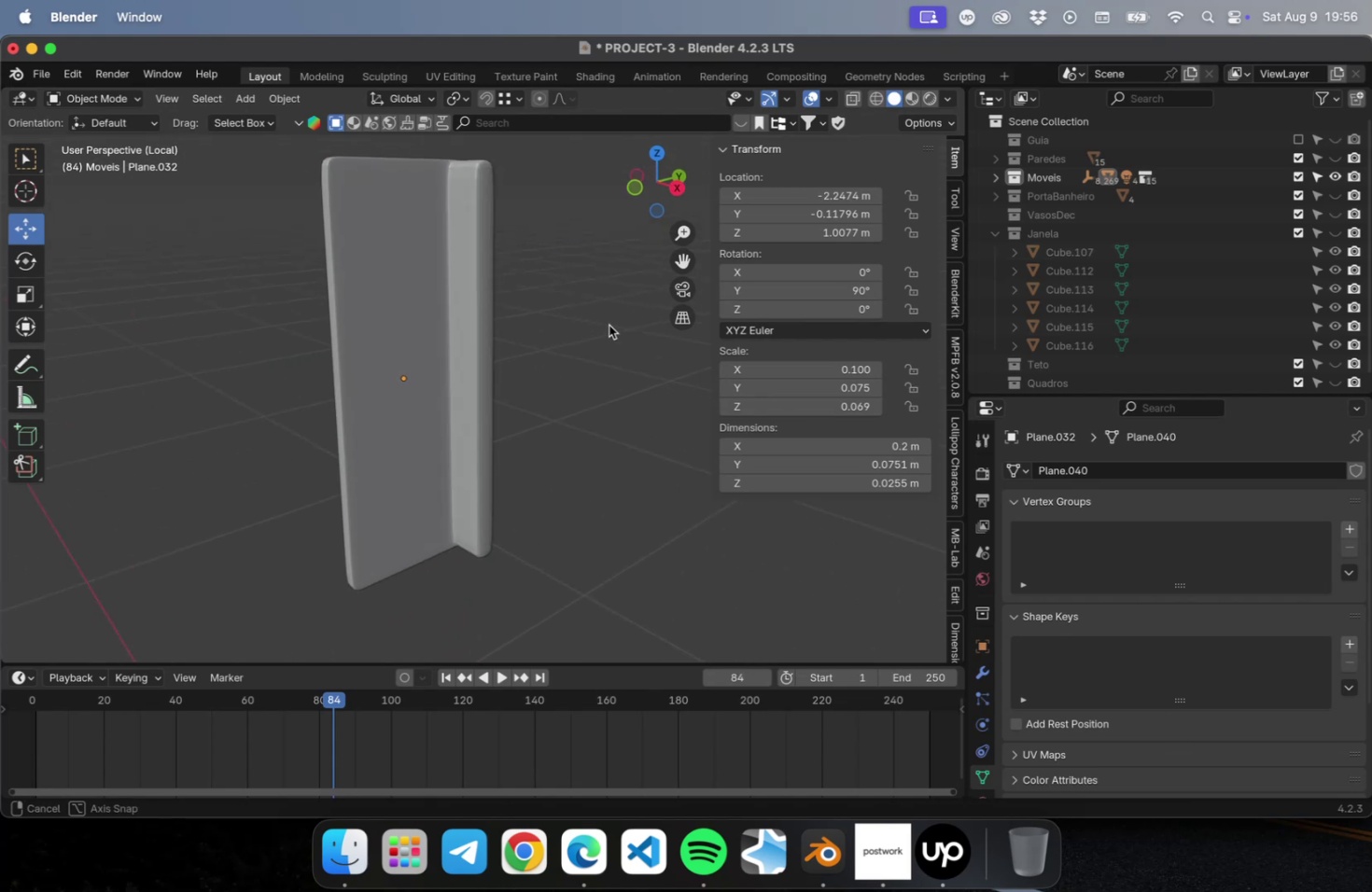 
left_click([399, 341])
 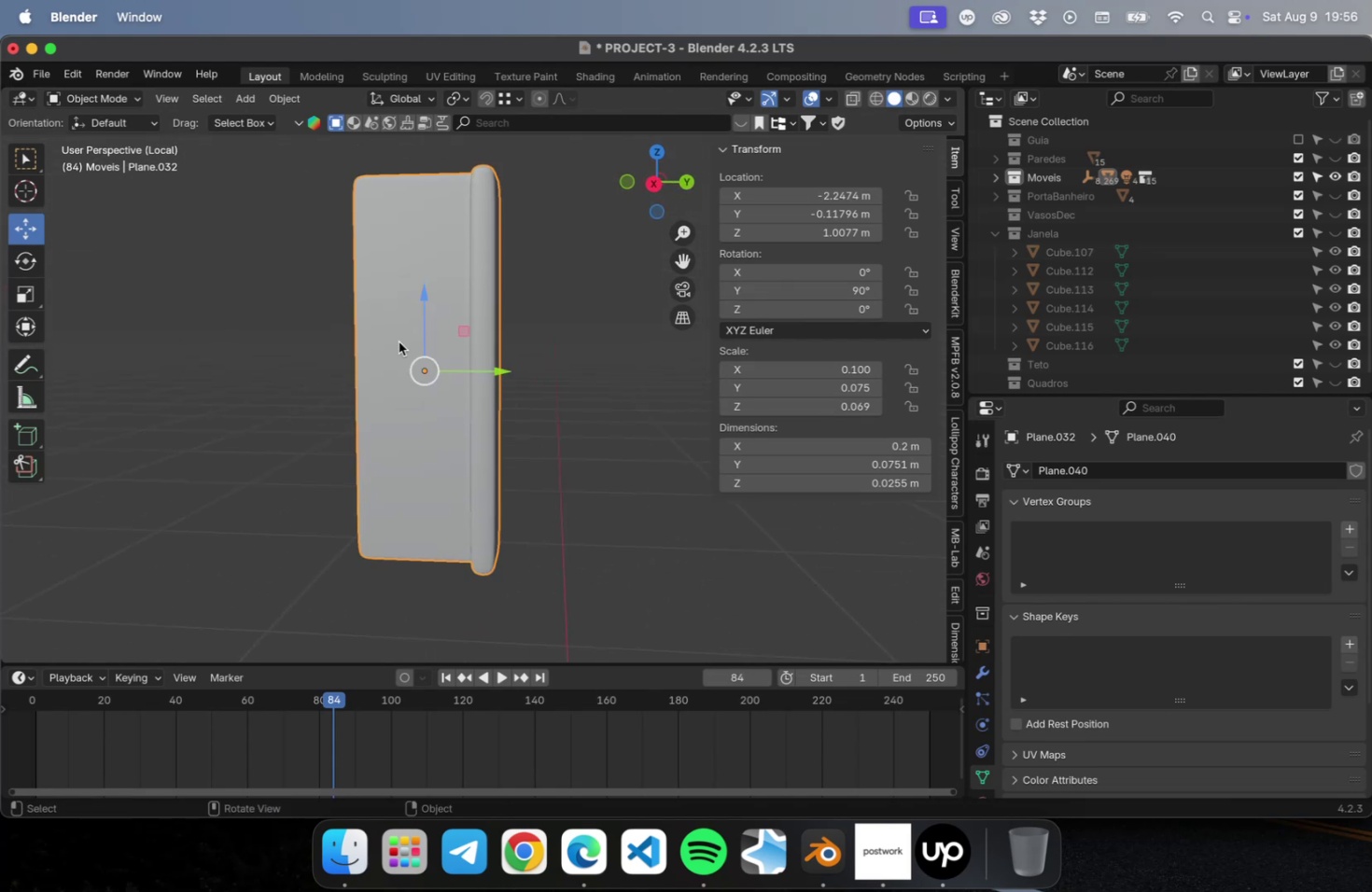 
key(Tab)
 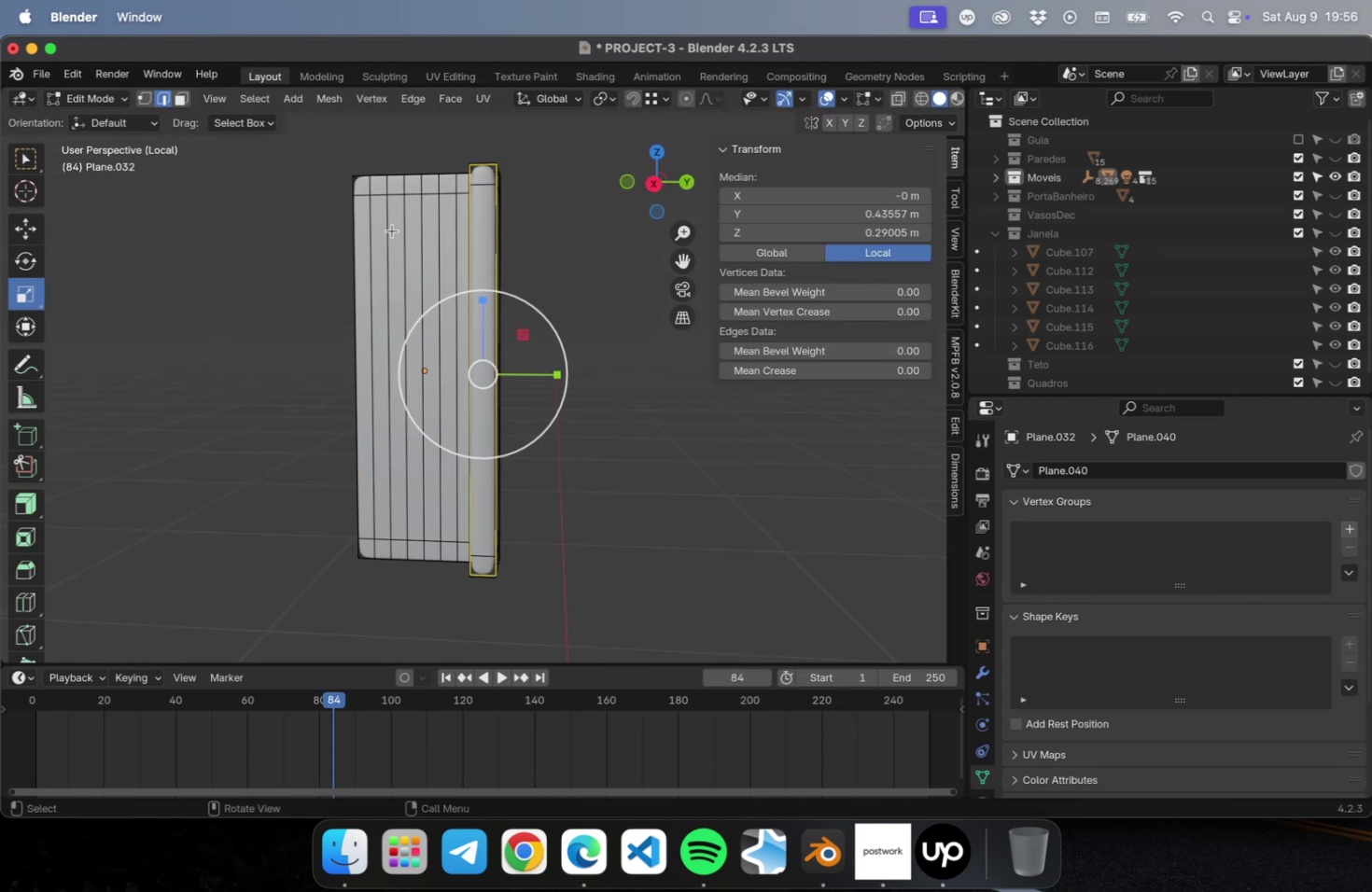 
scroll: coordinate [392, 226], scroll_direction: up, amount: 3.0
 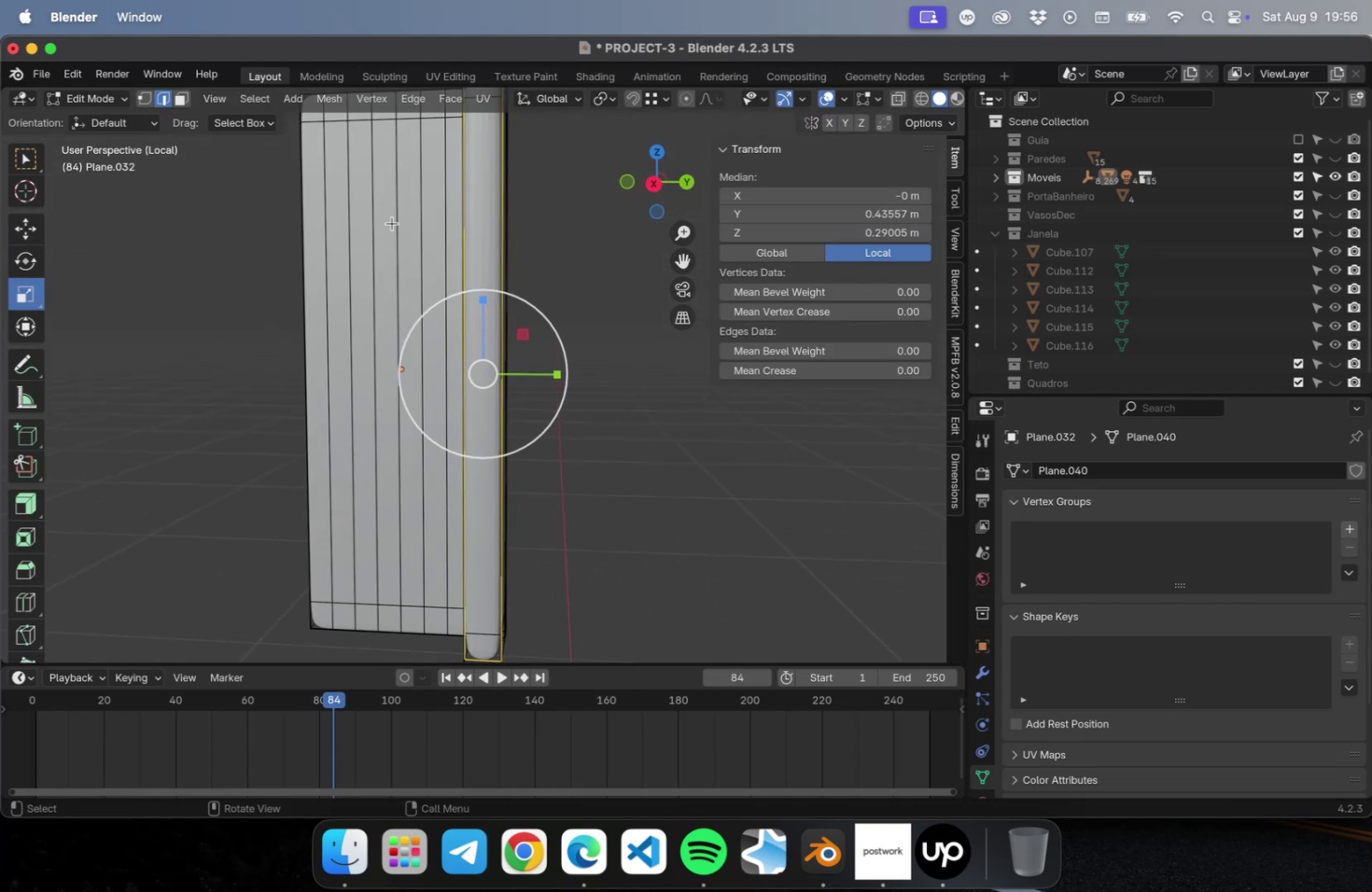 
hold_key(key=ShiftLeft, duration=0.51)
 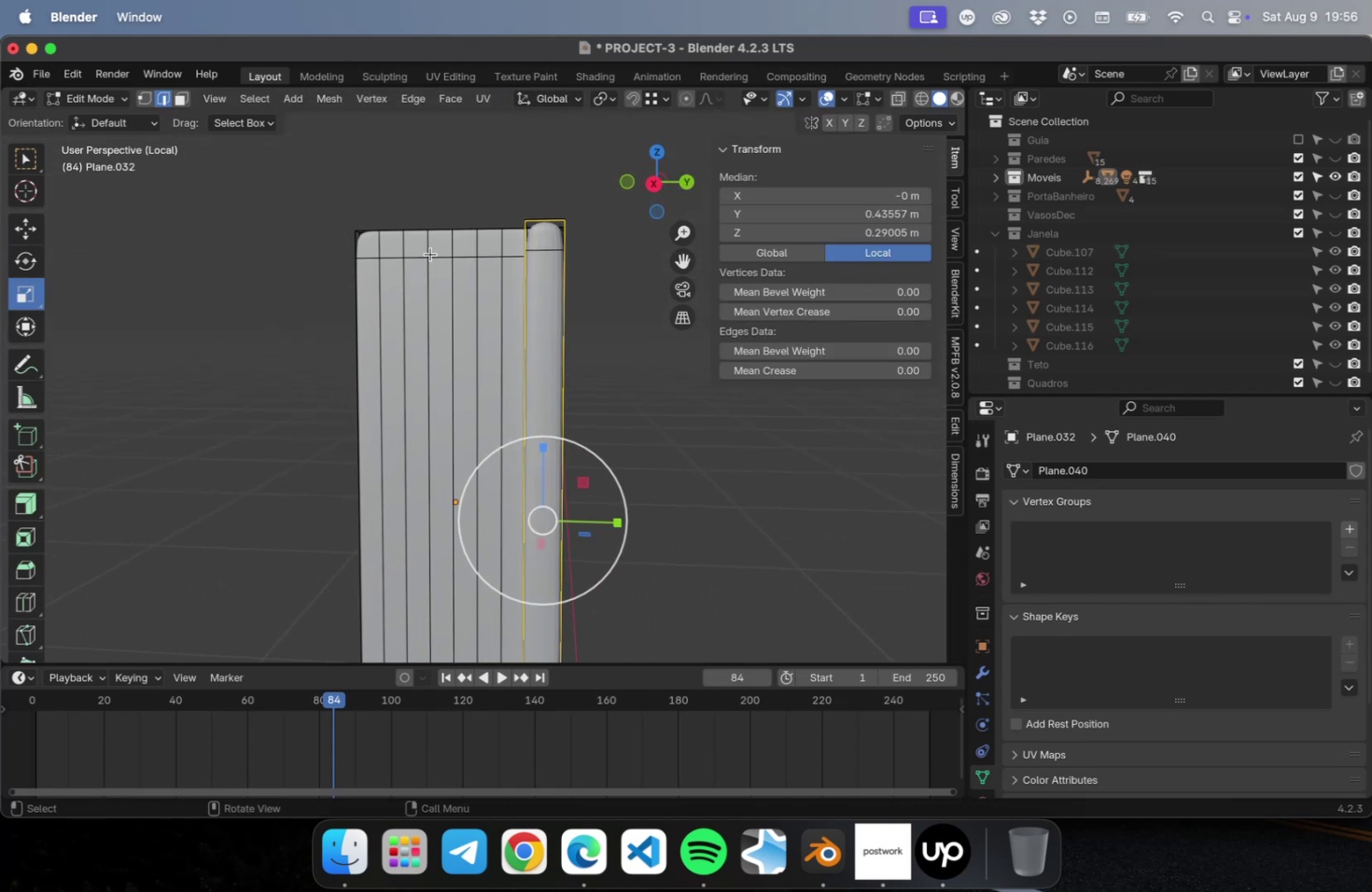 
hold_key(key=OptionLeft, duration=0.78)
left_click([436, 257])
 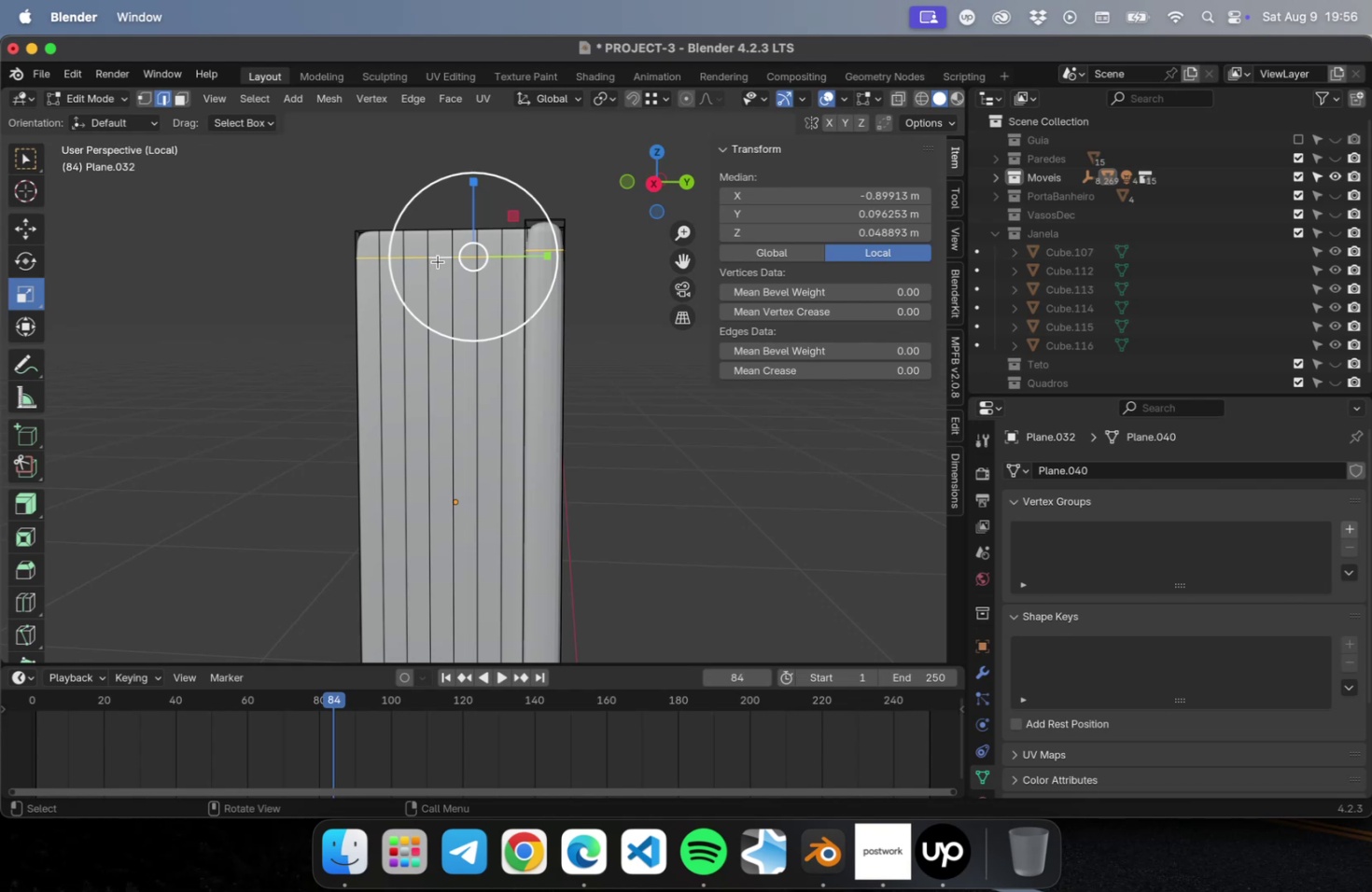 
scroll: coordinate [455, 267], scroll_direction: down, amount: 2.0
 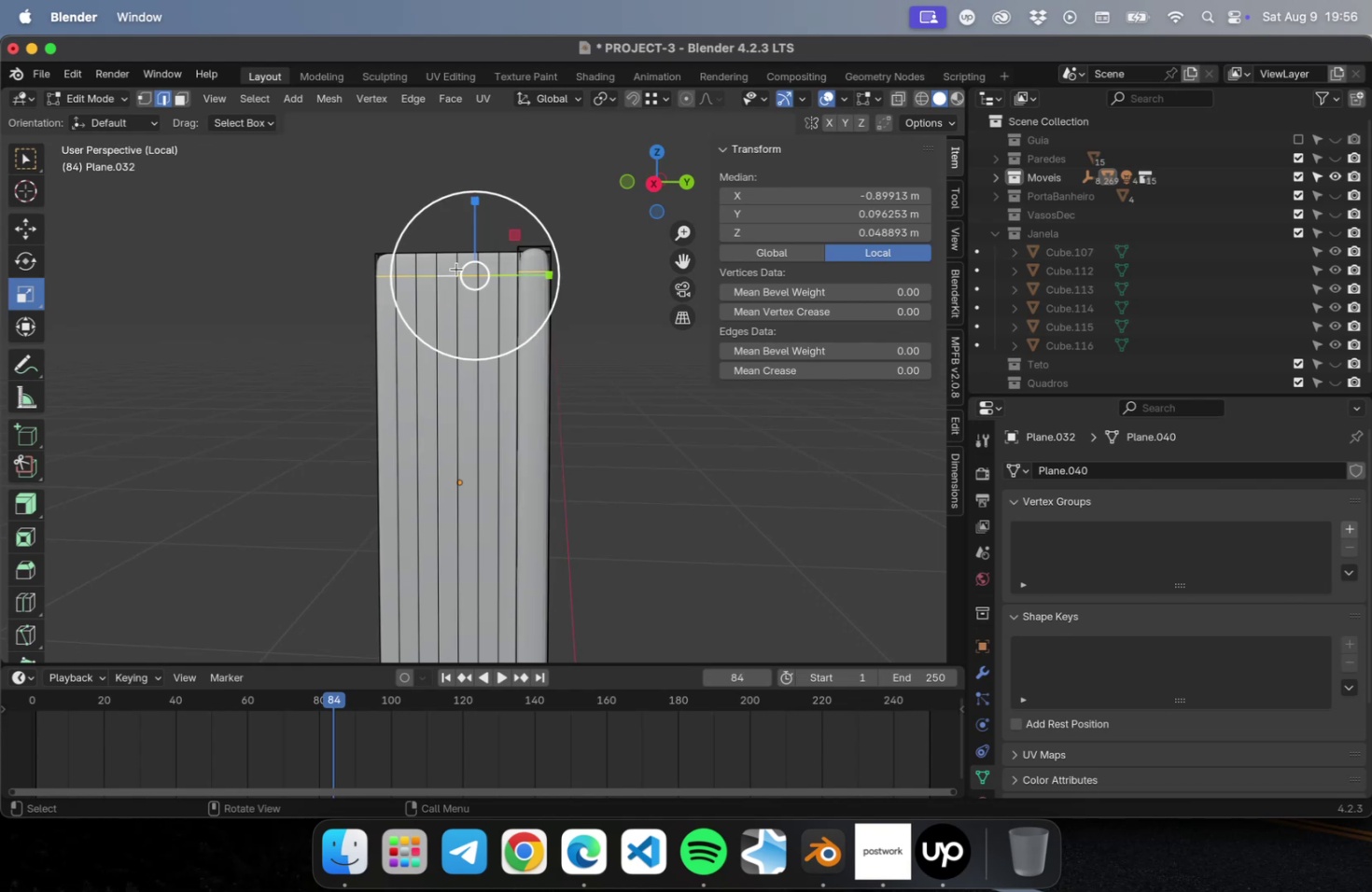 
hold_key(key=ShiftLeft, duration=0.42)
 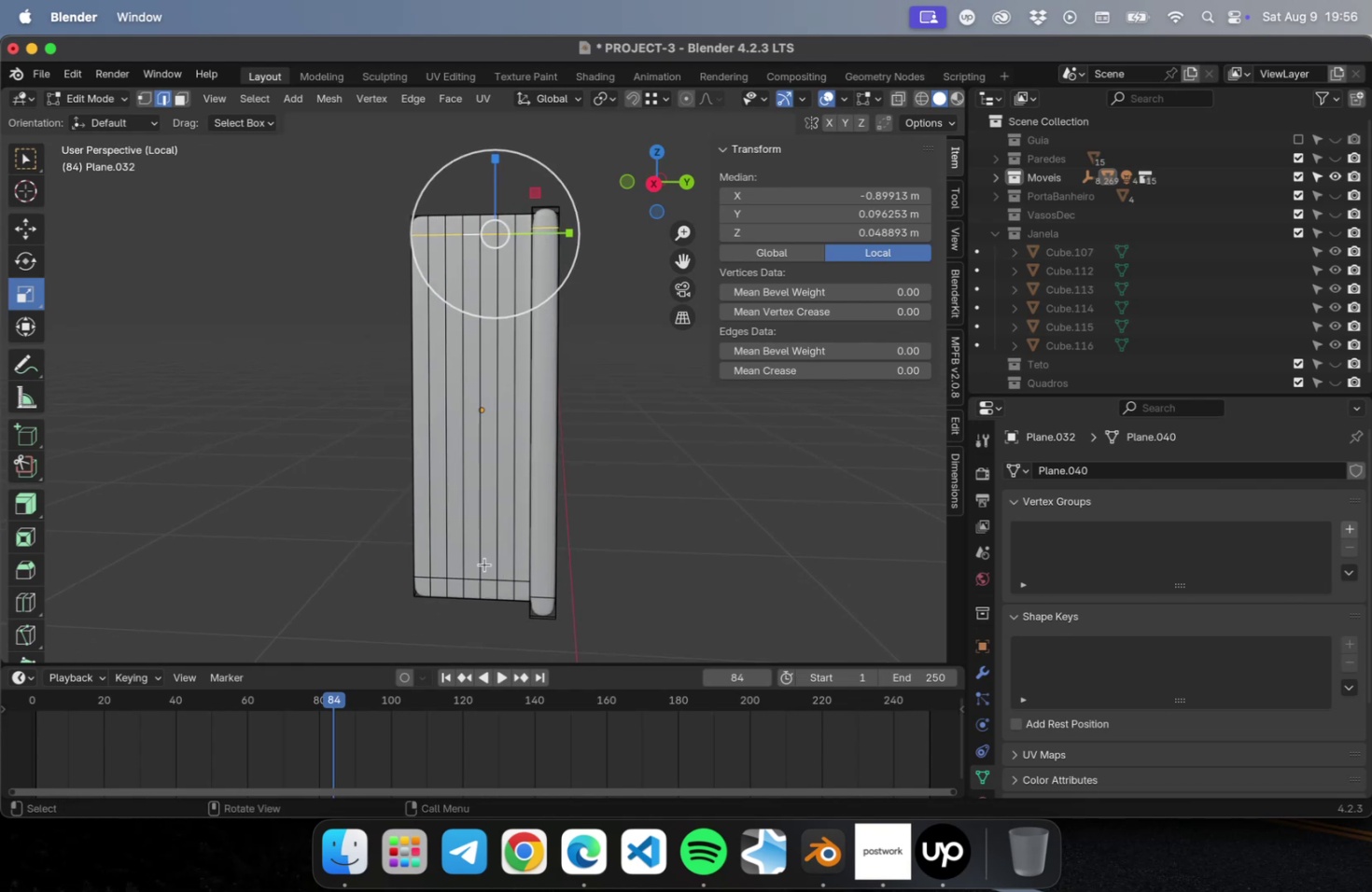 
hold_key(key=OptionLeft, duration=1.44)
hold_key(key=ShiftLeft, duration=0.66)
left_click([474, 577])
 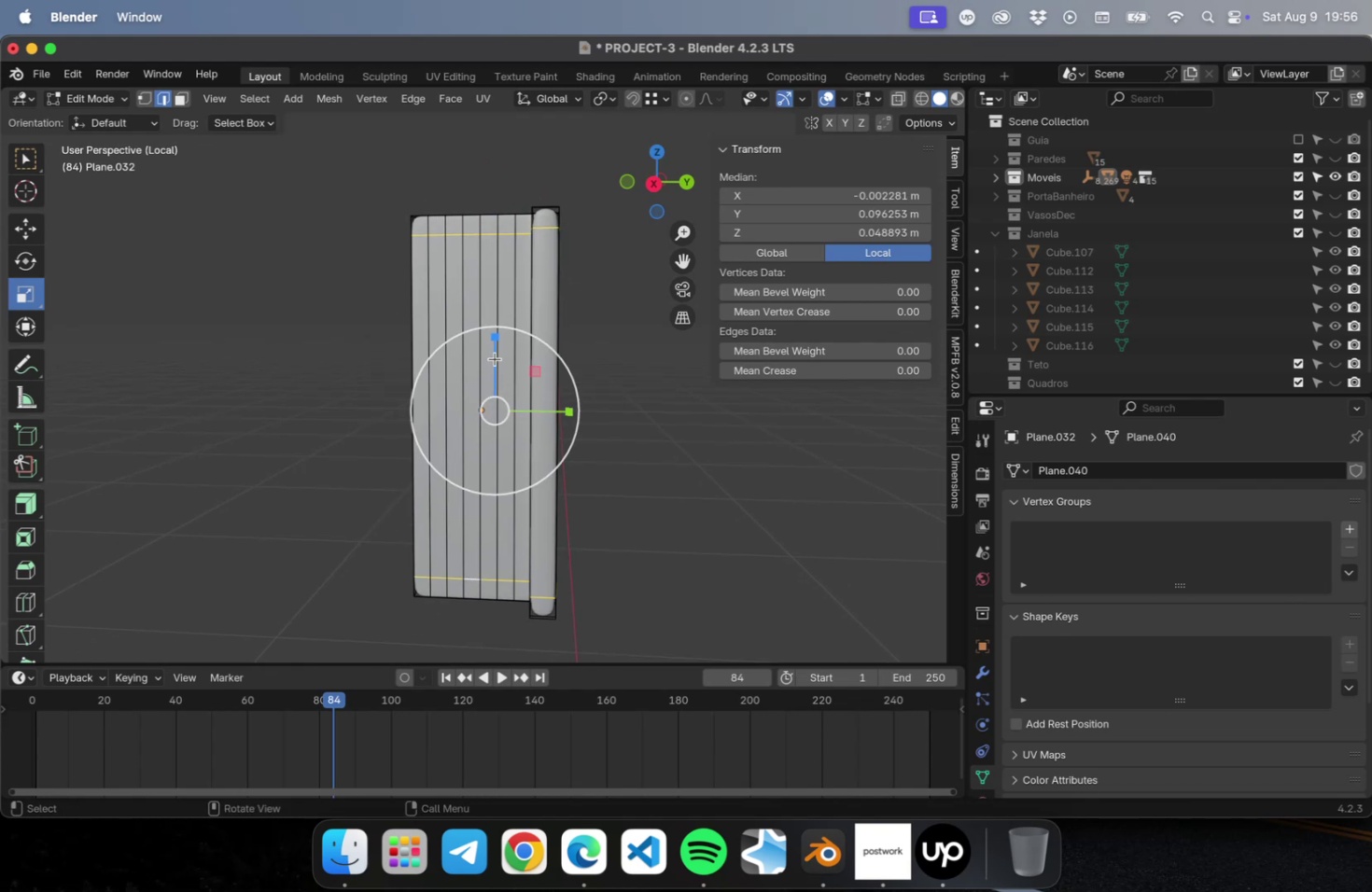 
left_click_drag(start_coordinate=[493, 345], to_coordinate=[496, 336])
 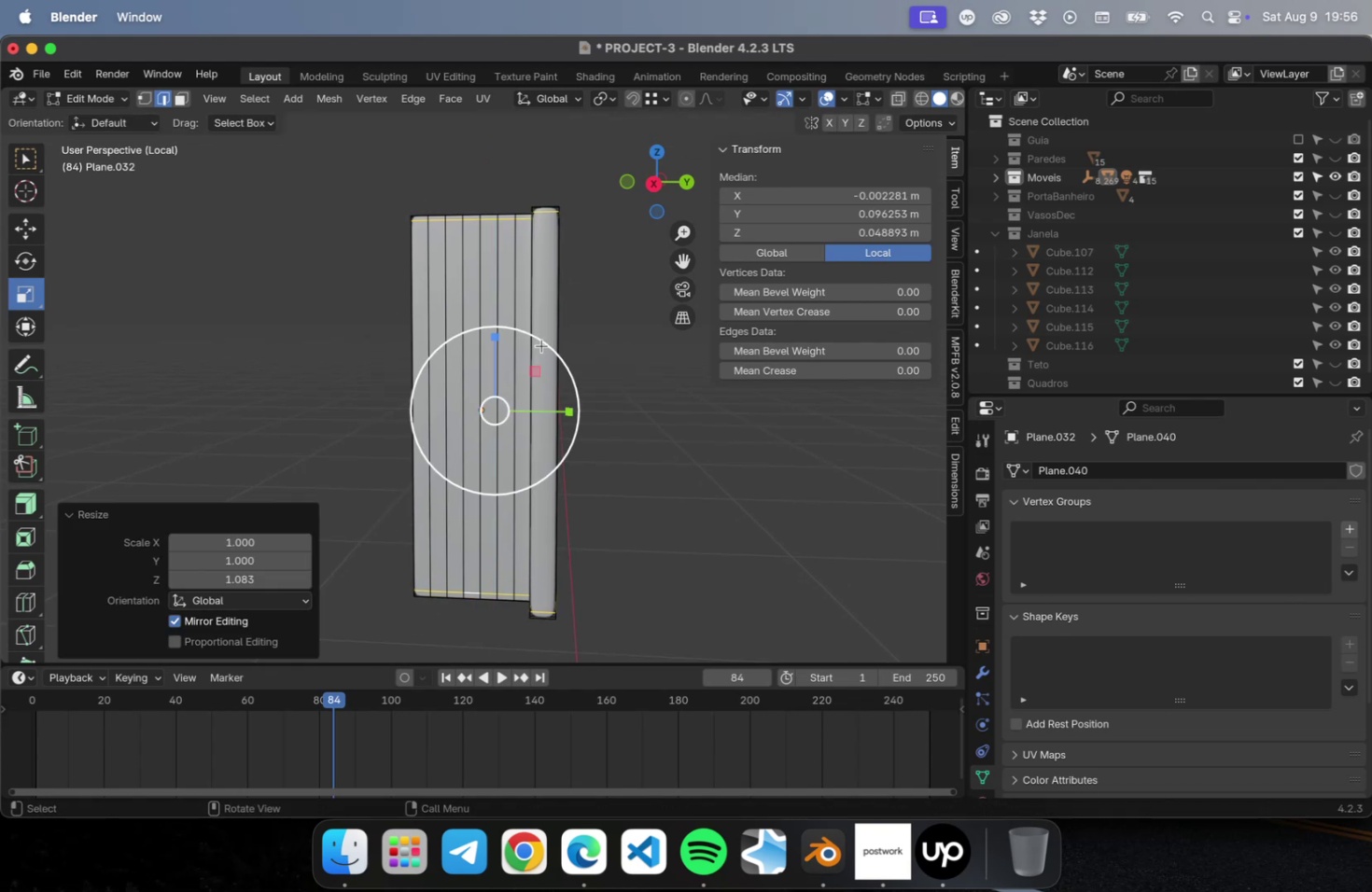 
key(Tab)
 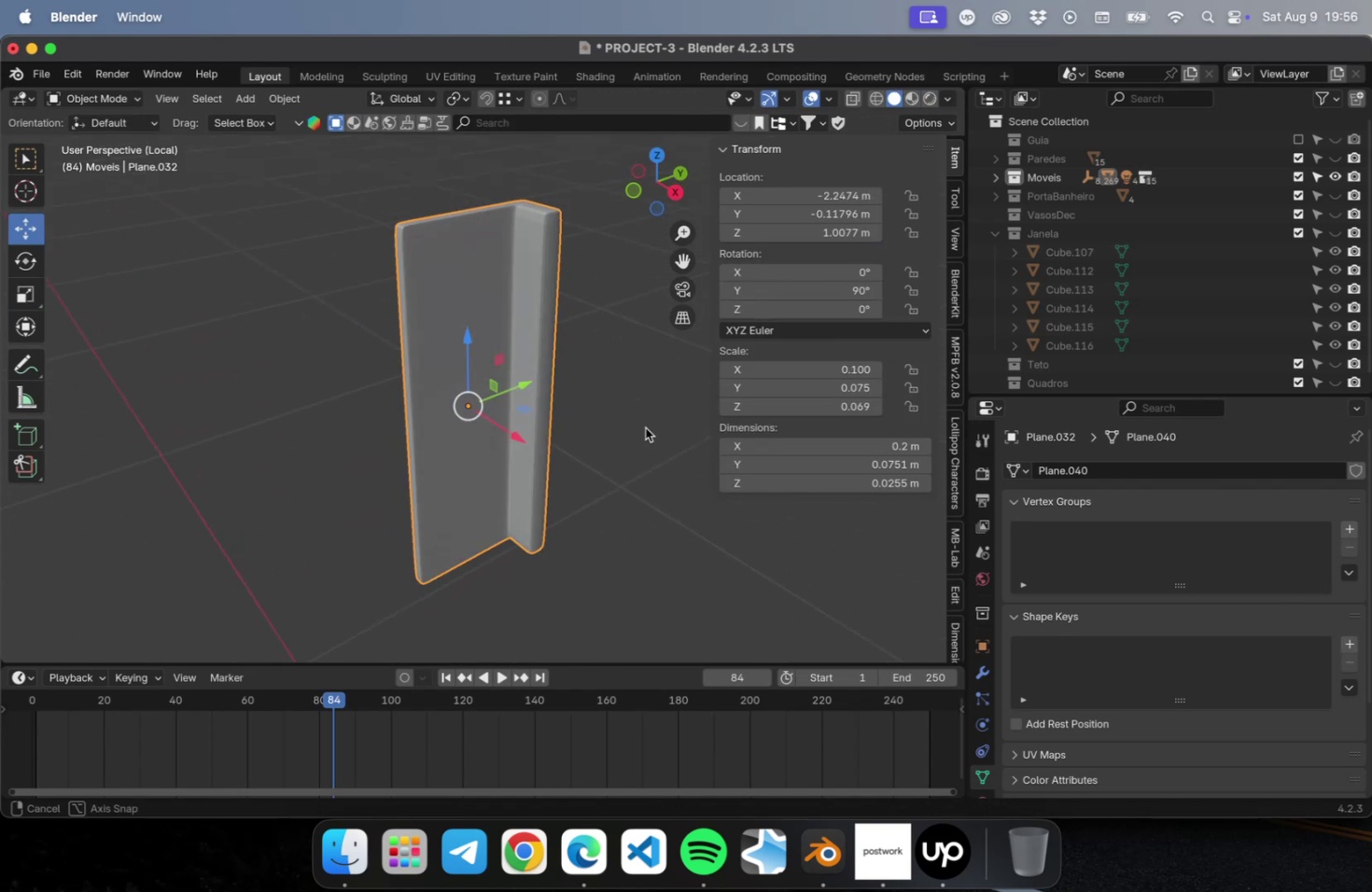 
left_click([492, 310])
 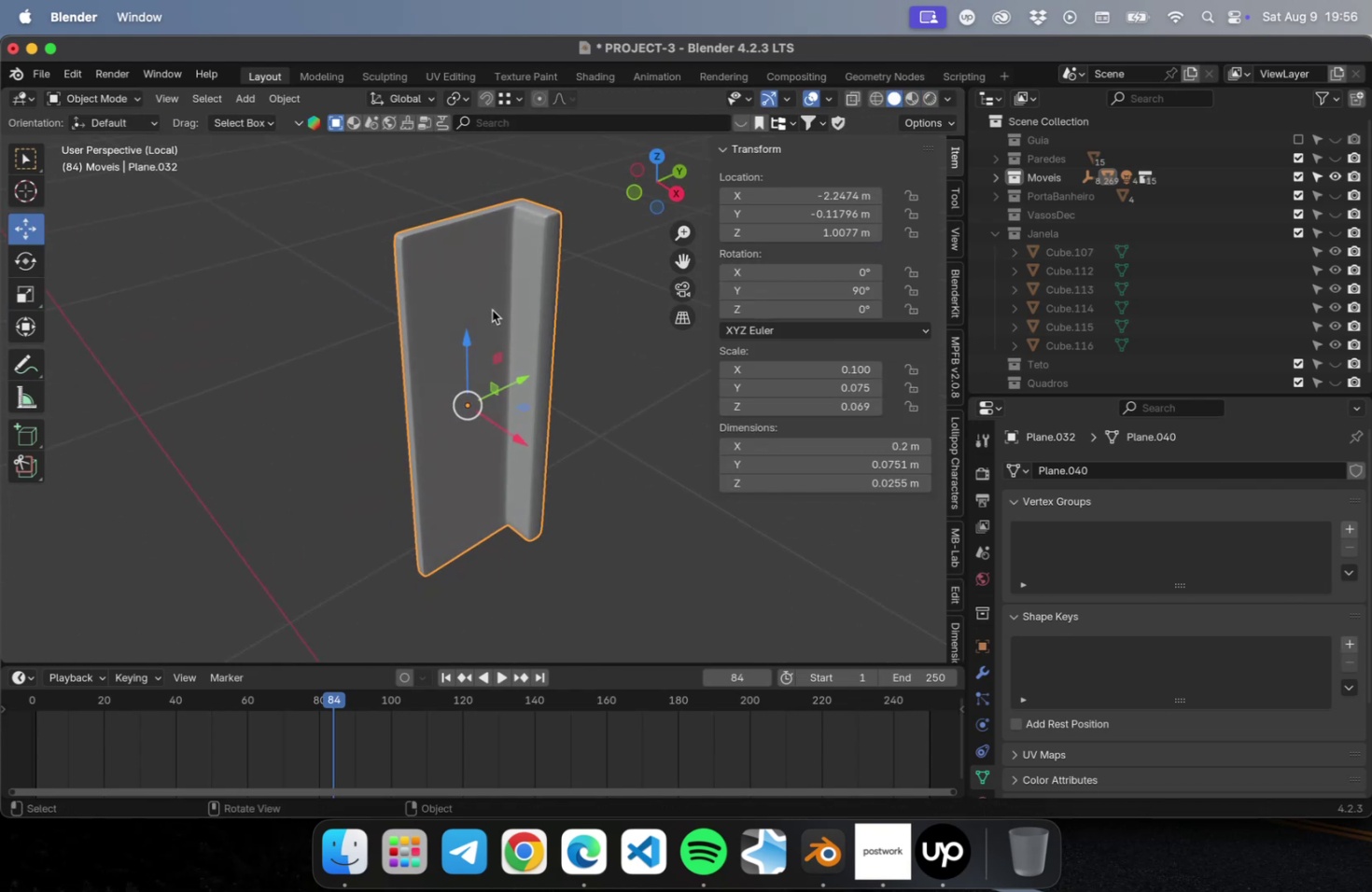 
key(Tab)
 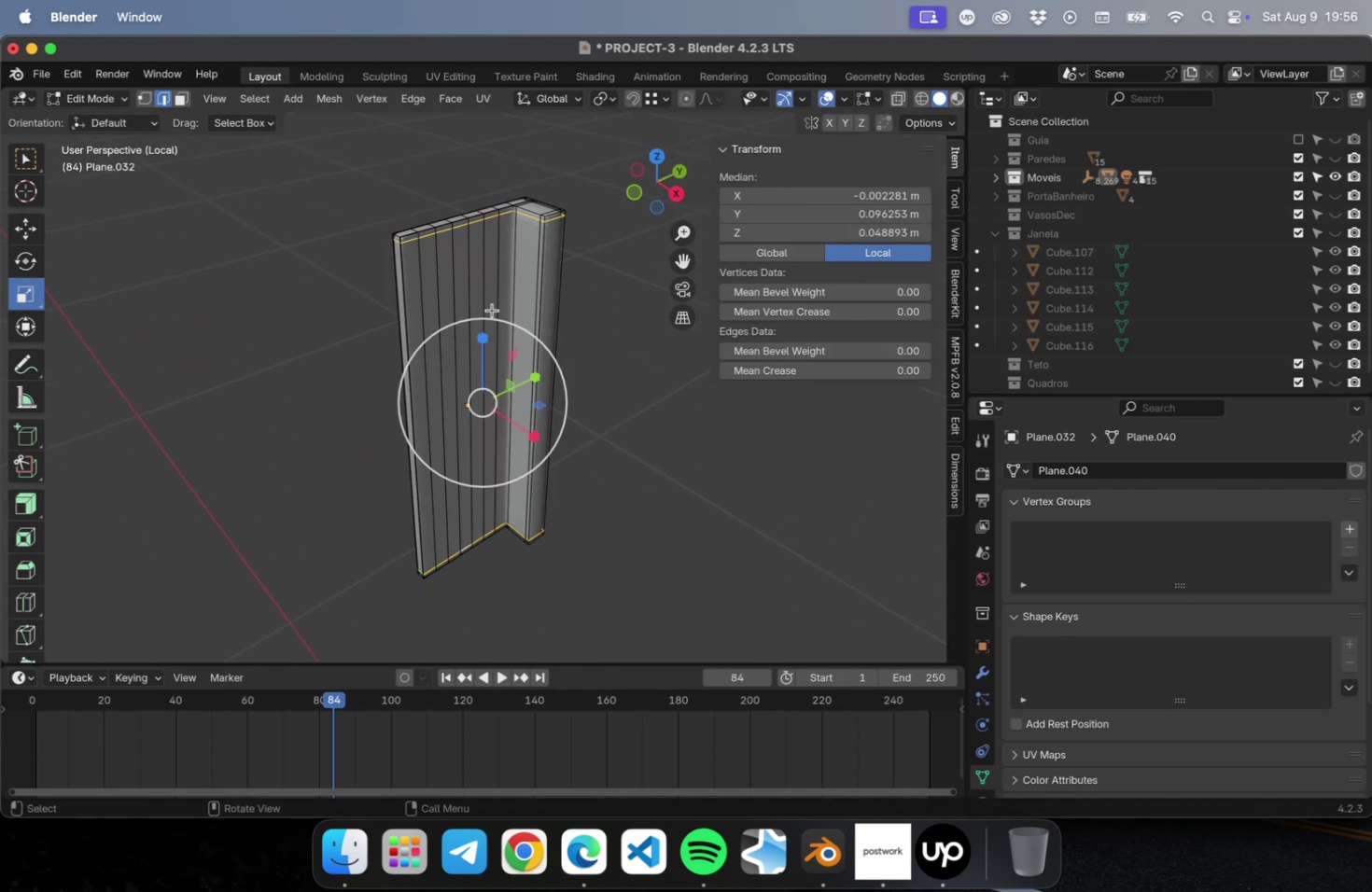 
key(Tab)
 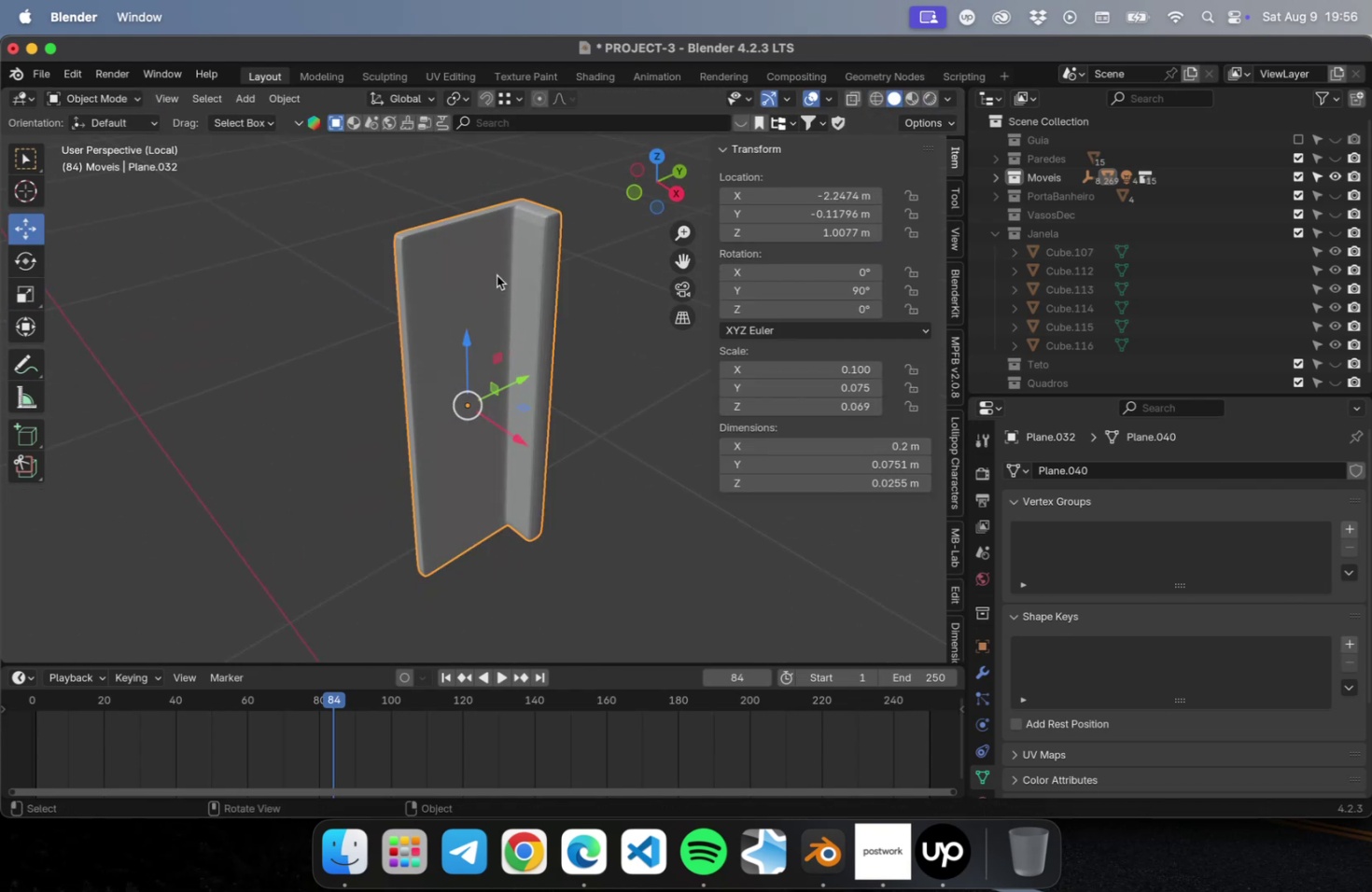 
right_click([497, 275])
 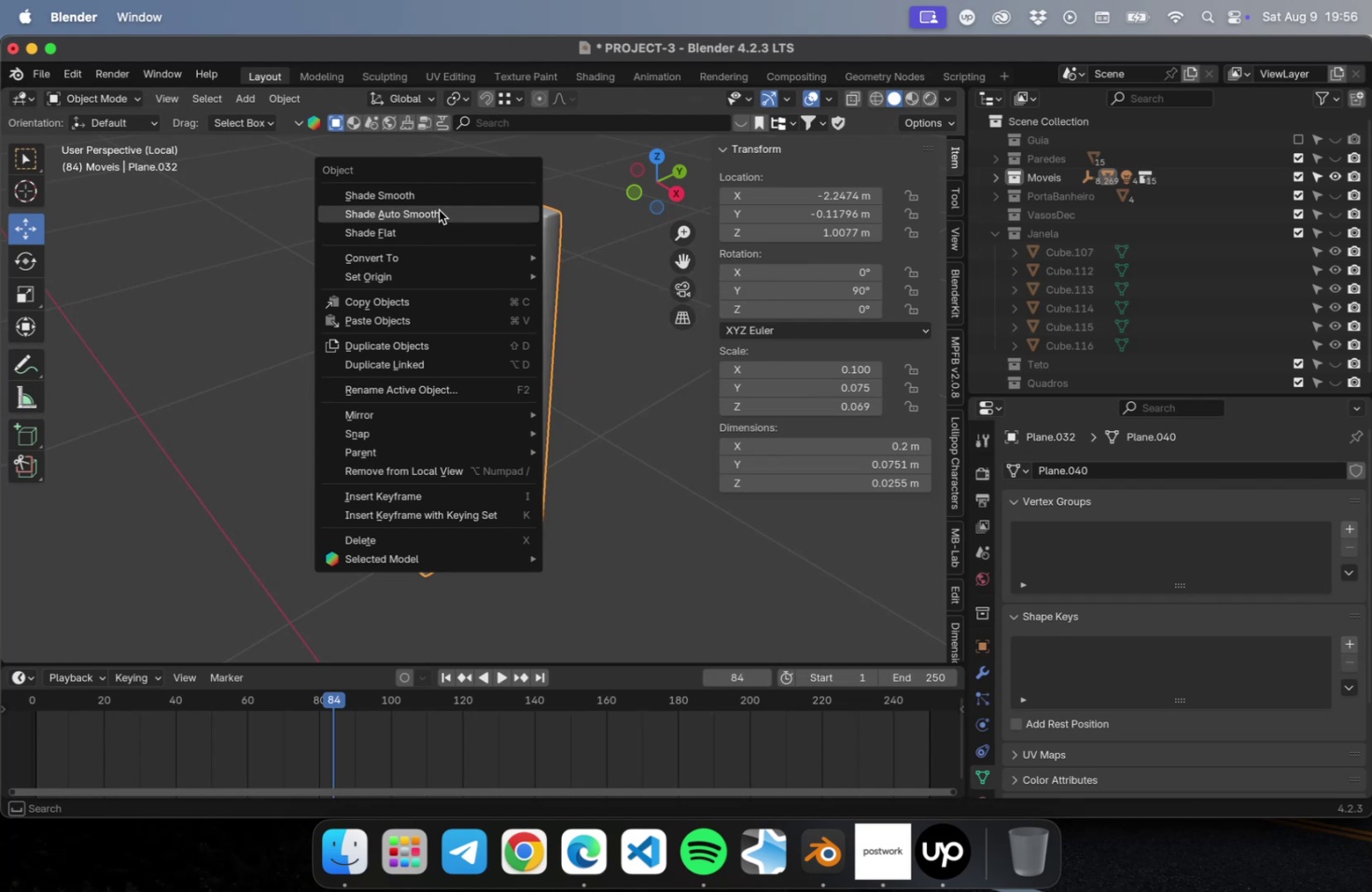 
left_click([438, 210])
 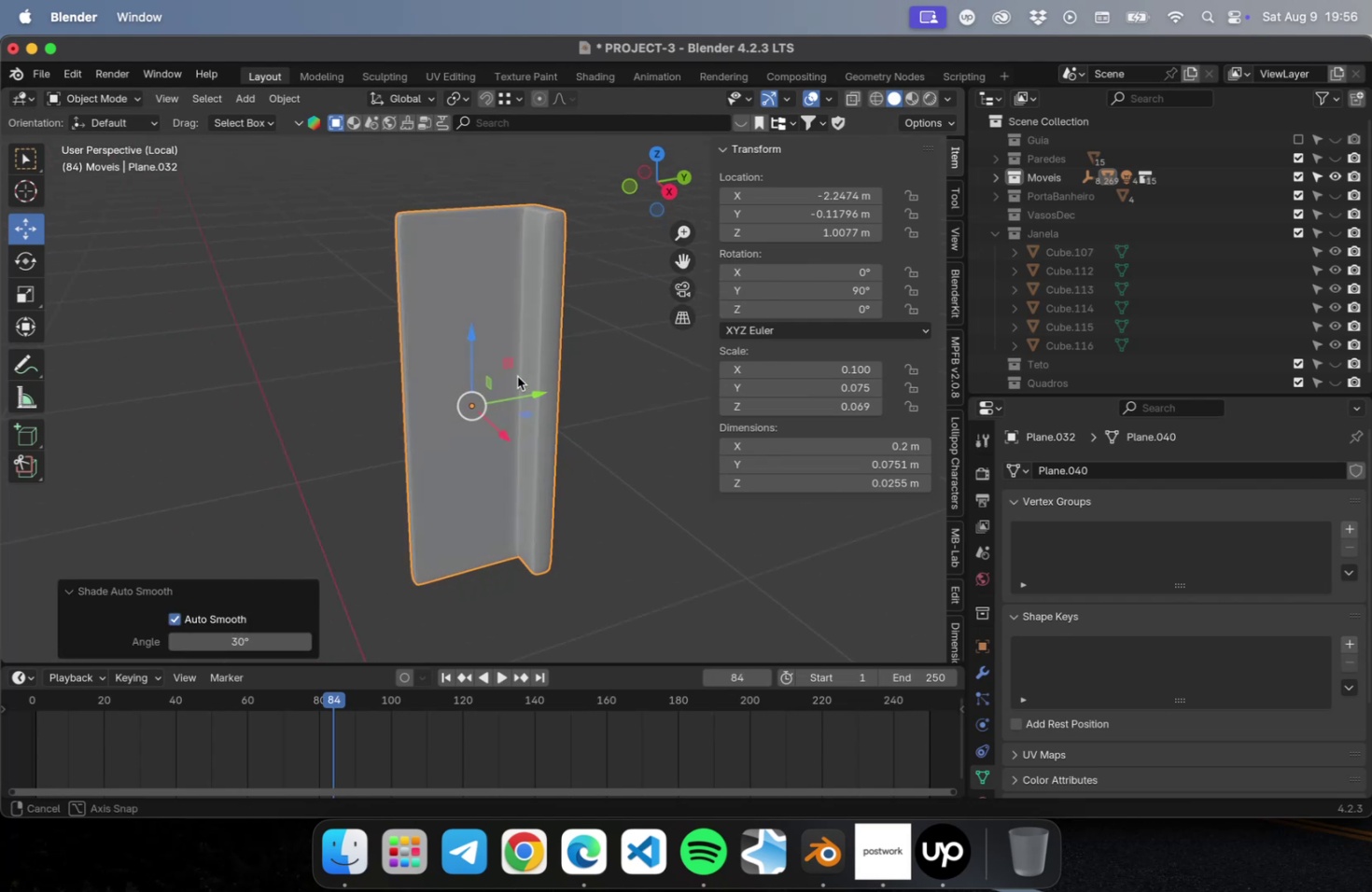 
key(Tab)
 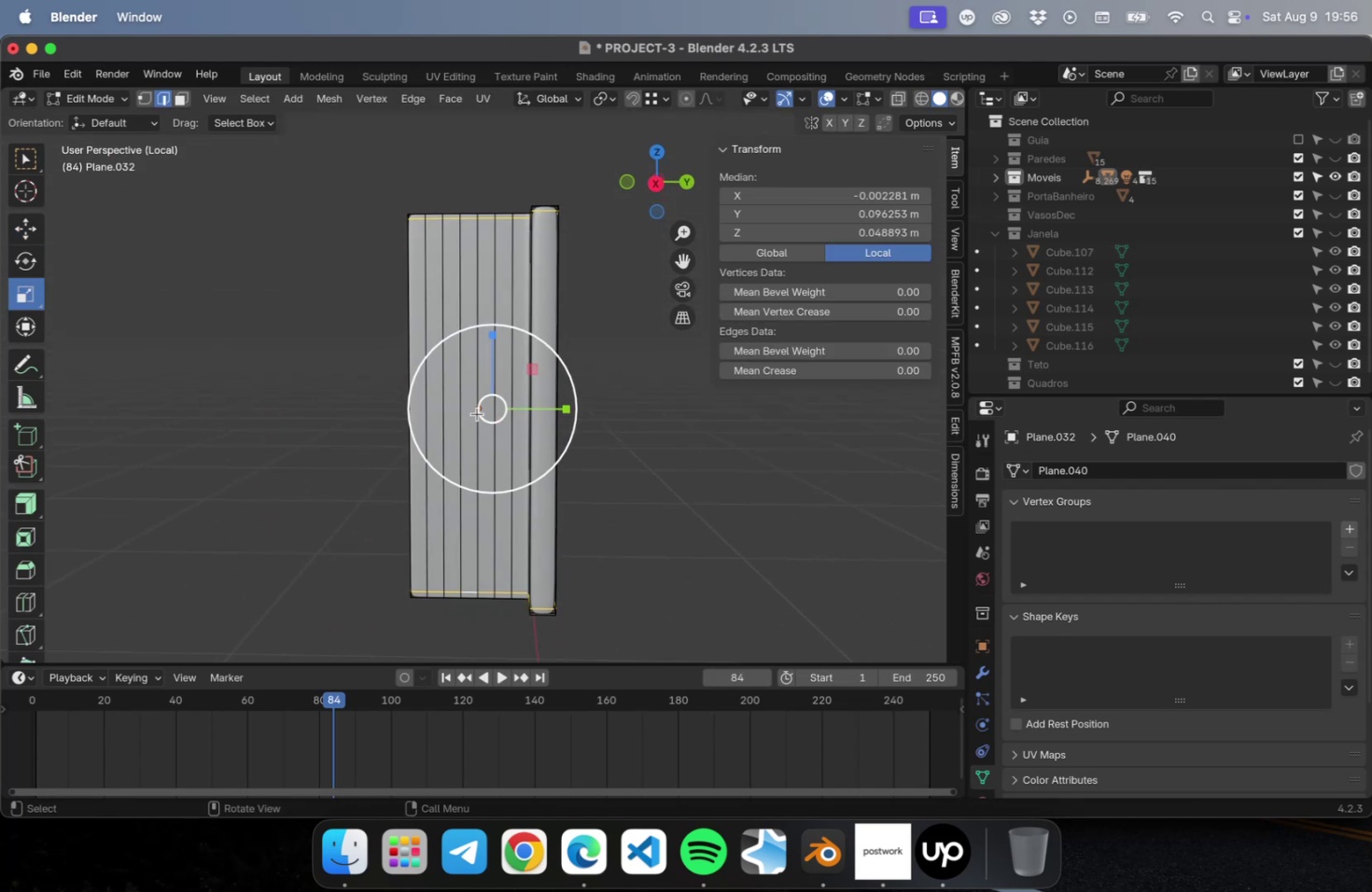 
key(Numpad3)
 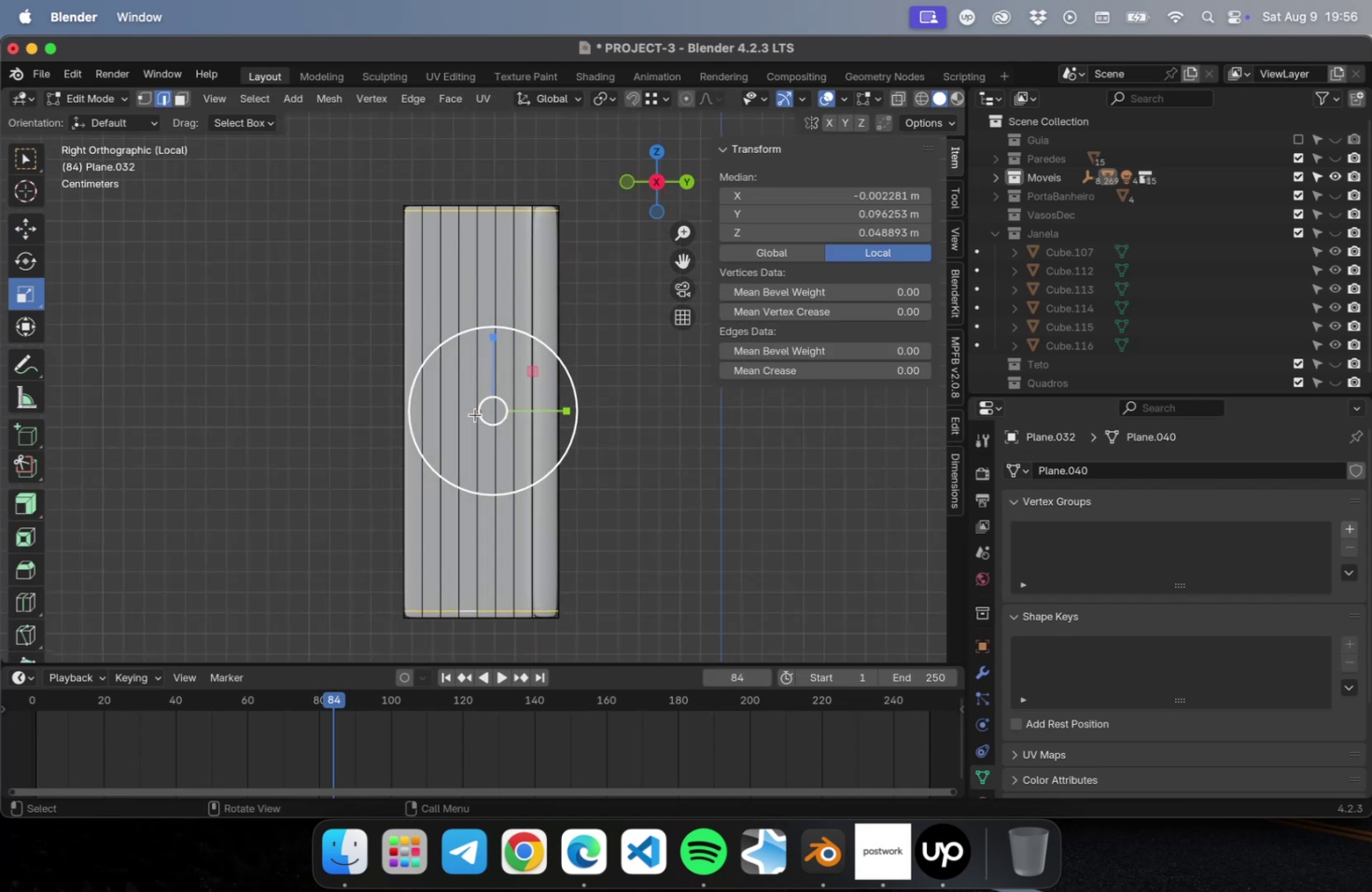 
left_click_drag(start_coordinate=[265, 339], to_coordinate=[657, 404])
 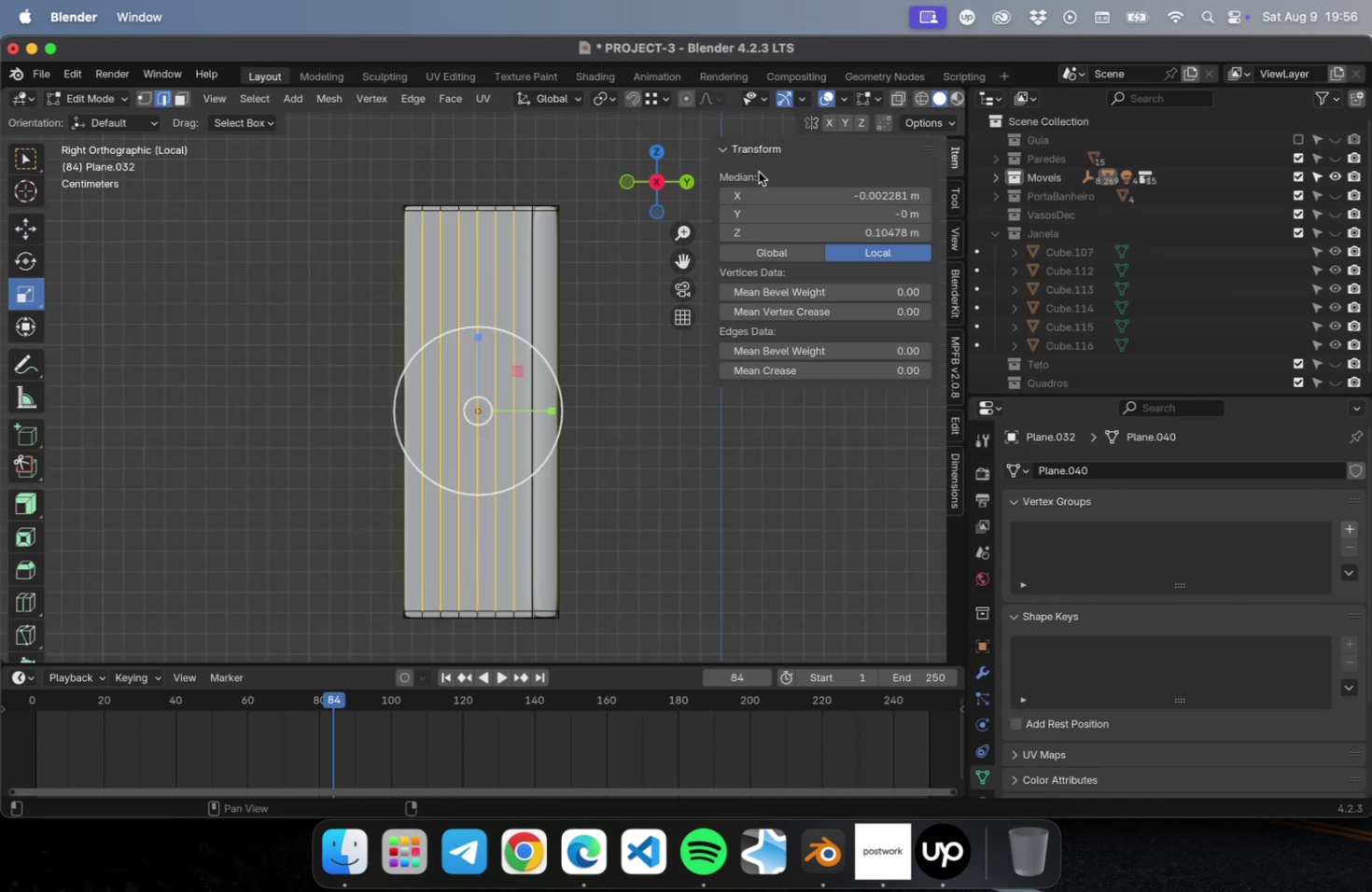 
left_click([626, 359])
 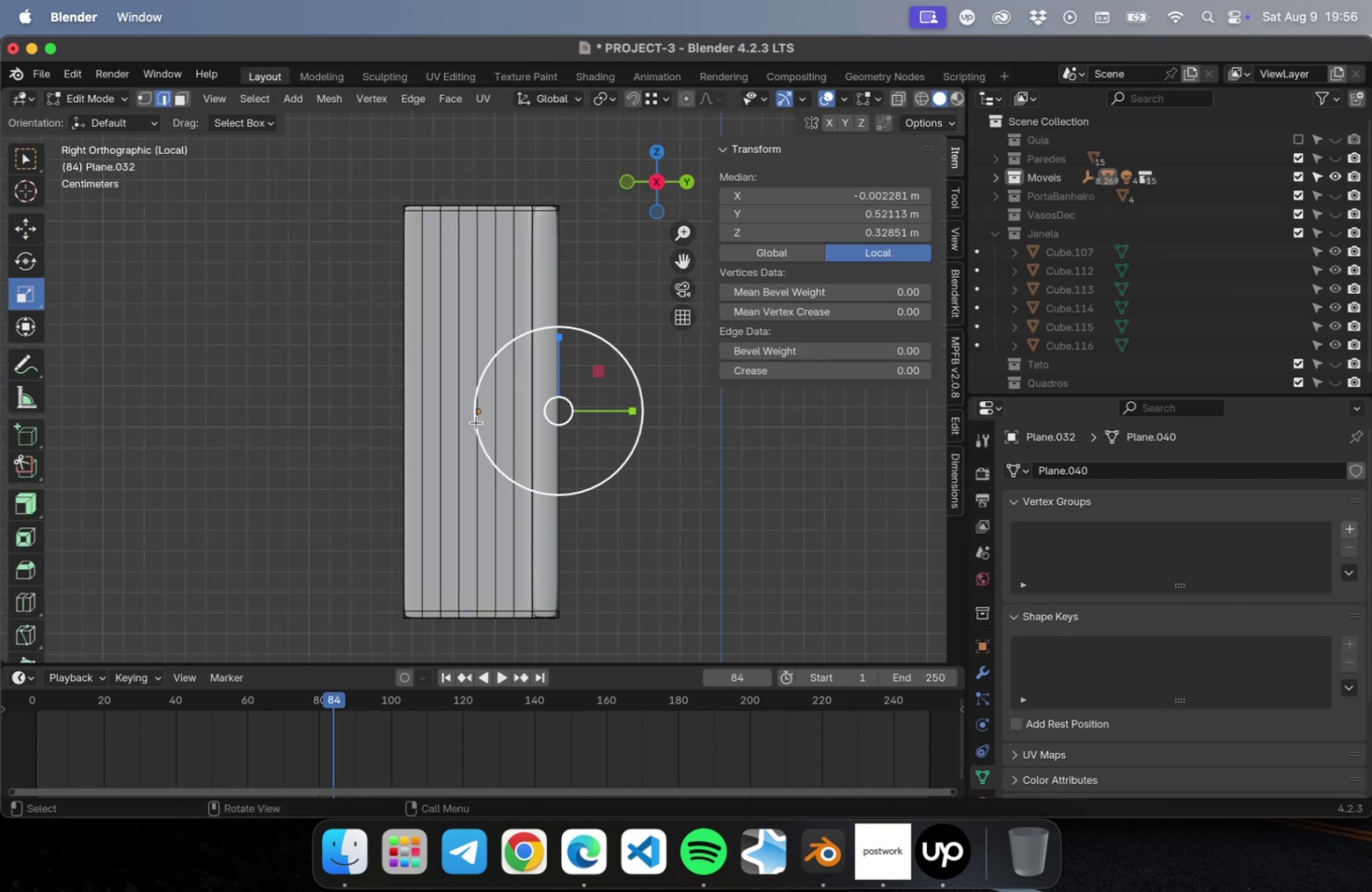 
key(Meta+R)
 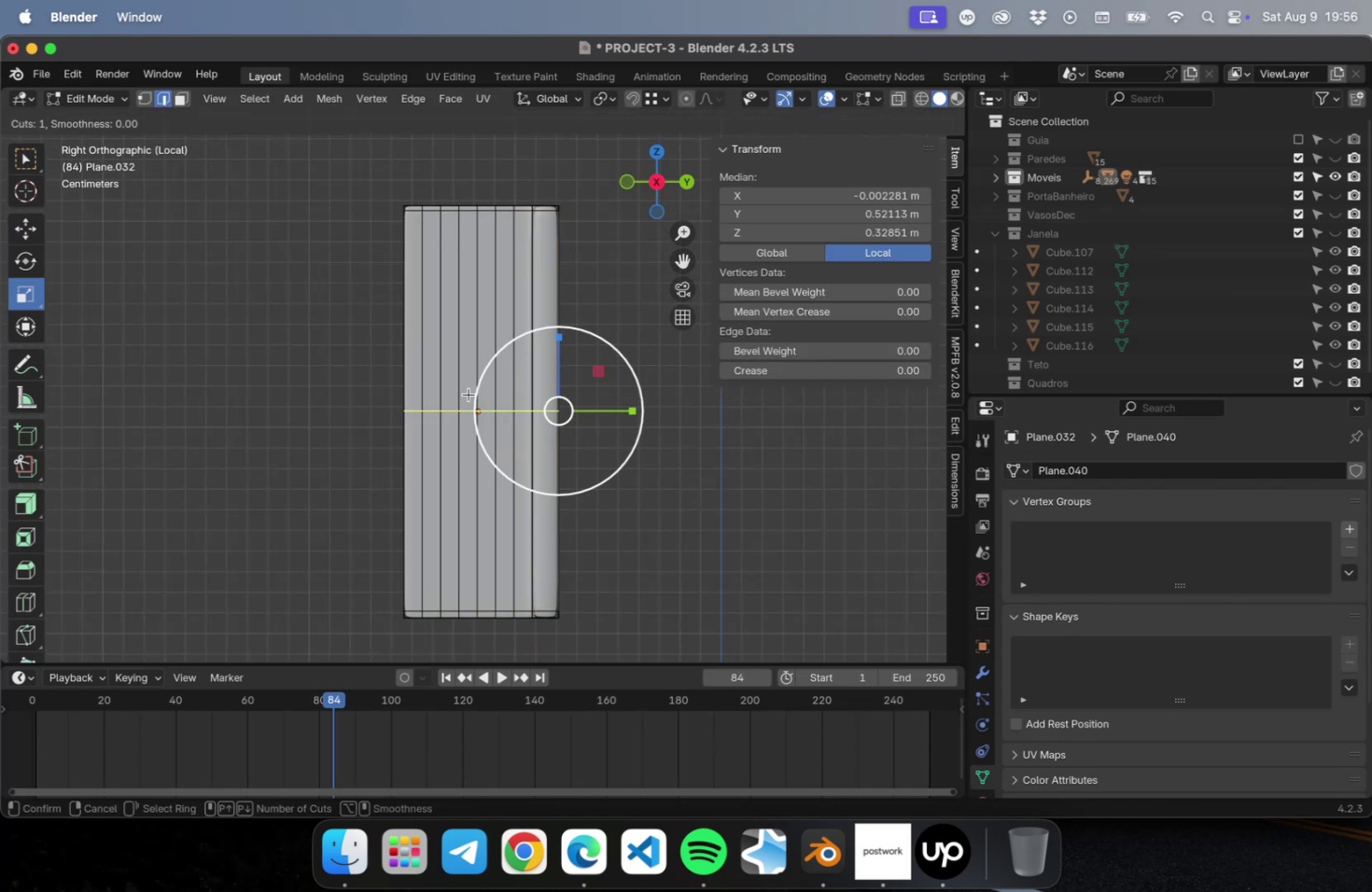 
scroll: coordinate [469, 402], scroll_direction: up, amount: 11.0
 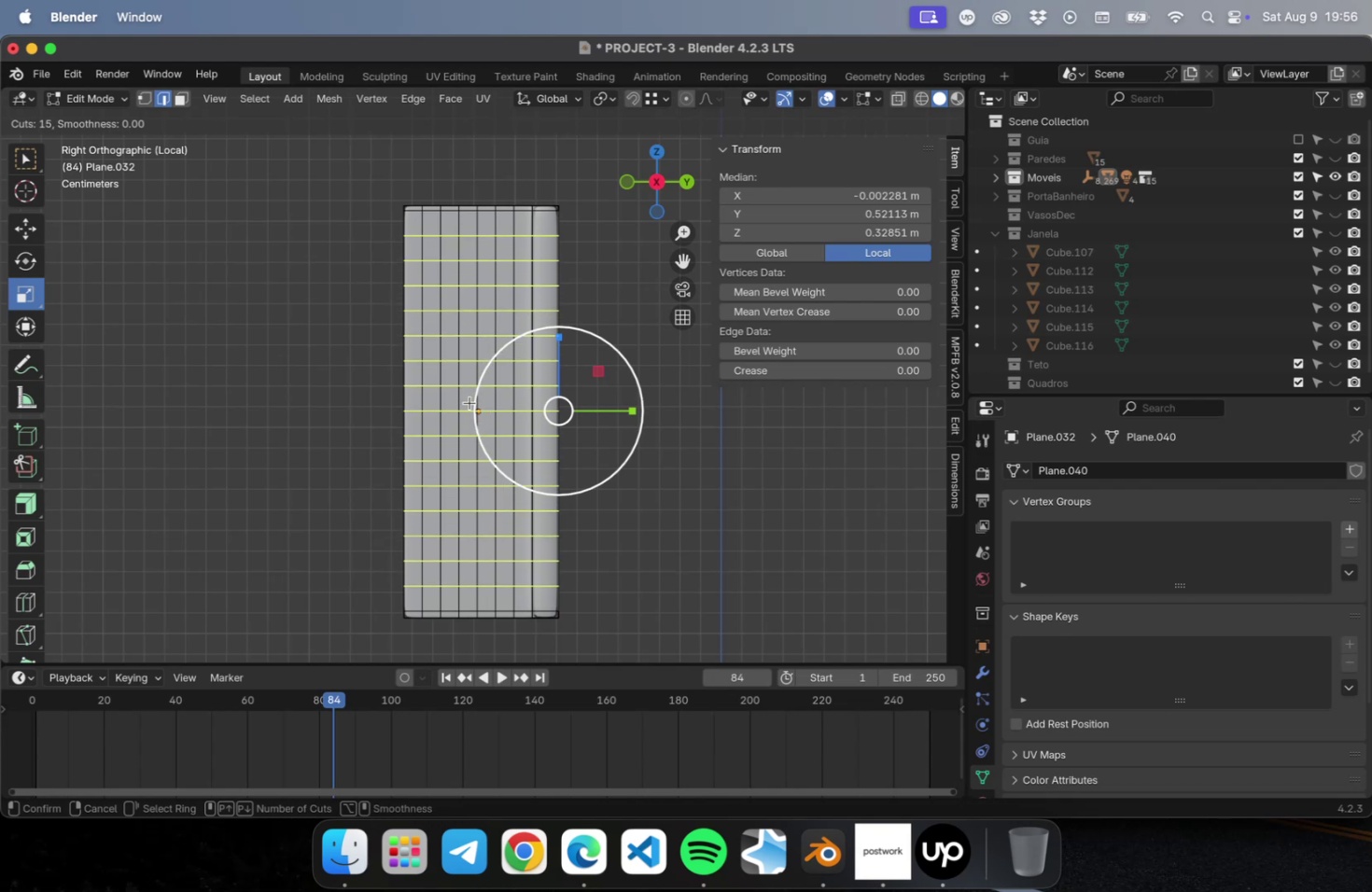 
scroll: coordinate [469, 401], scroll_direction: down, amount: 6.0
 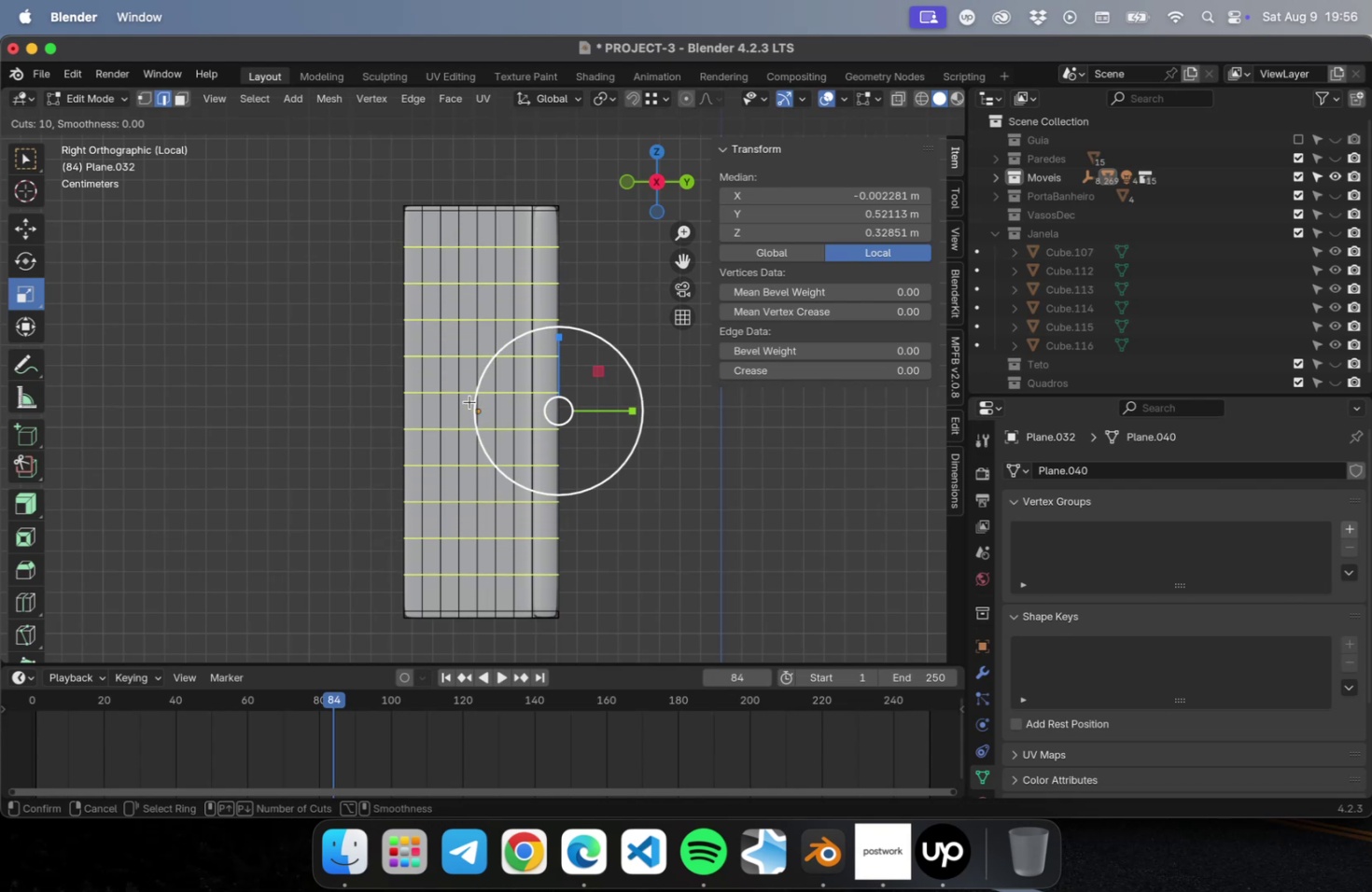 
left_click([469, 401])
 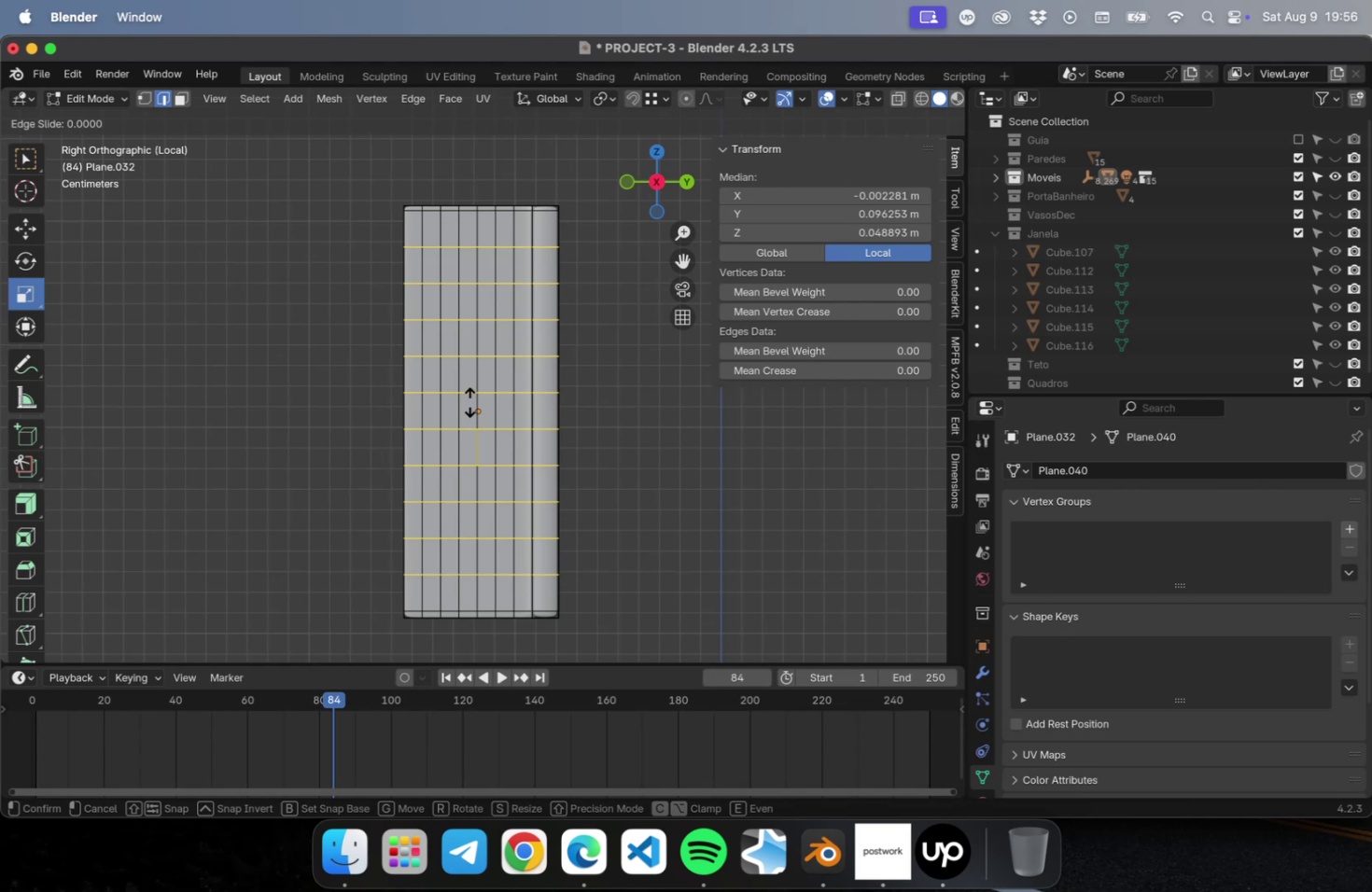 
key(Escape)
 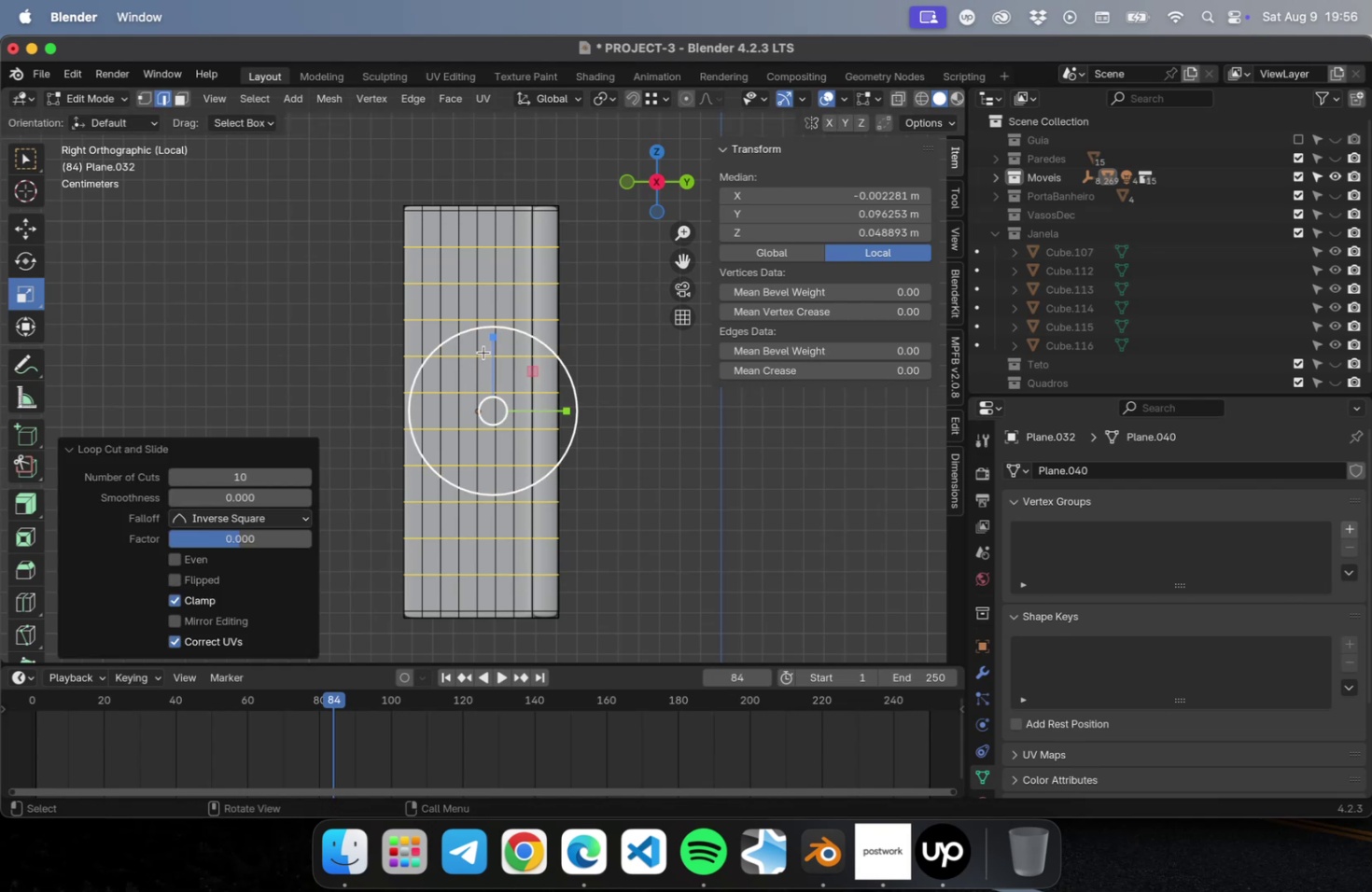 
left_click_drag(start_coordinate=[488, 338], to_coordinate=[489, 374])
 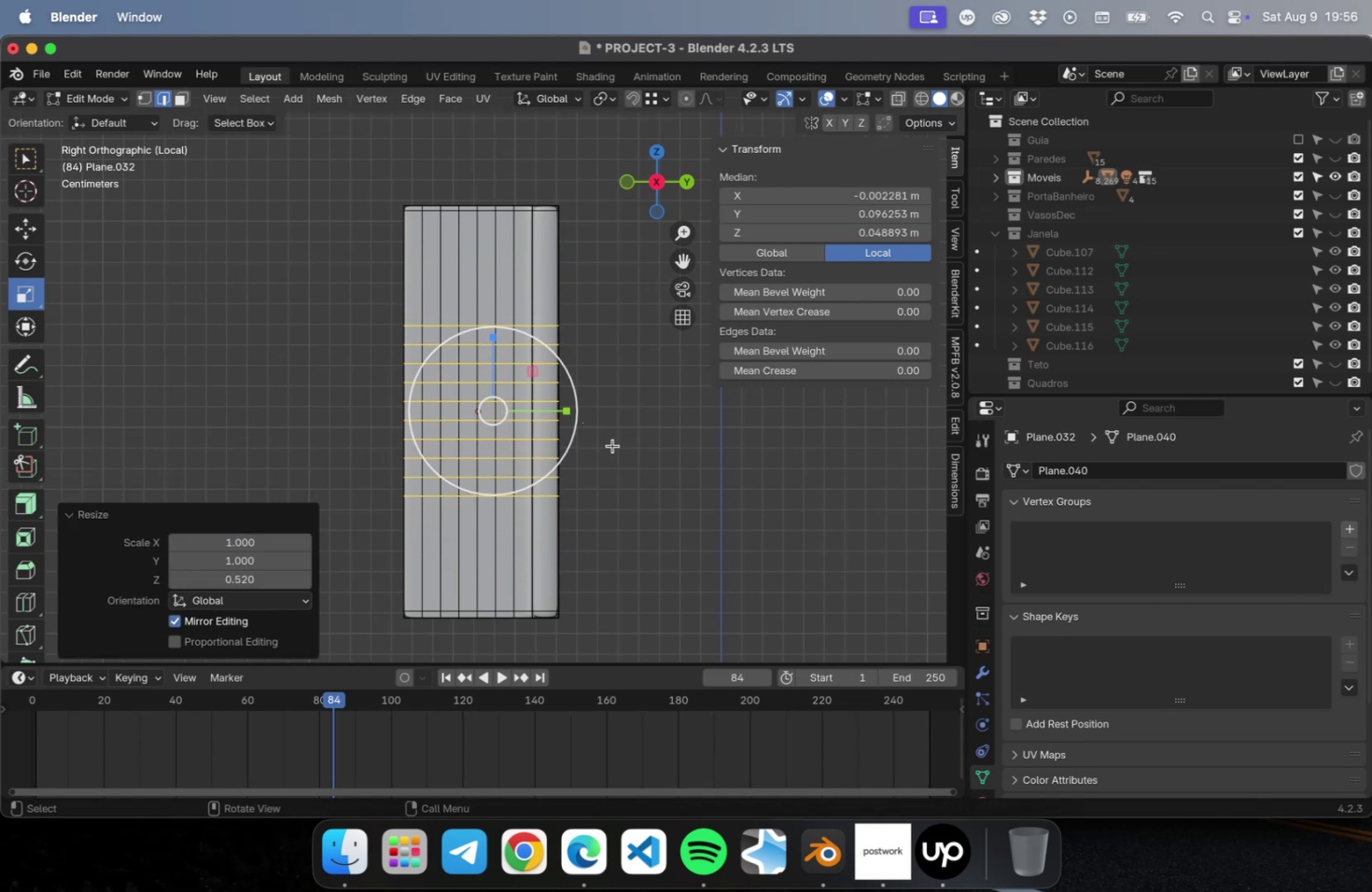 
key(Tab)
 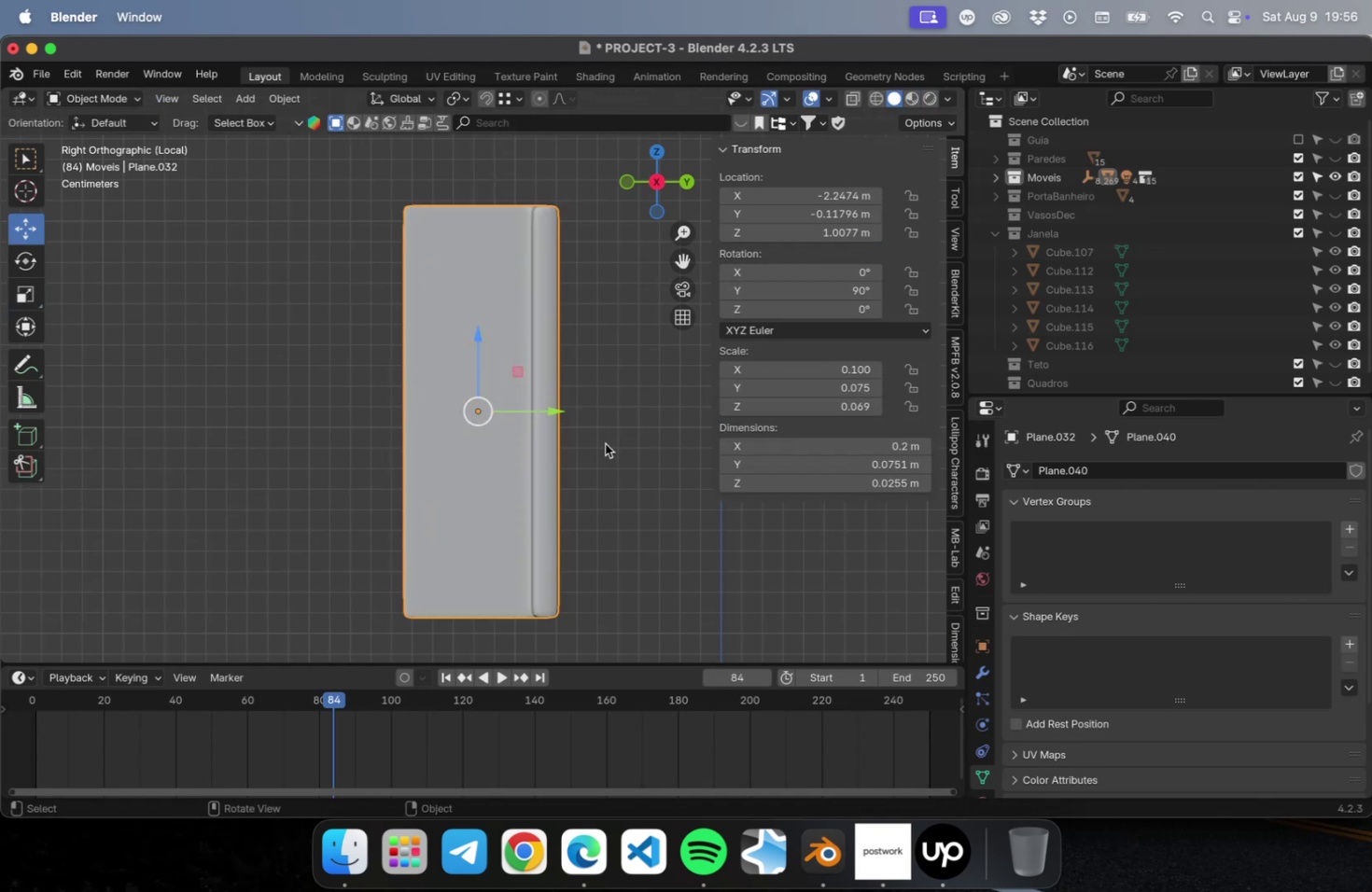 
key(Tab)
 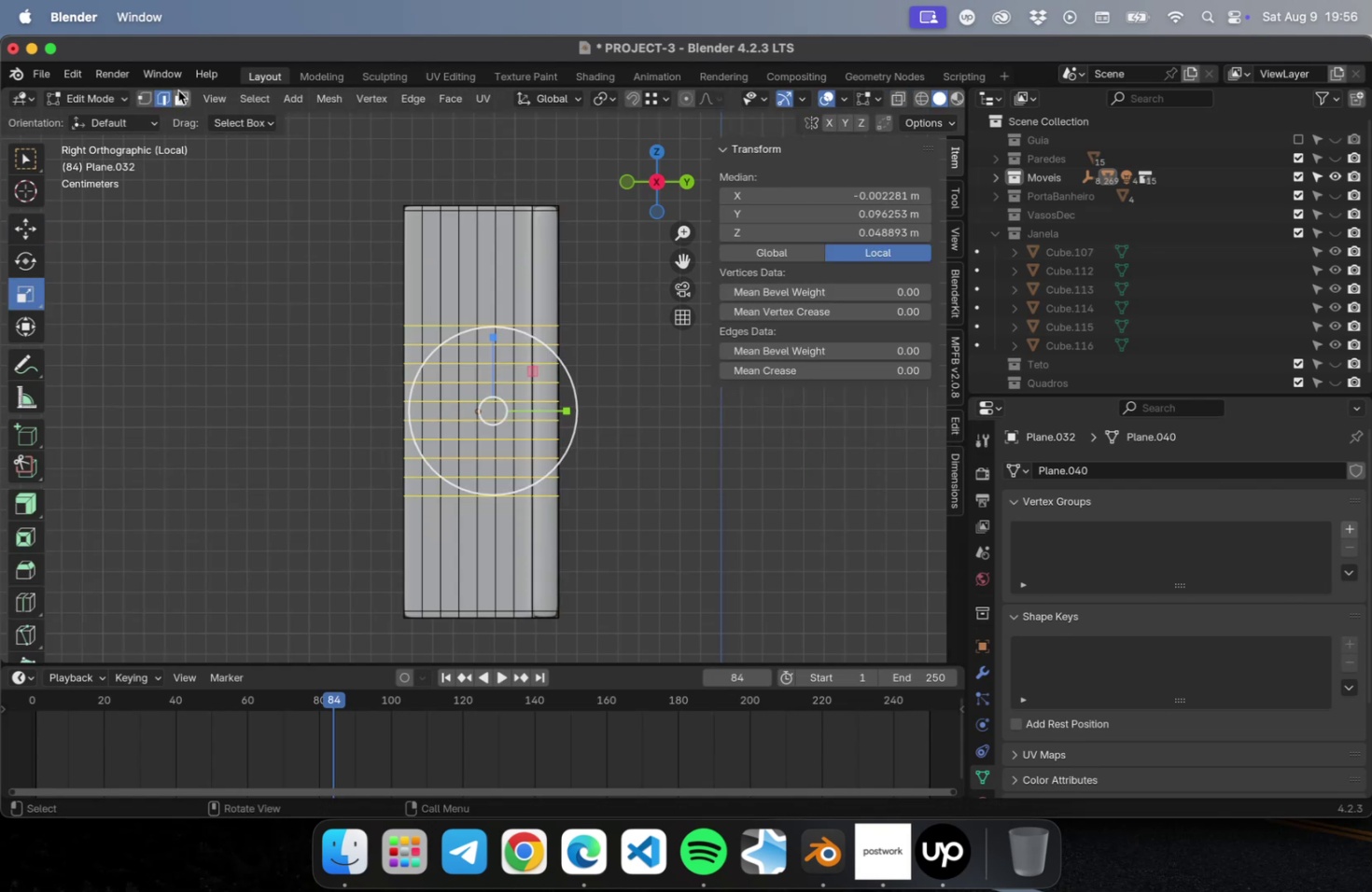 
left_click([185, 103])
 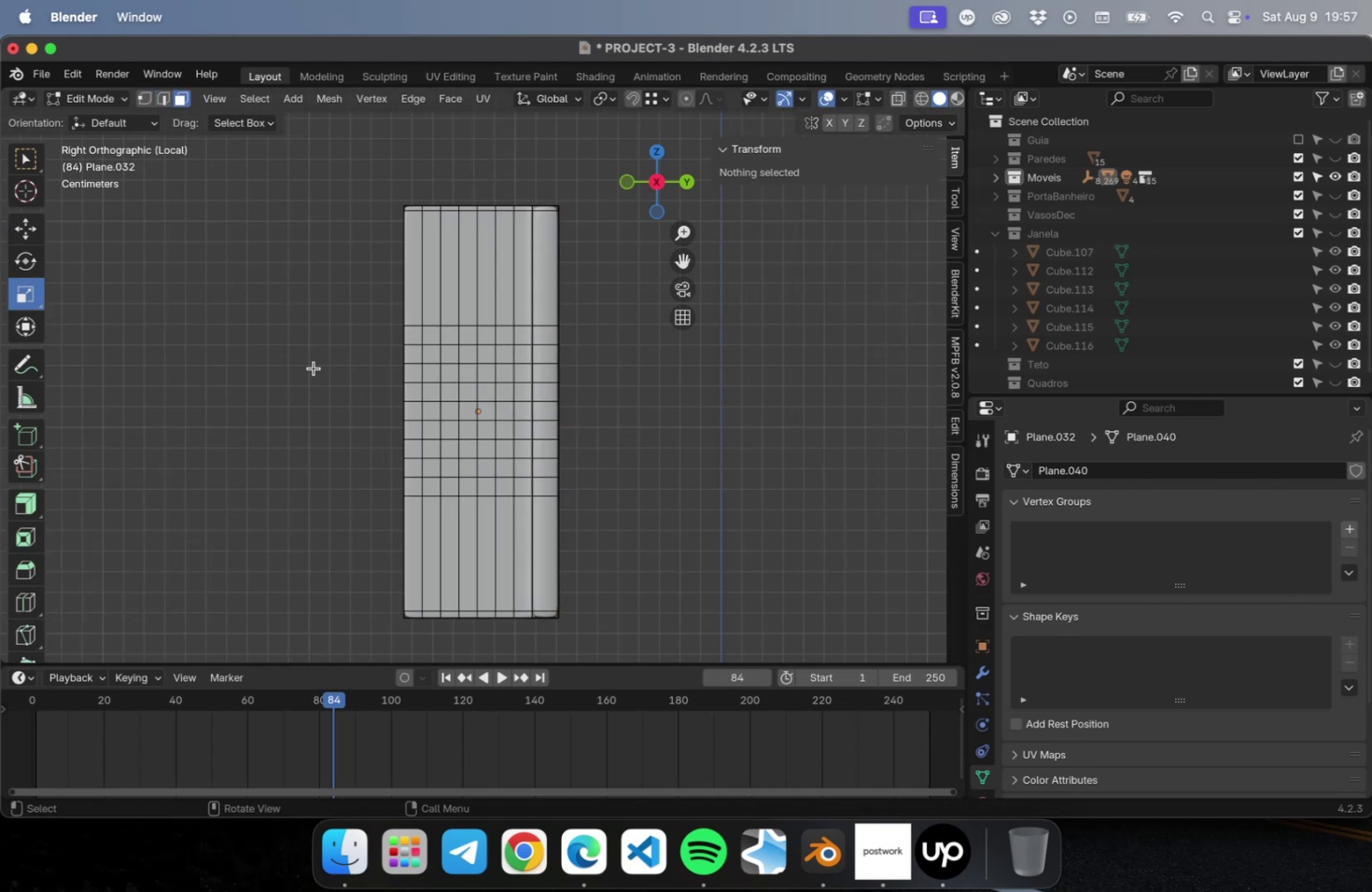 
scroll: coordinate [435, 418], scroll_direction: up, amount: 5.0
 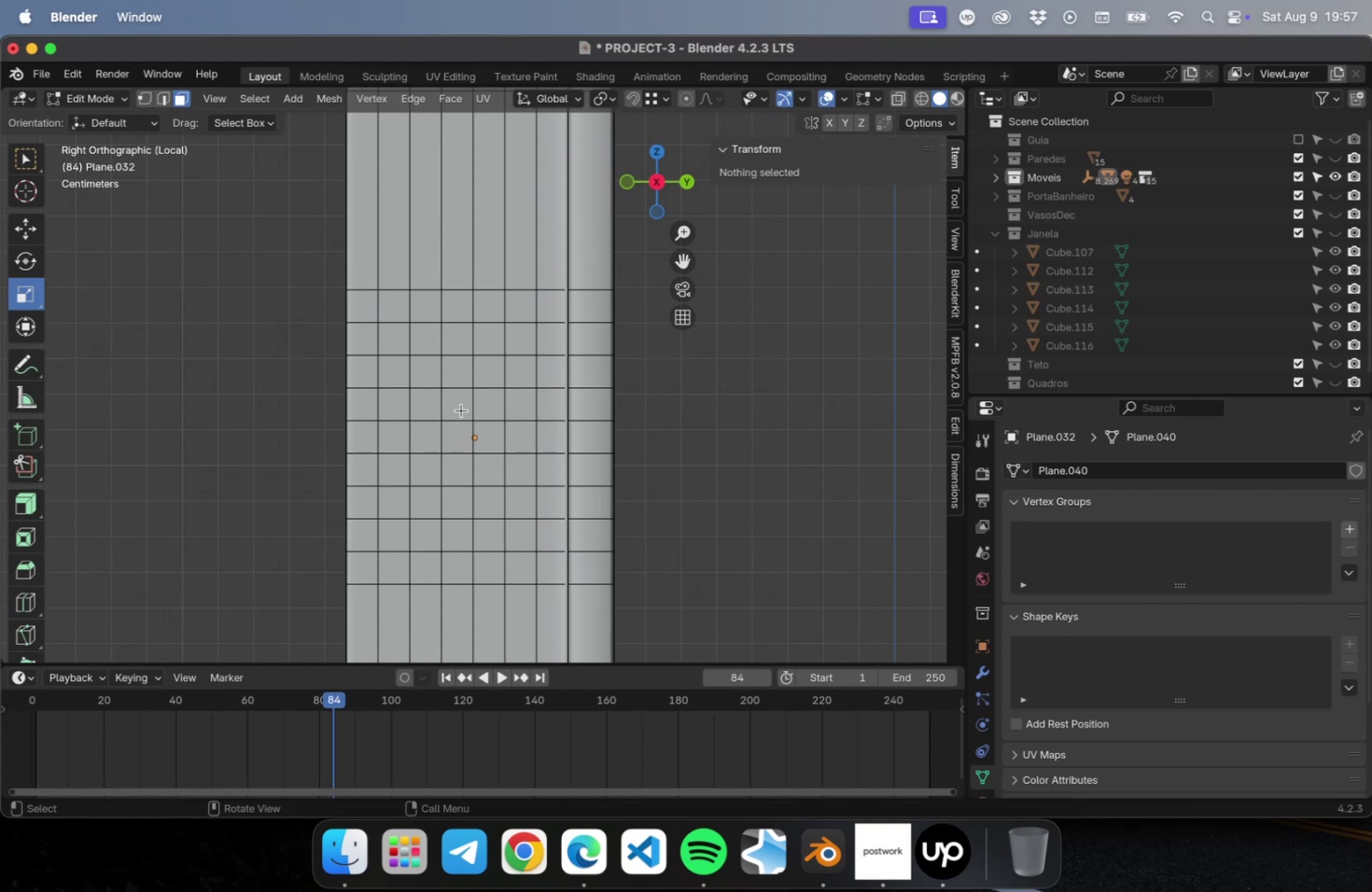 
left_click([461, 410])
 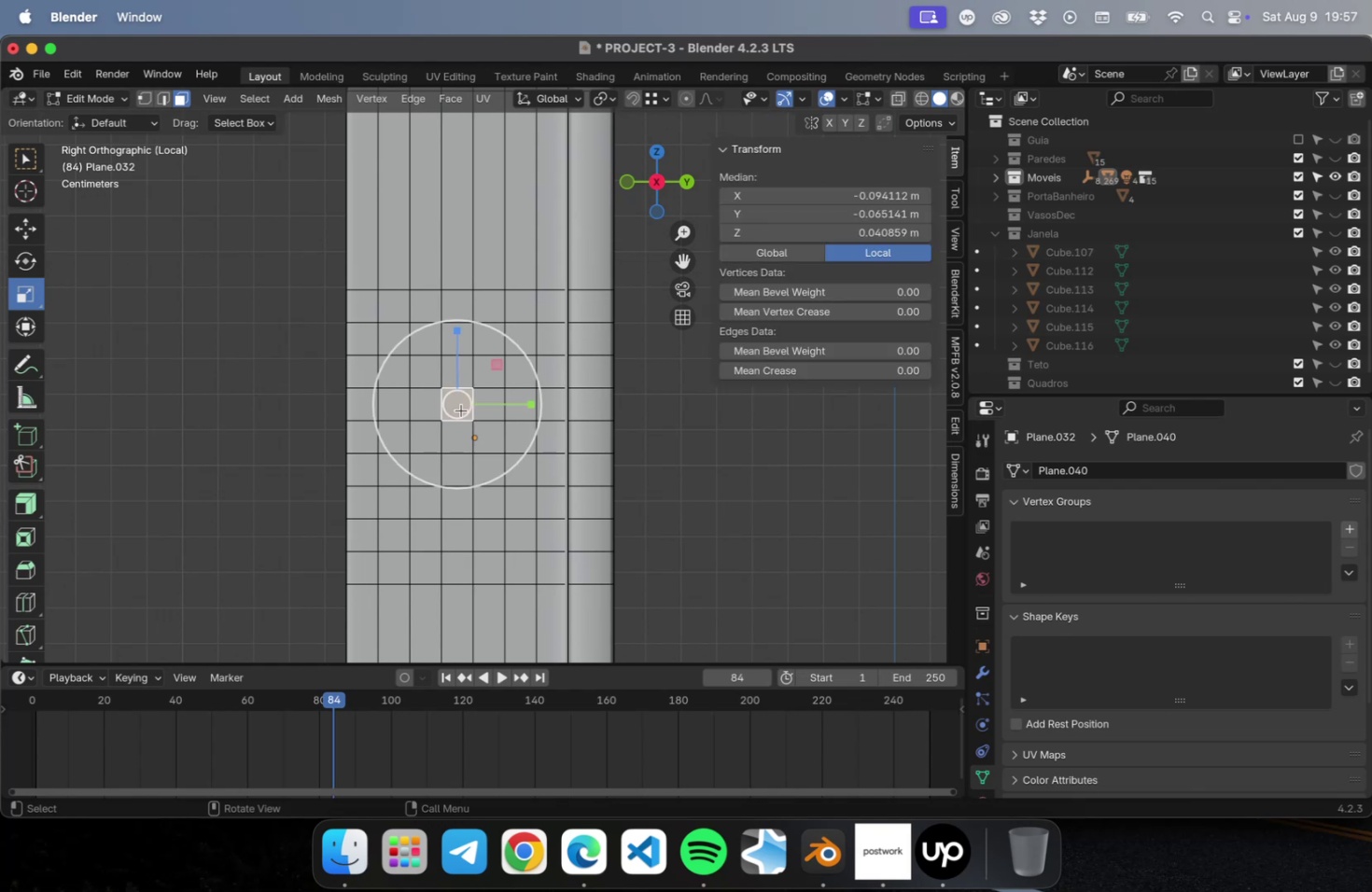 
hold_key(key=ShiftLeft, duration=5.3)
left_click([458, 438])
 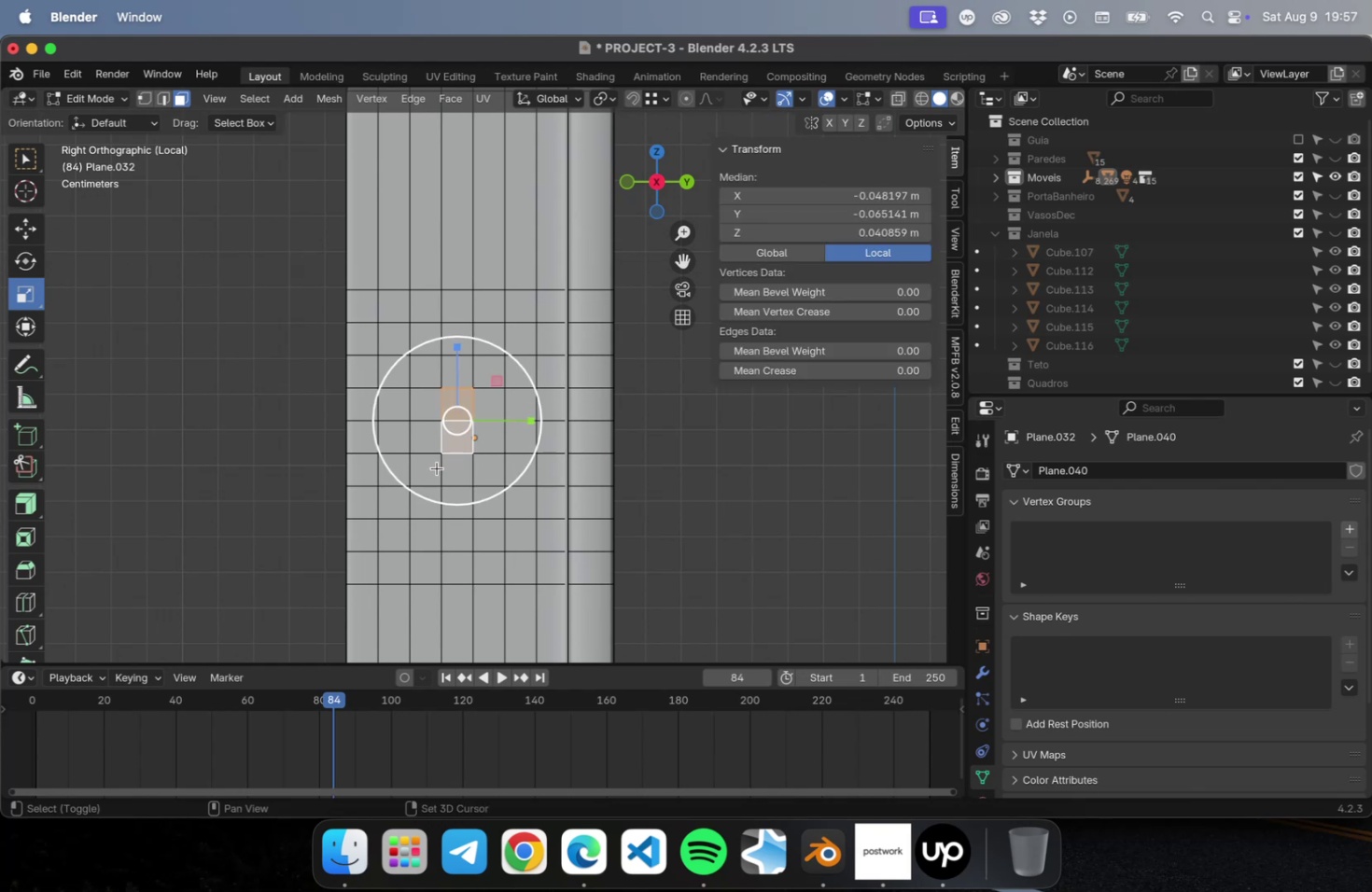 
left_click([428, 468])
 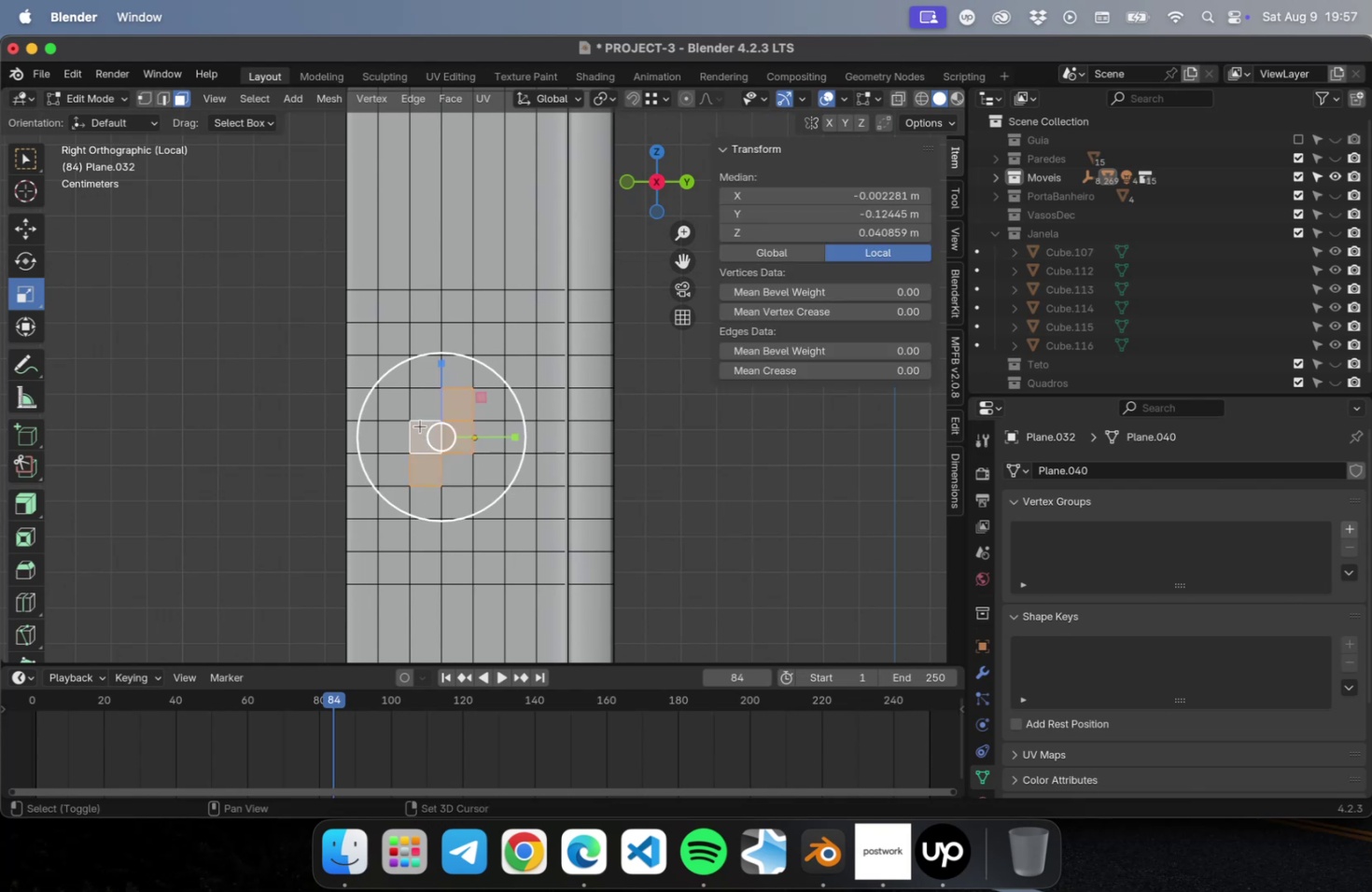 
triple_click([421, 415])
 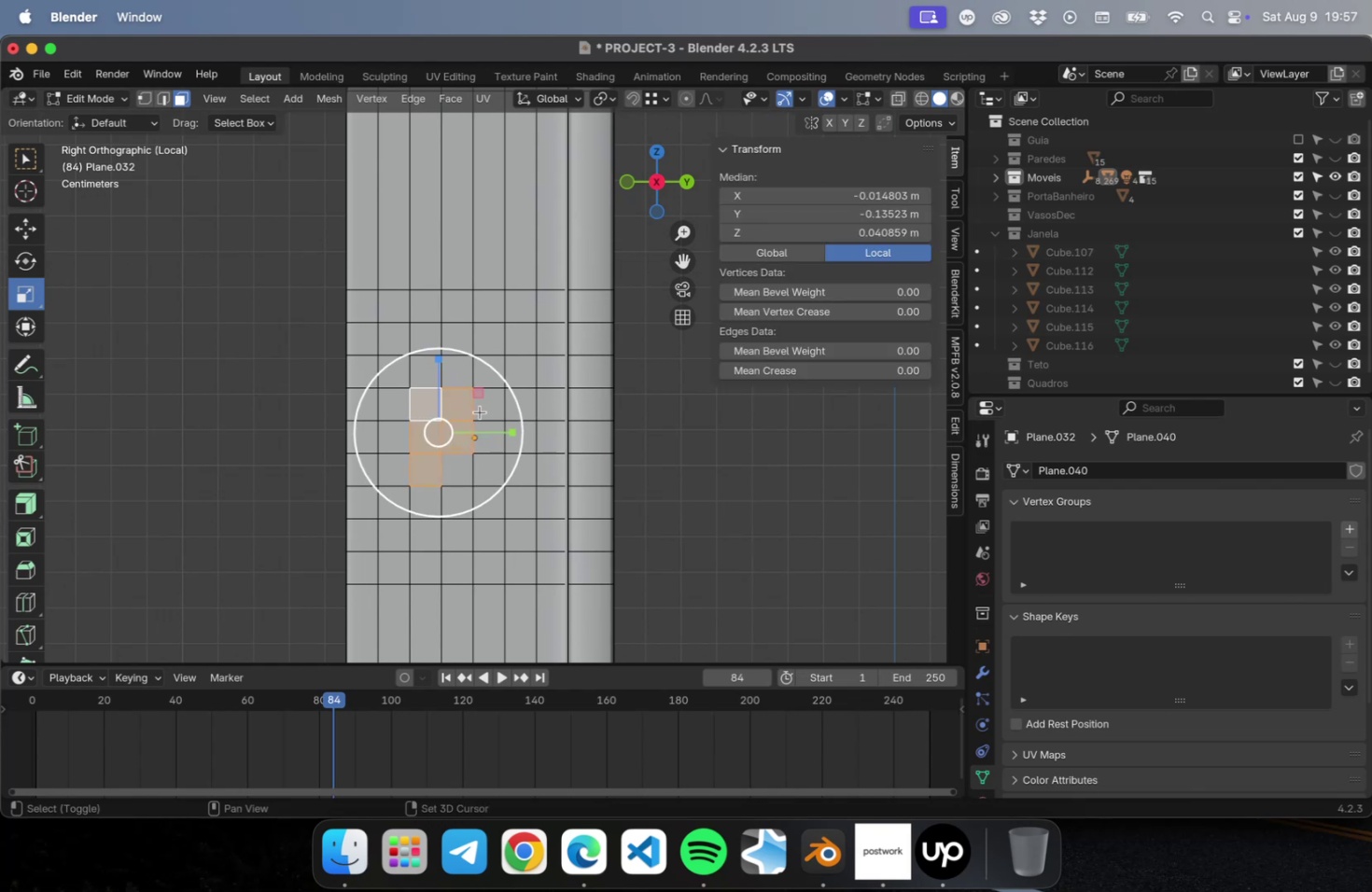 
left_click([483, 409])
 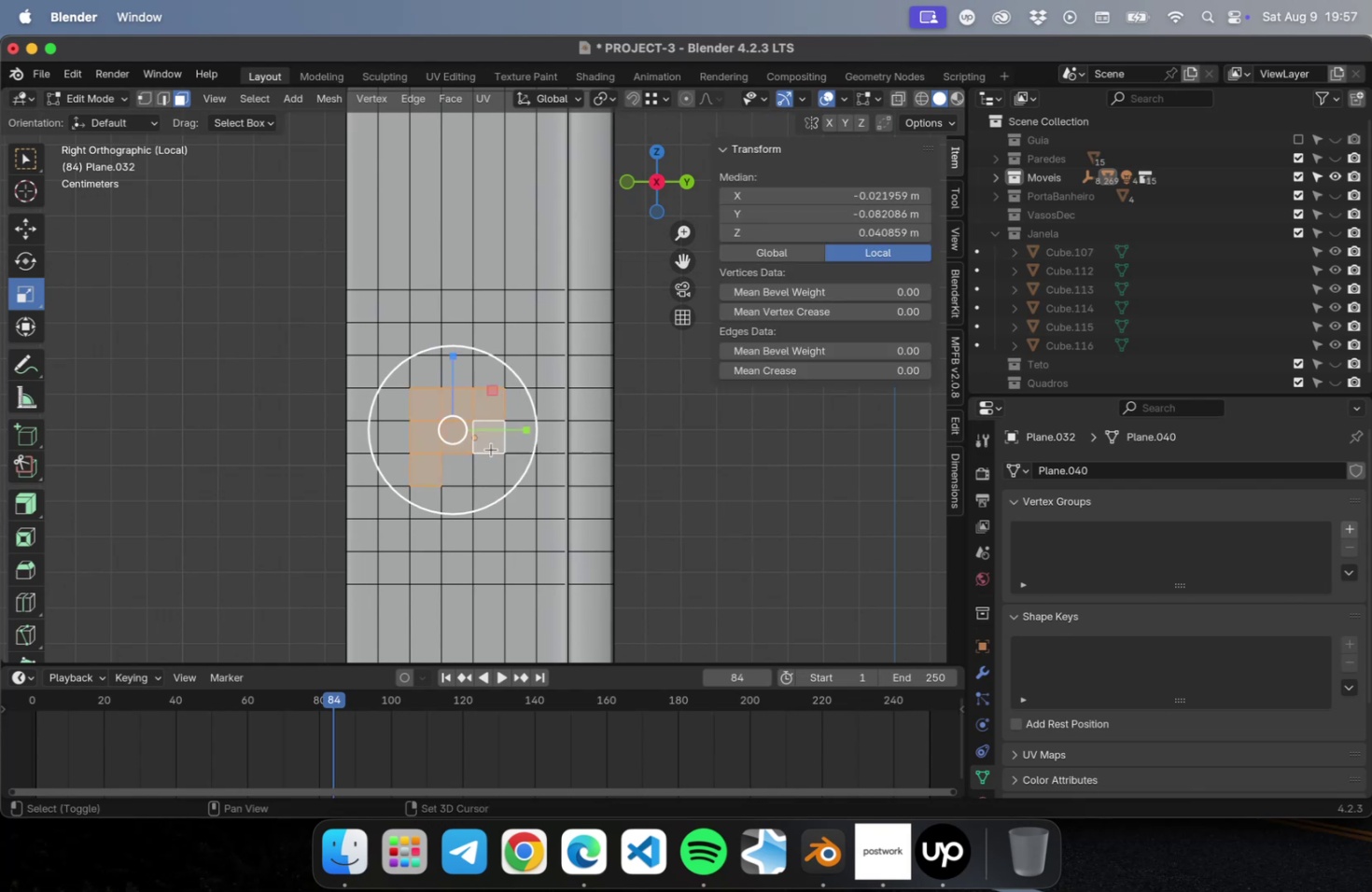 
double_click([490, 467])
 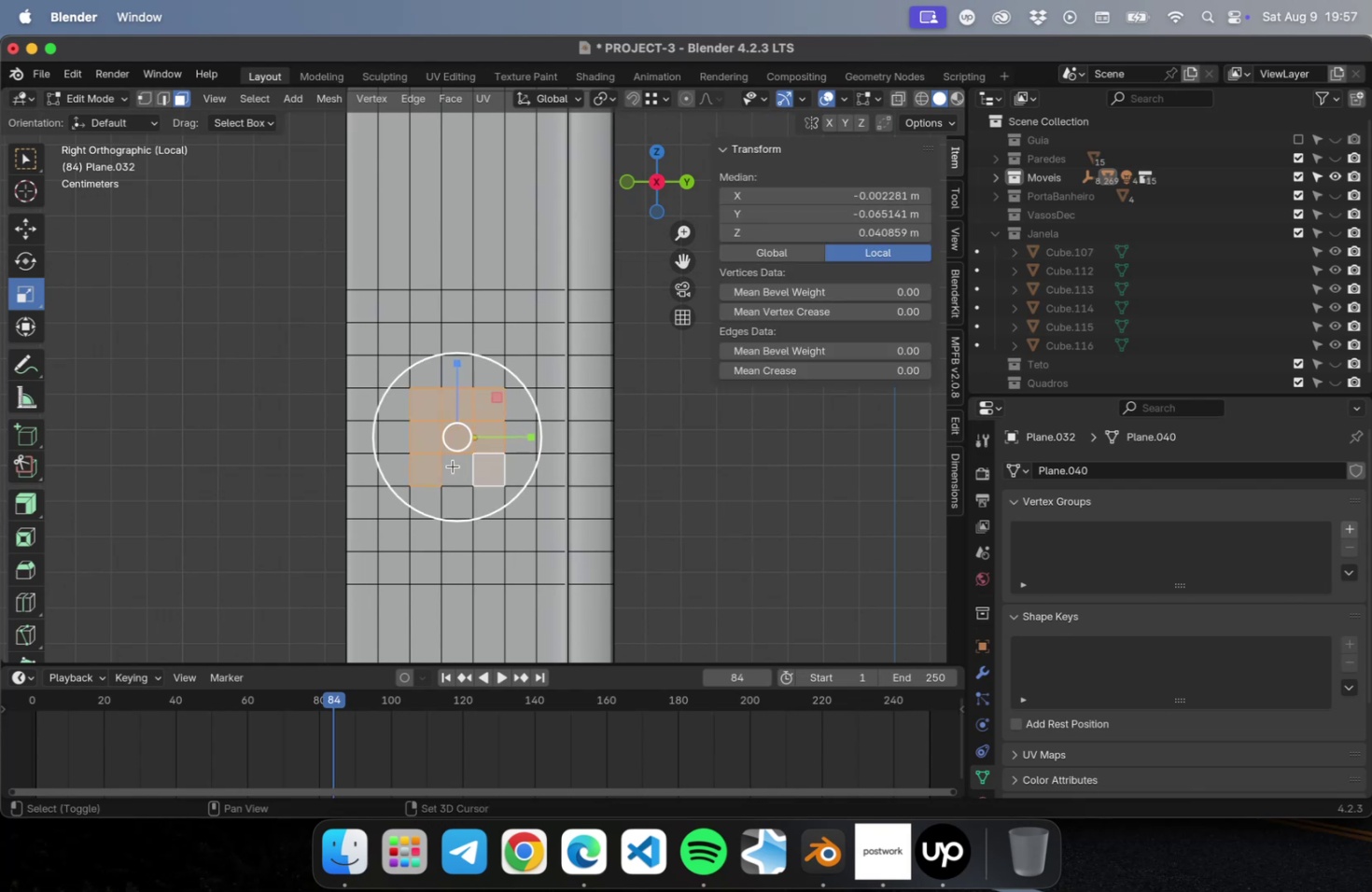 
left_click([453, 466])
 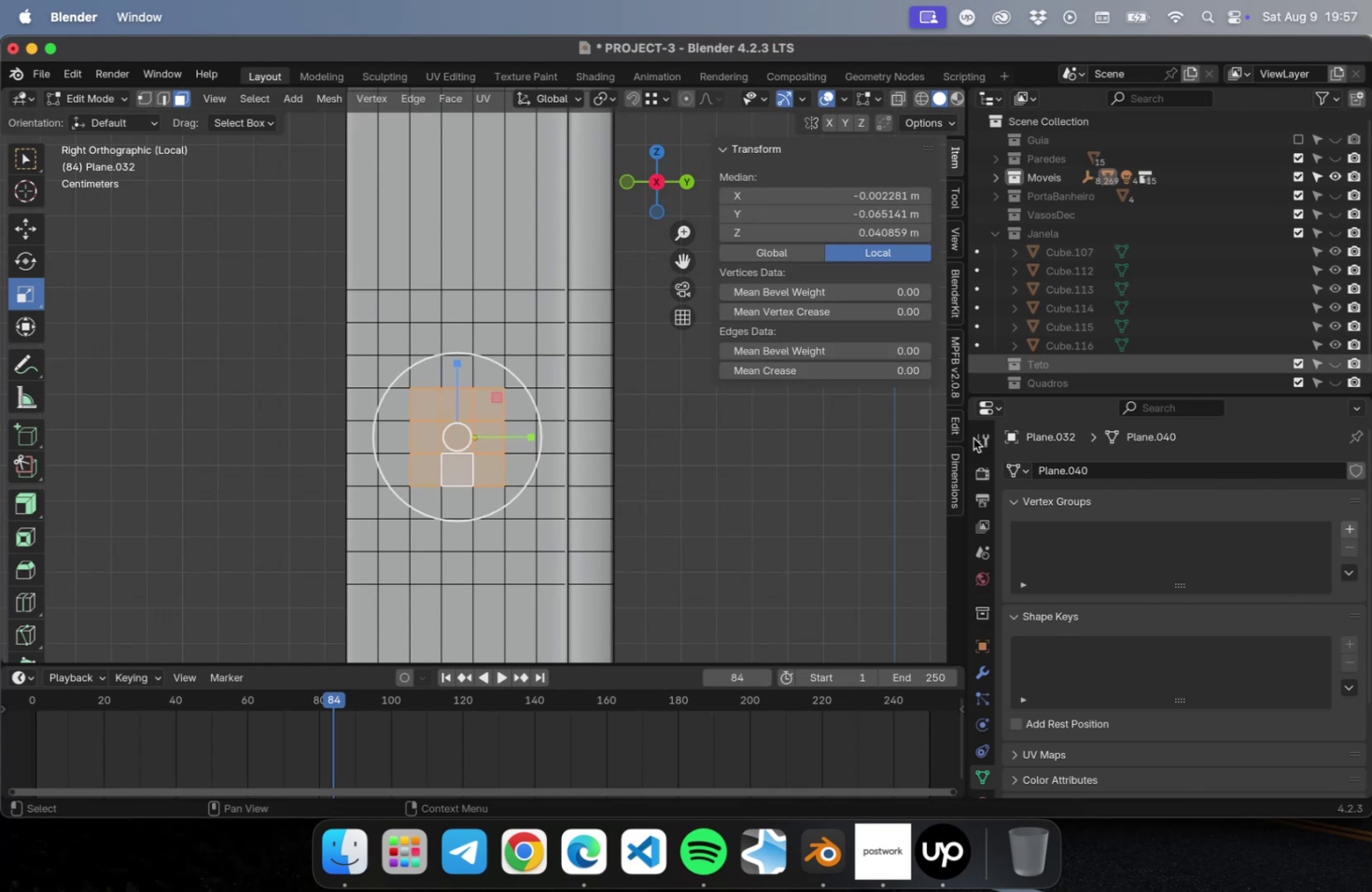 
left_click([950, 423])
 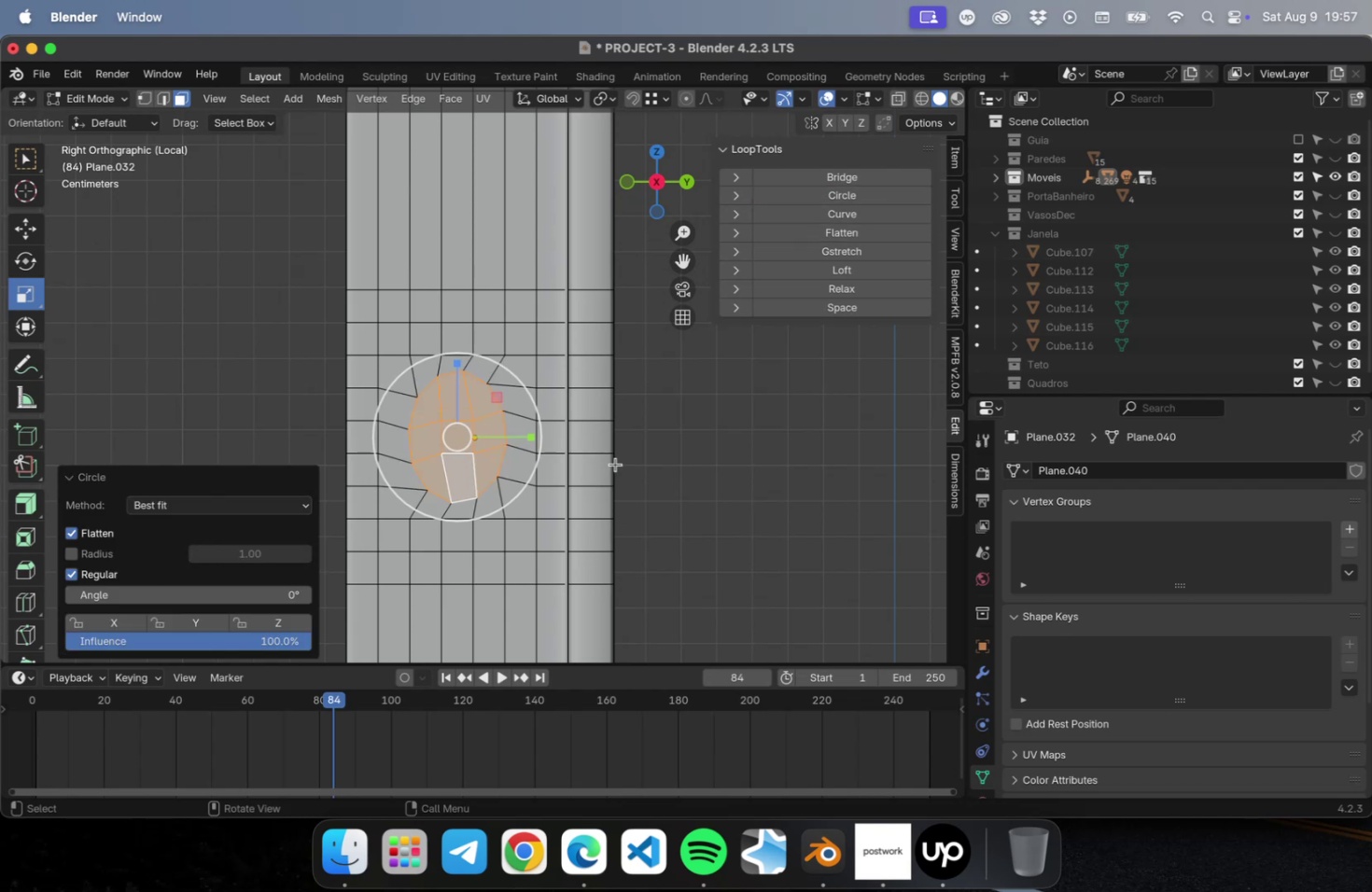 
left_click([807, 194])
 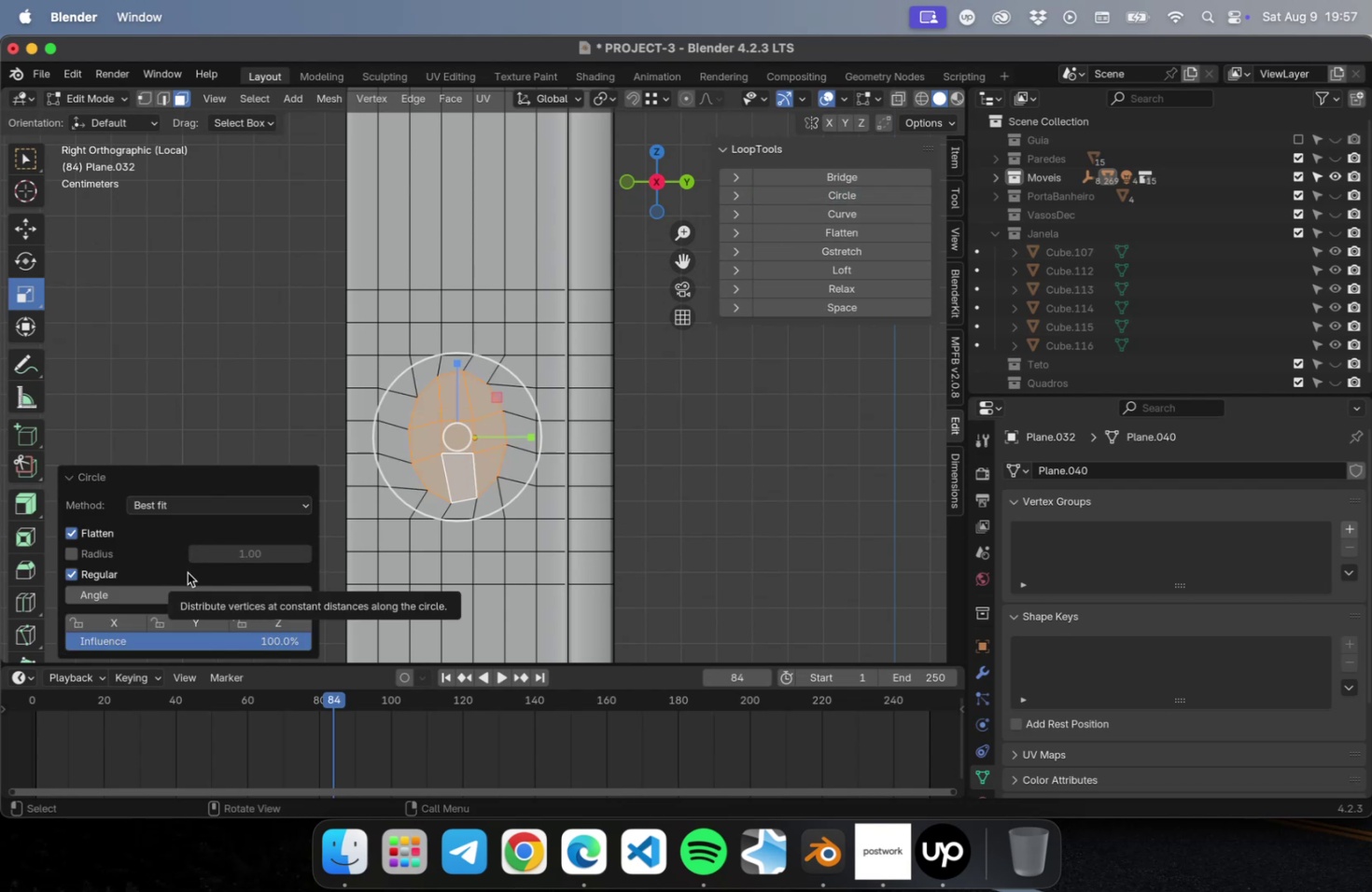 
left_click_drag(start_coordinate=[179, 594], to_coordinate=[310, 591])
 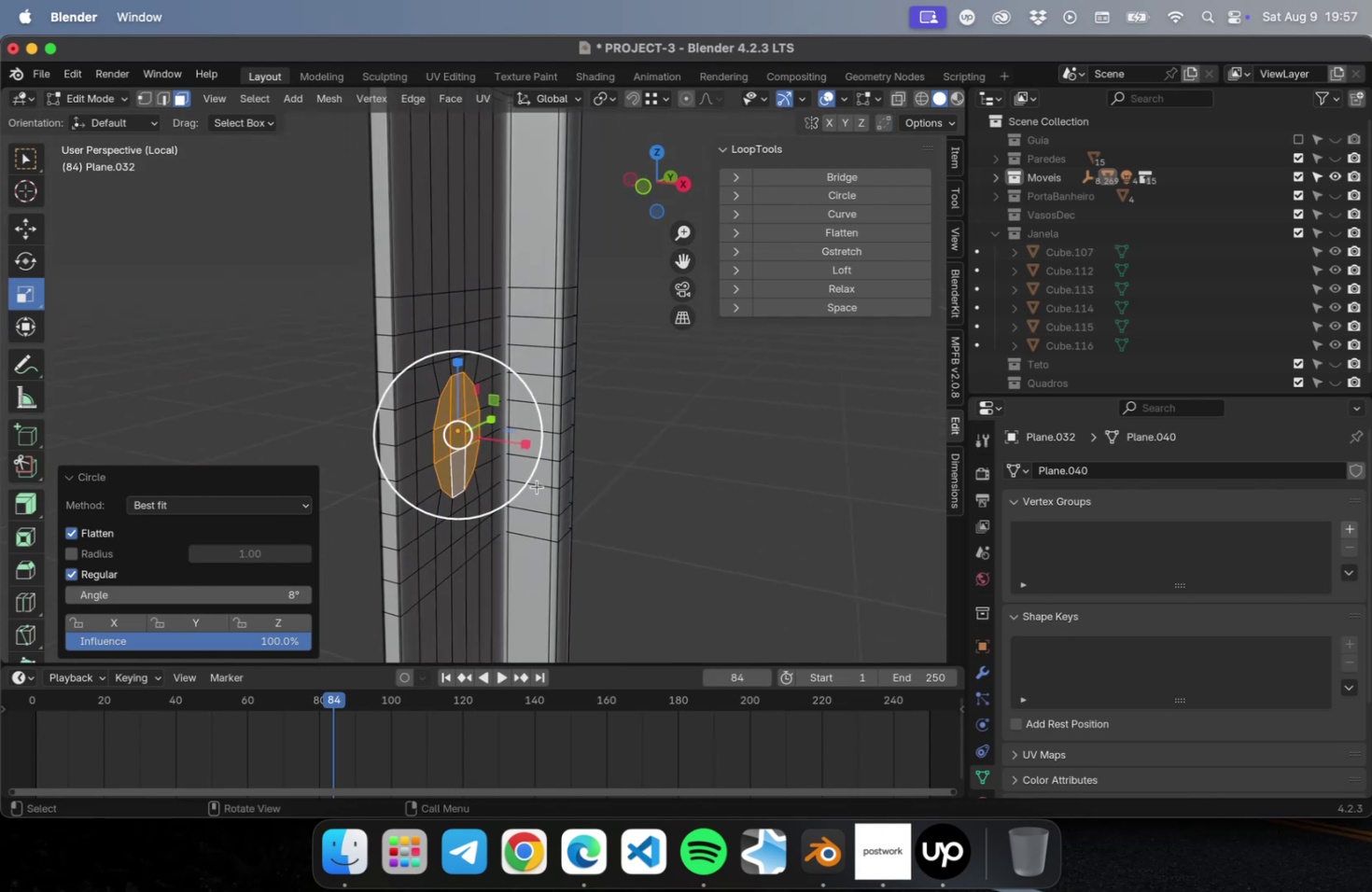 
key(E)
 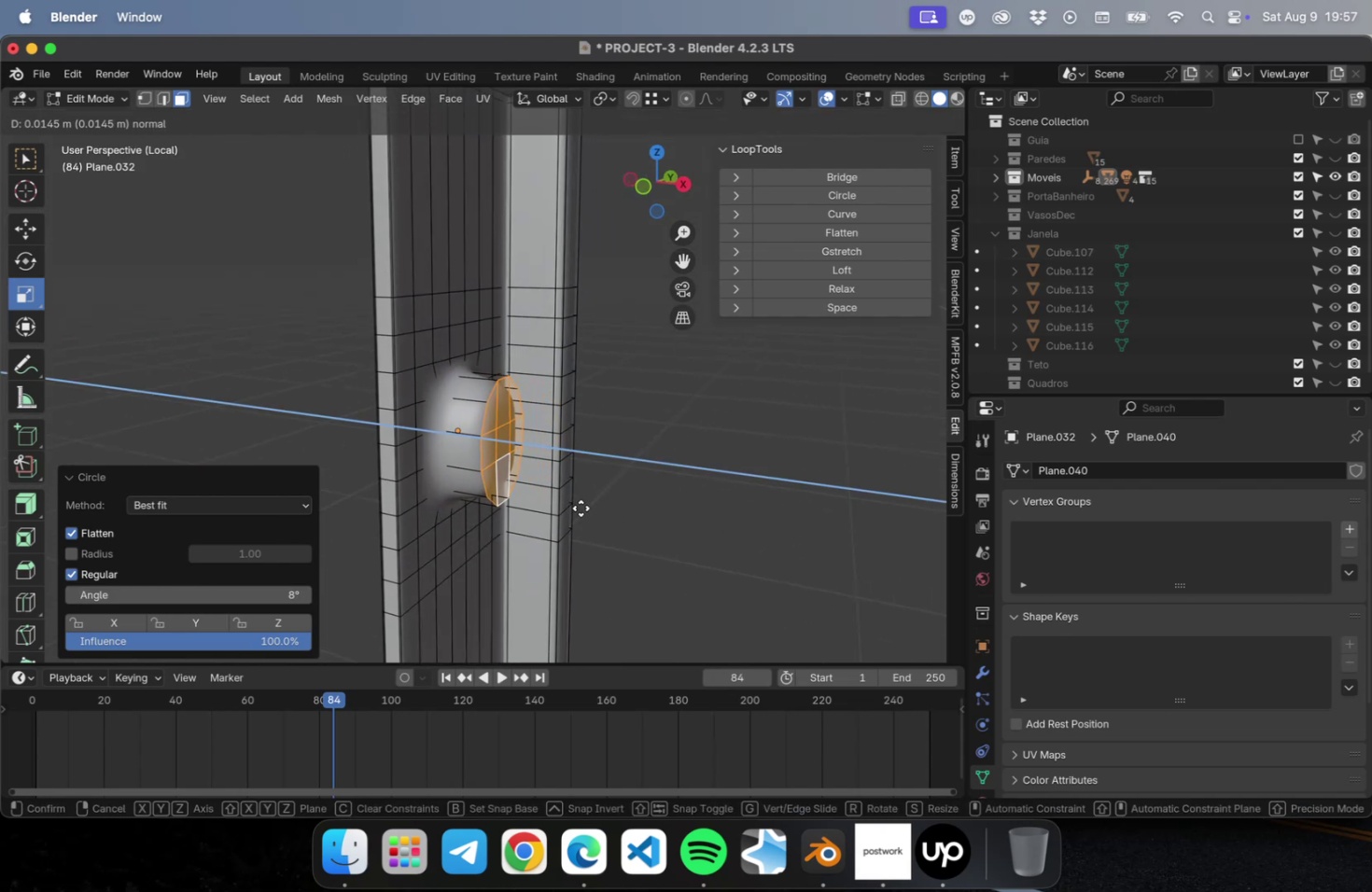 
left_click([585, 508])
 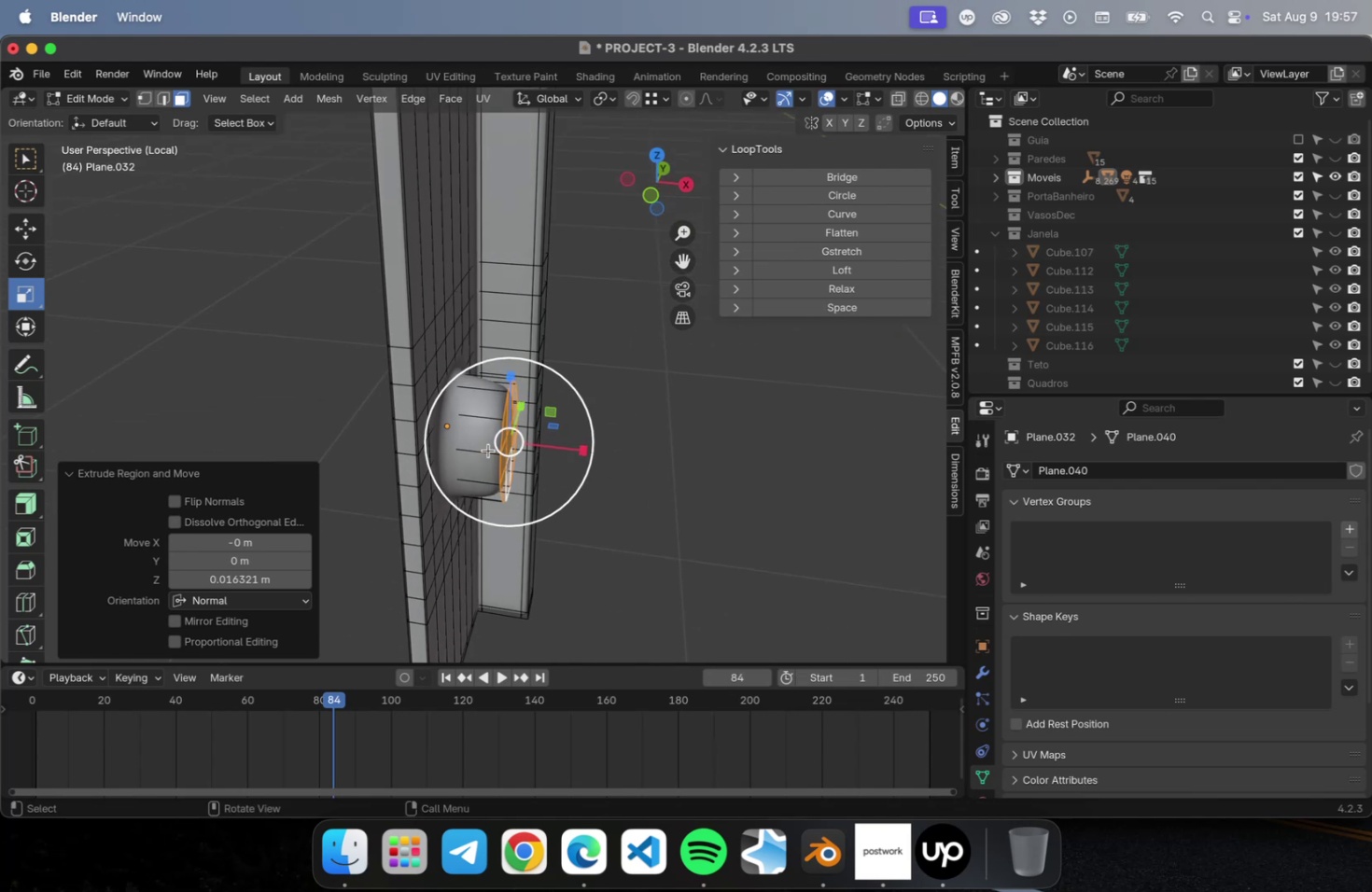 
key(2)
 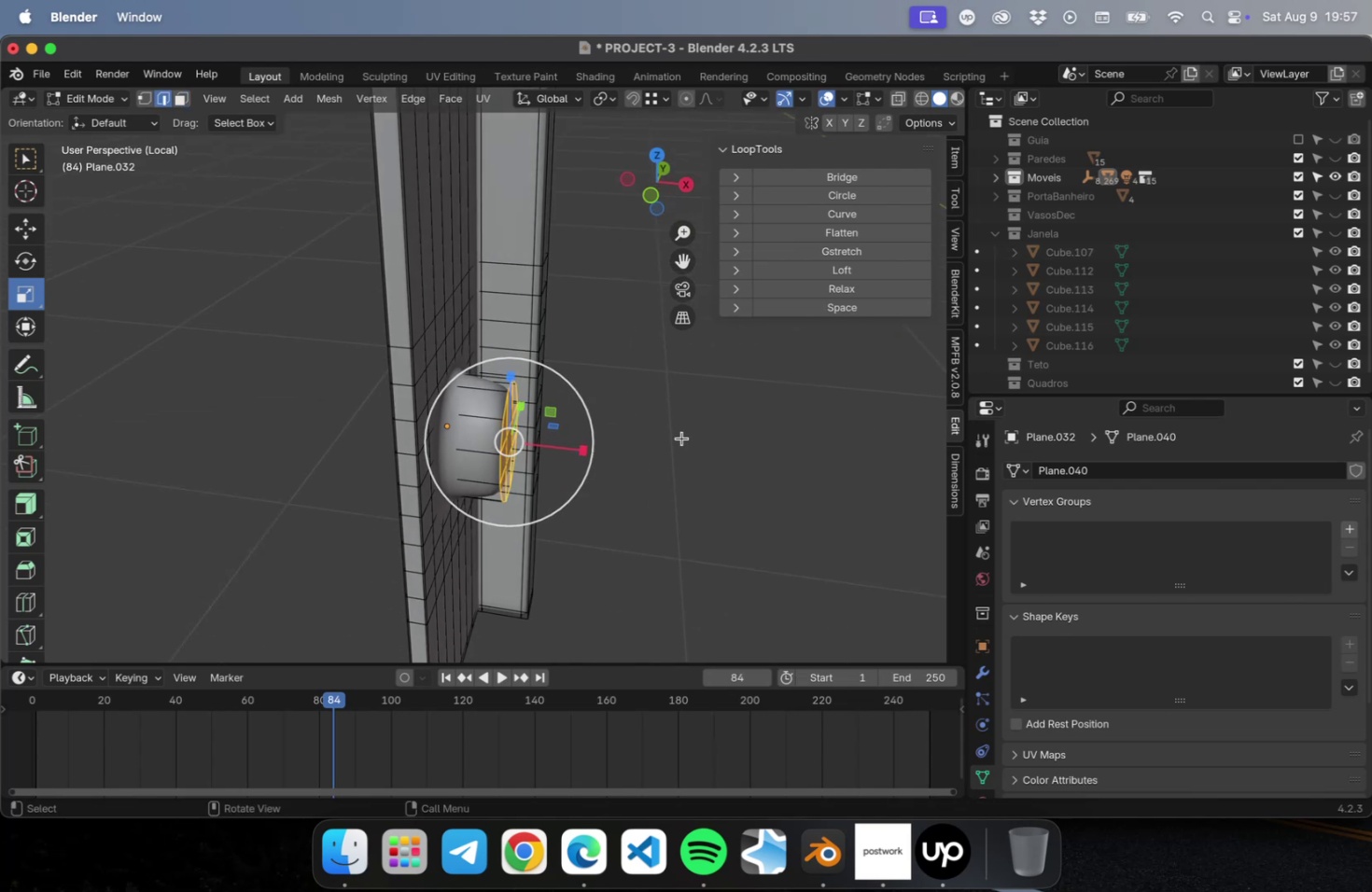 
left_click([694, 438])
 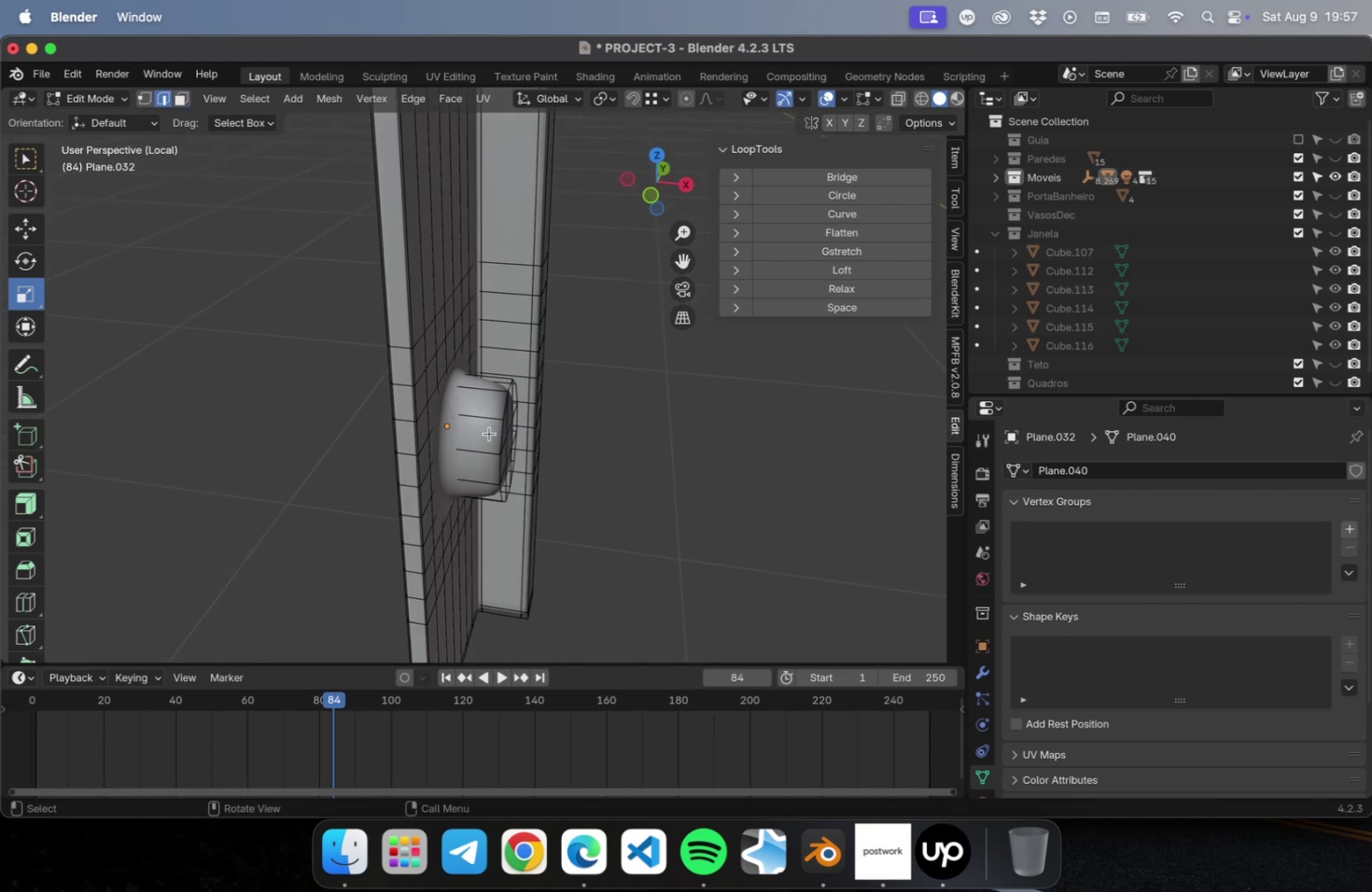 
key(Meta+R)
 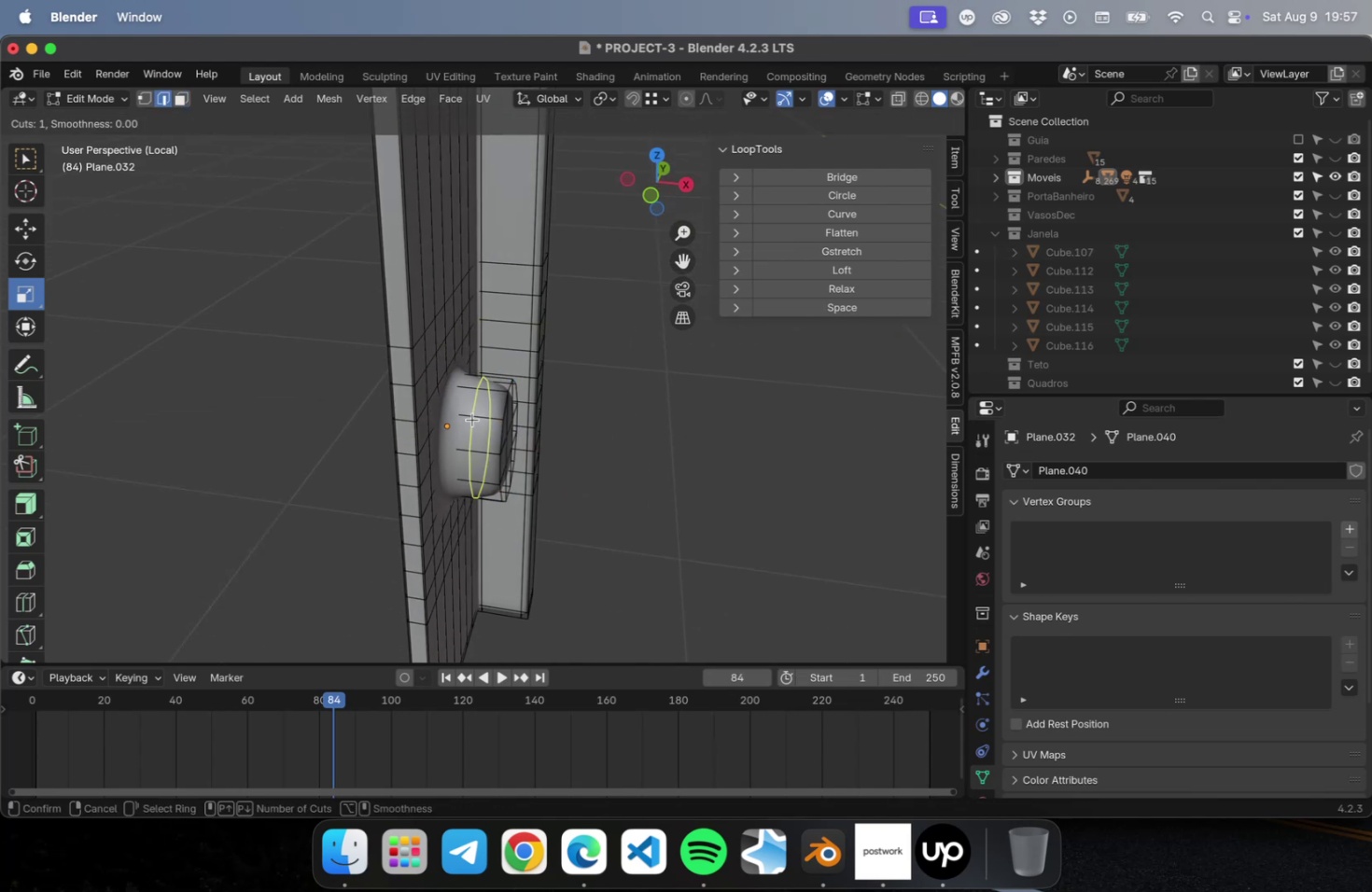 
left_click([472, 419])
 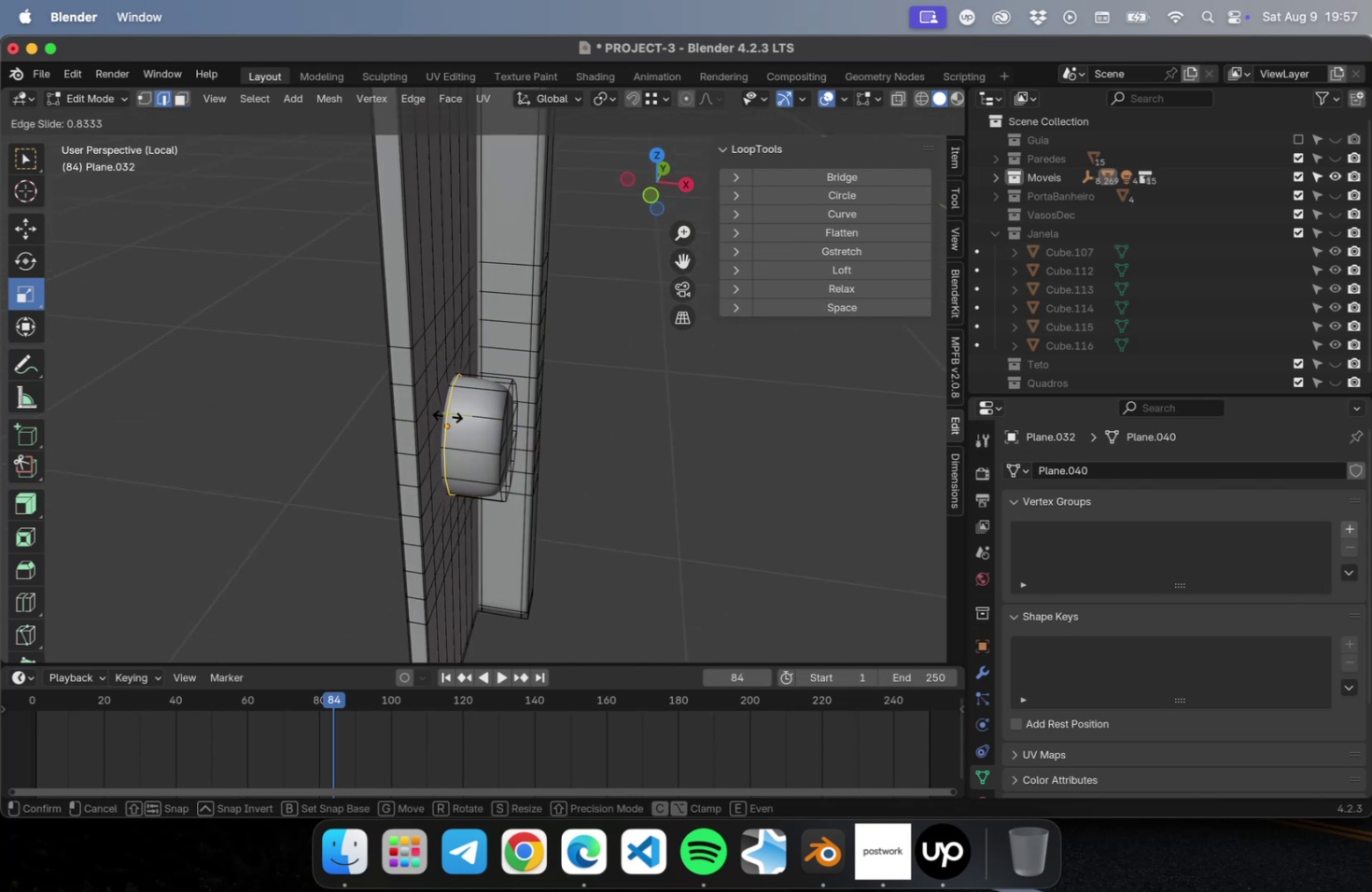 
left_click([447, 415])
 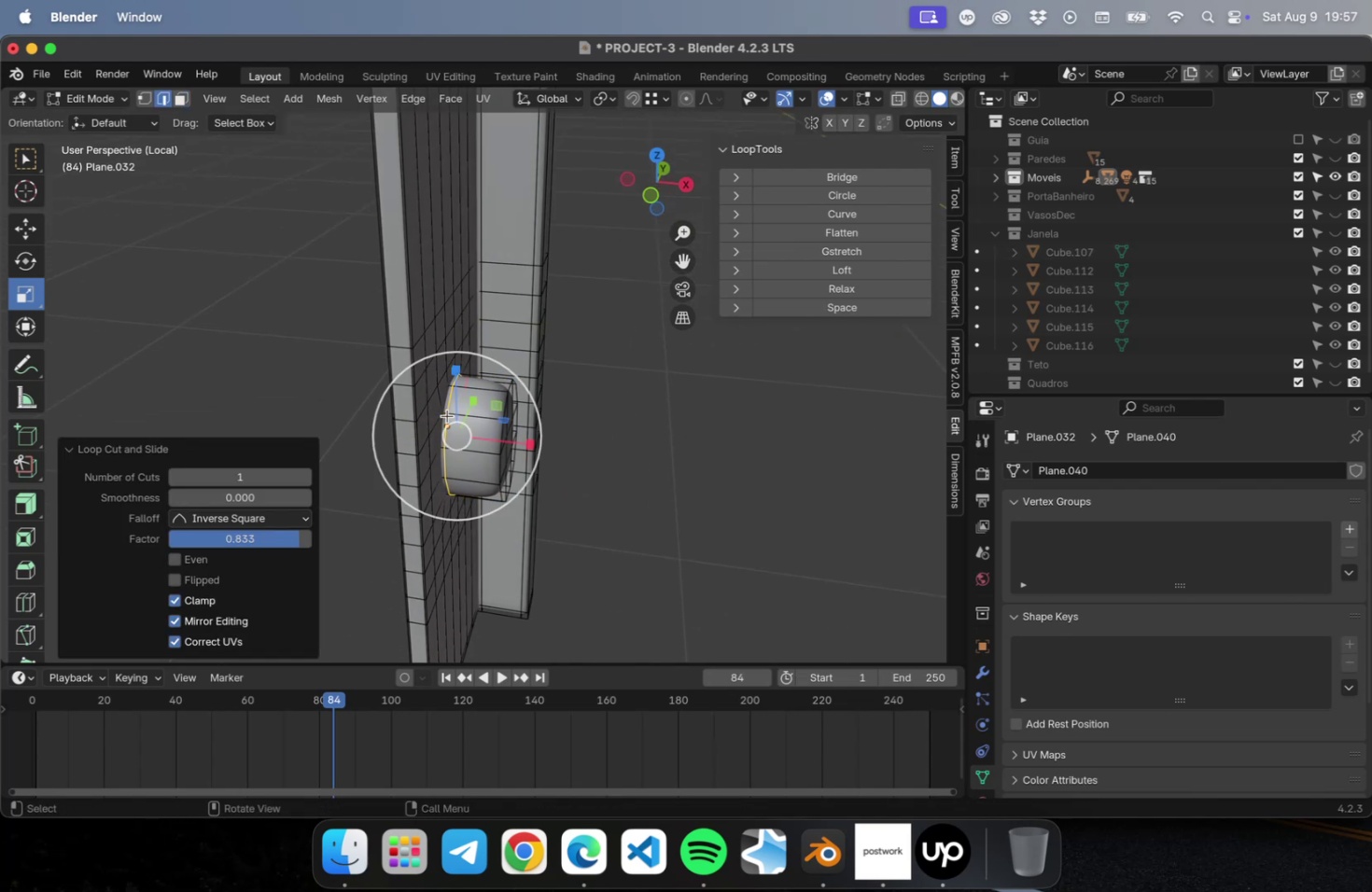 
key(Meta+CommandLeft)
 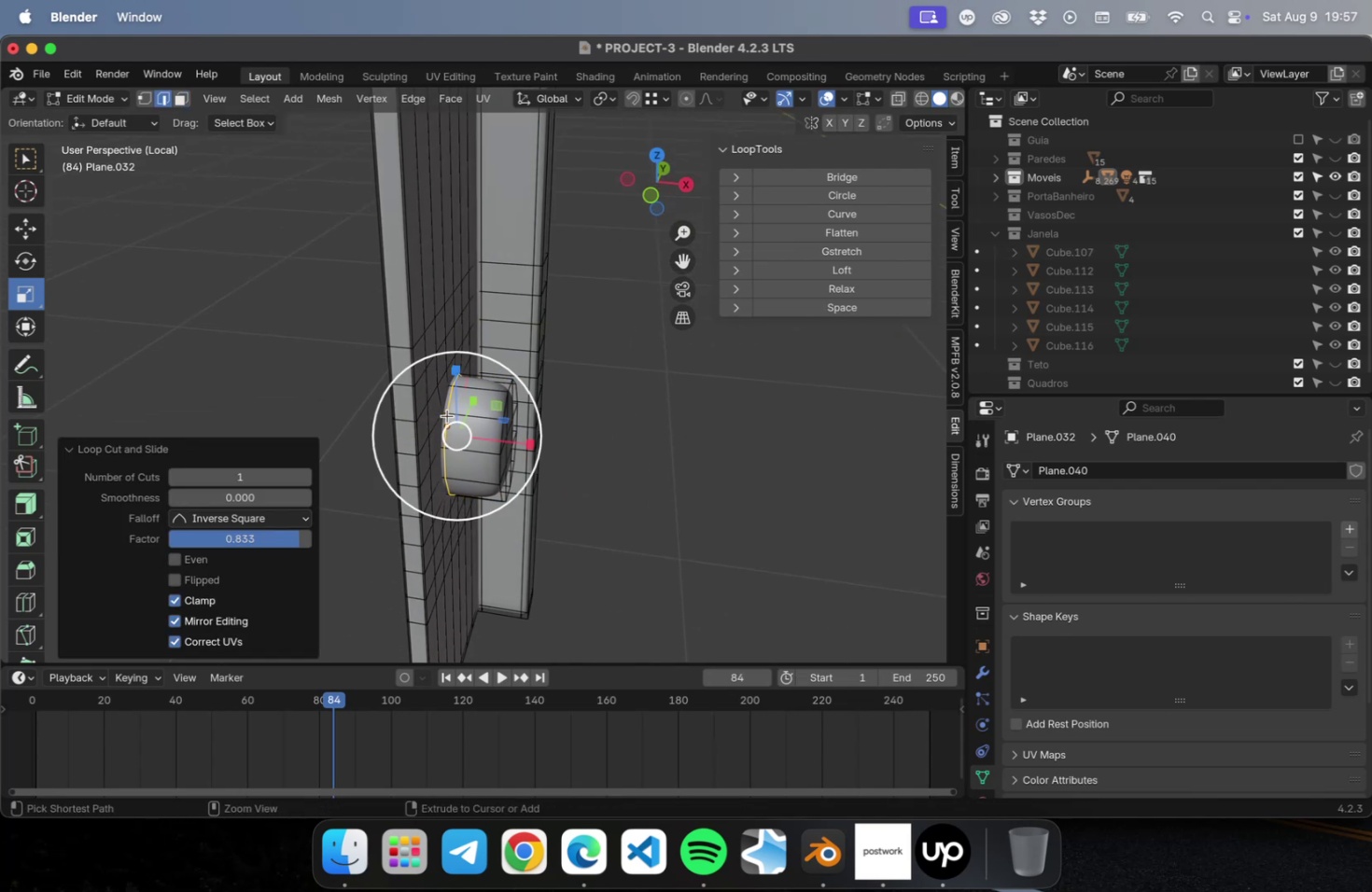 
key(Meta+R)
 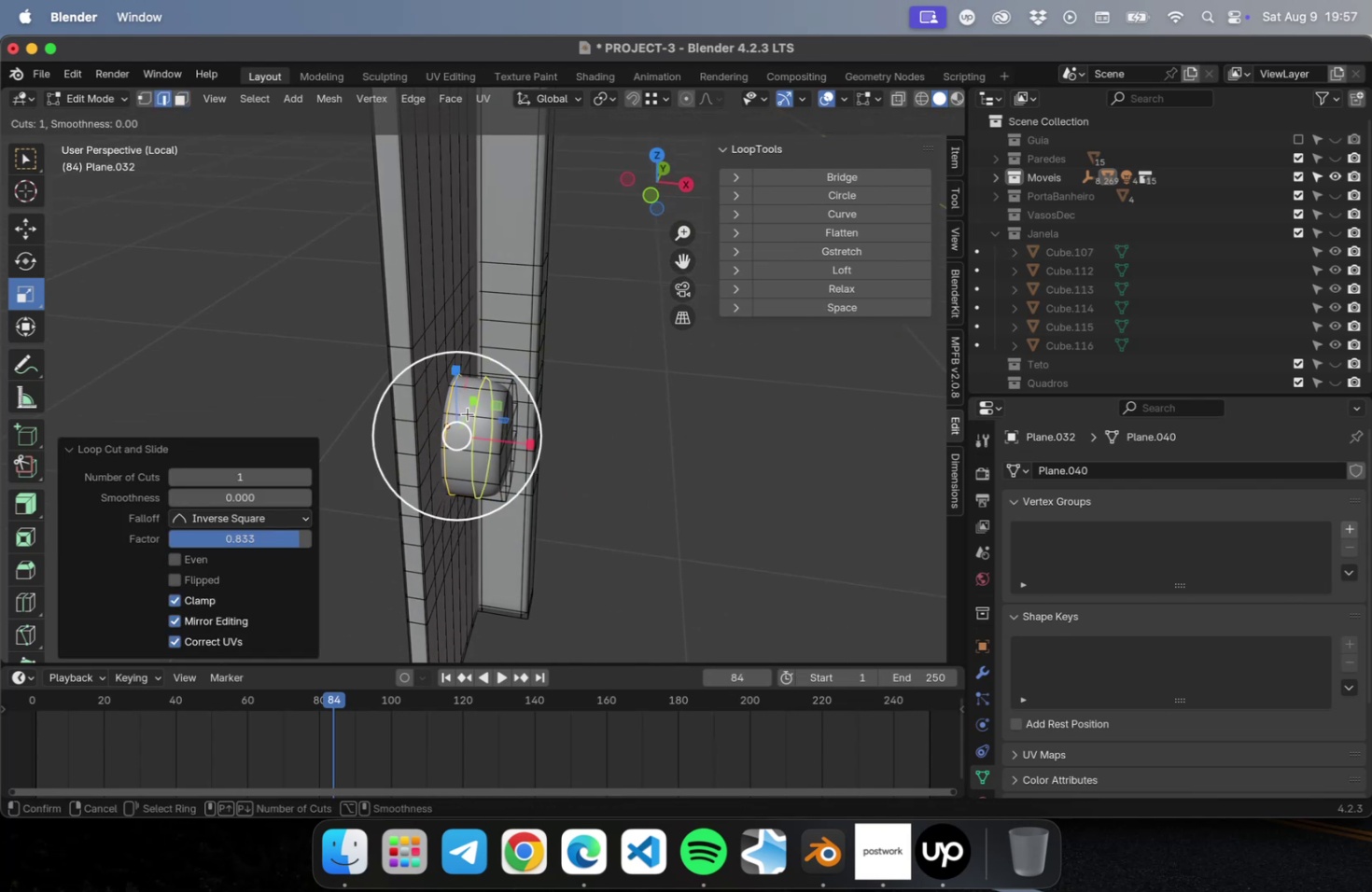 
left_click([468, 413])
 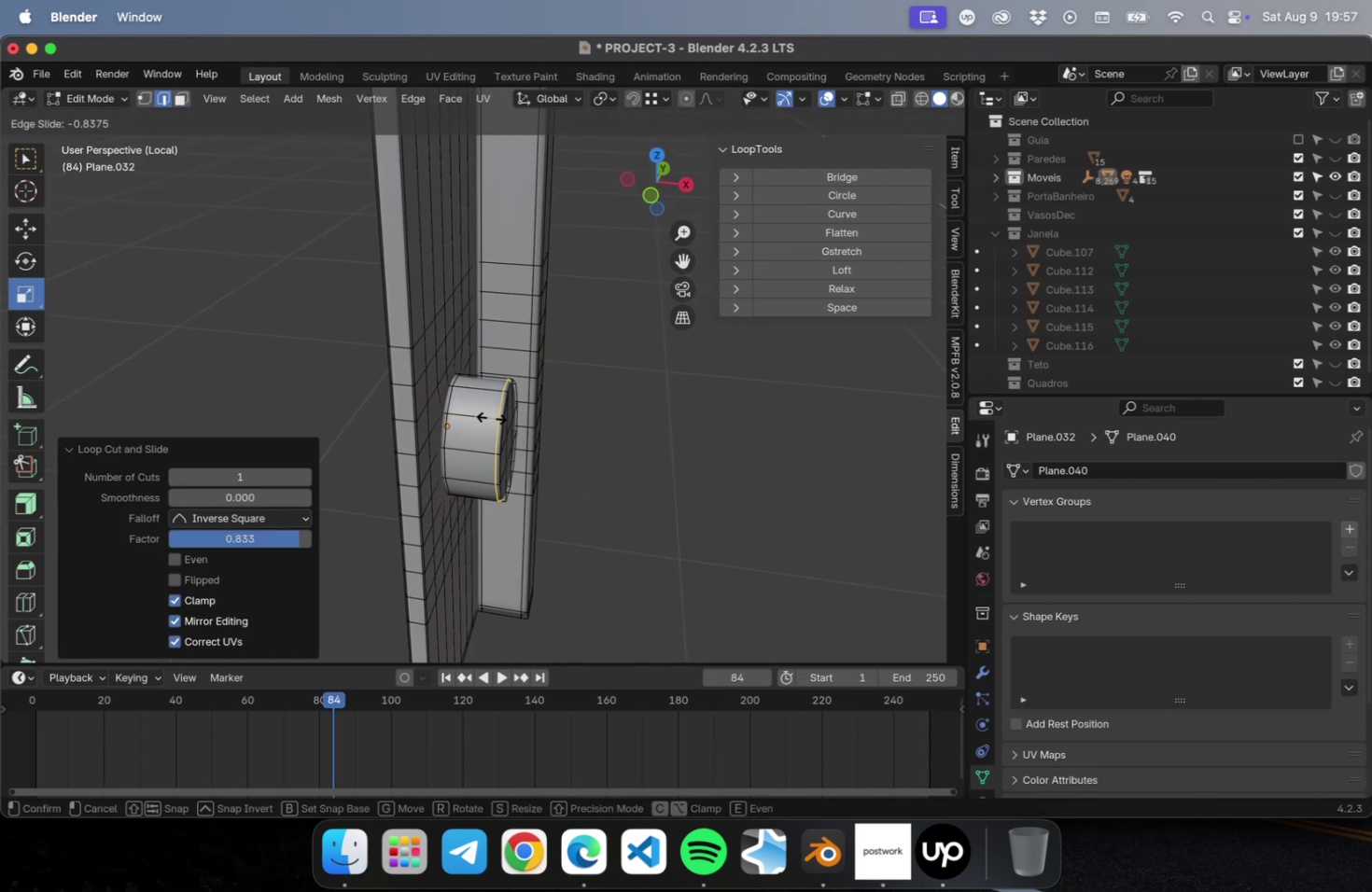 
left_click([490, 417])
 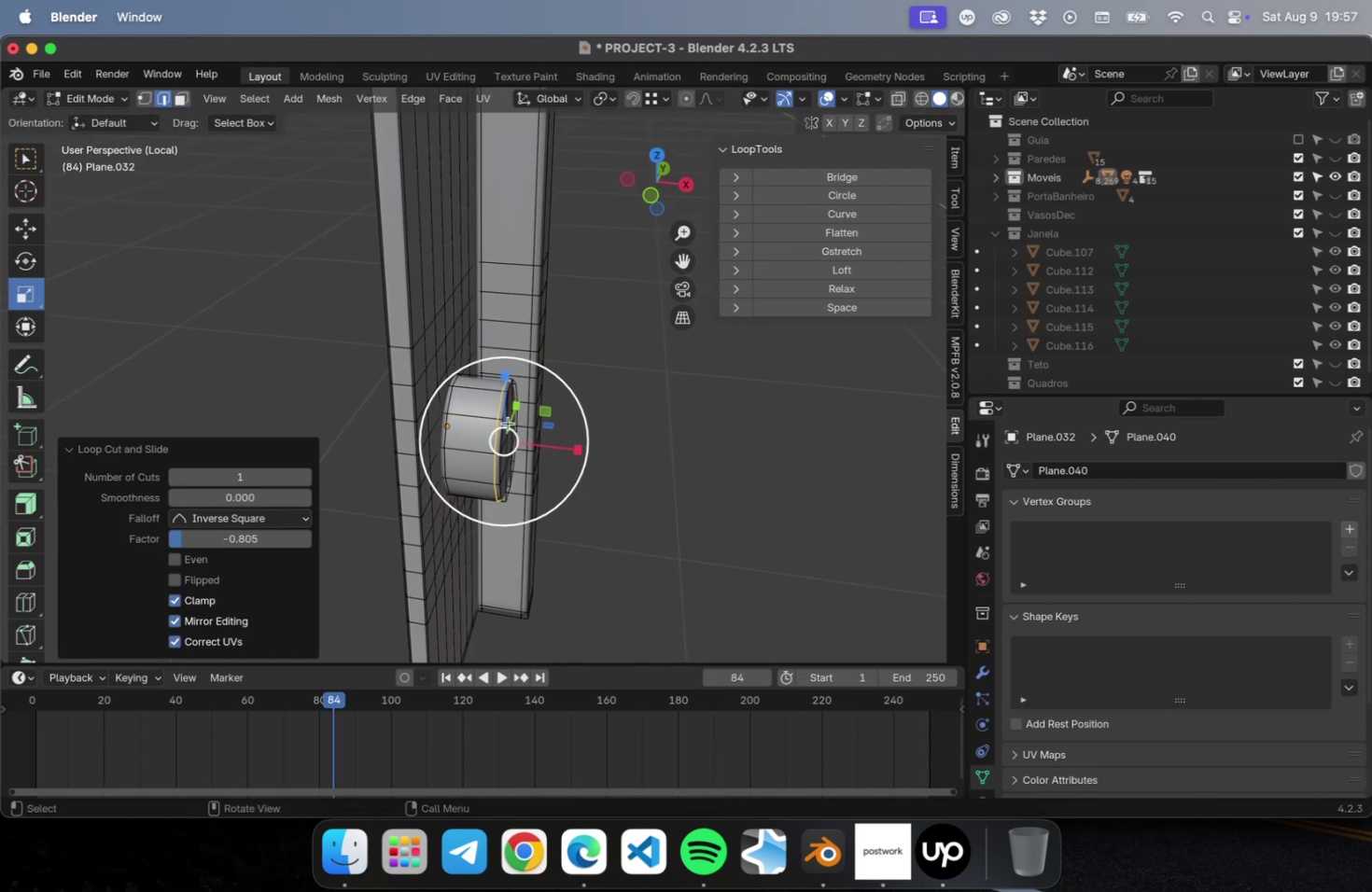 
key(Tab)
 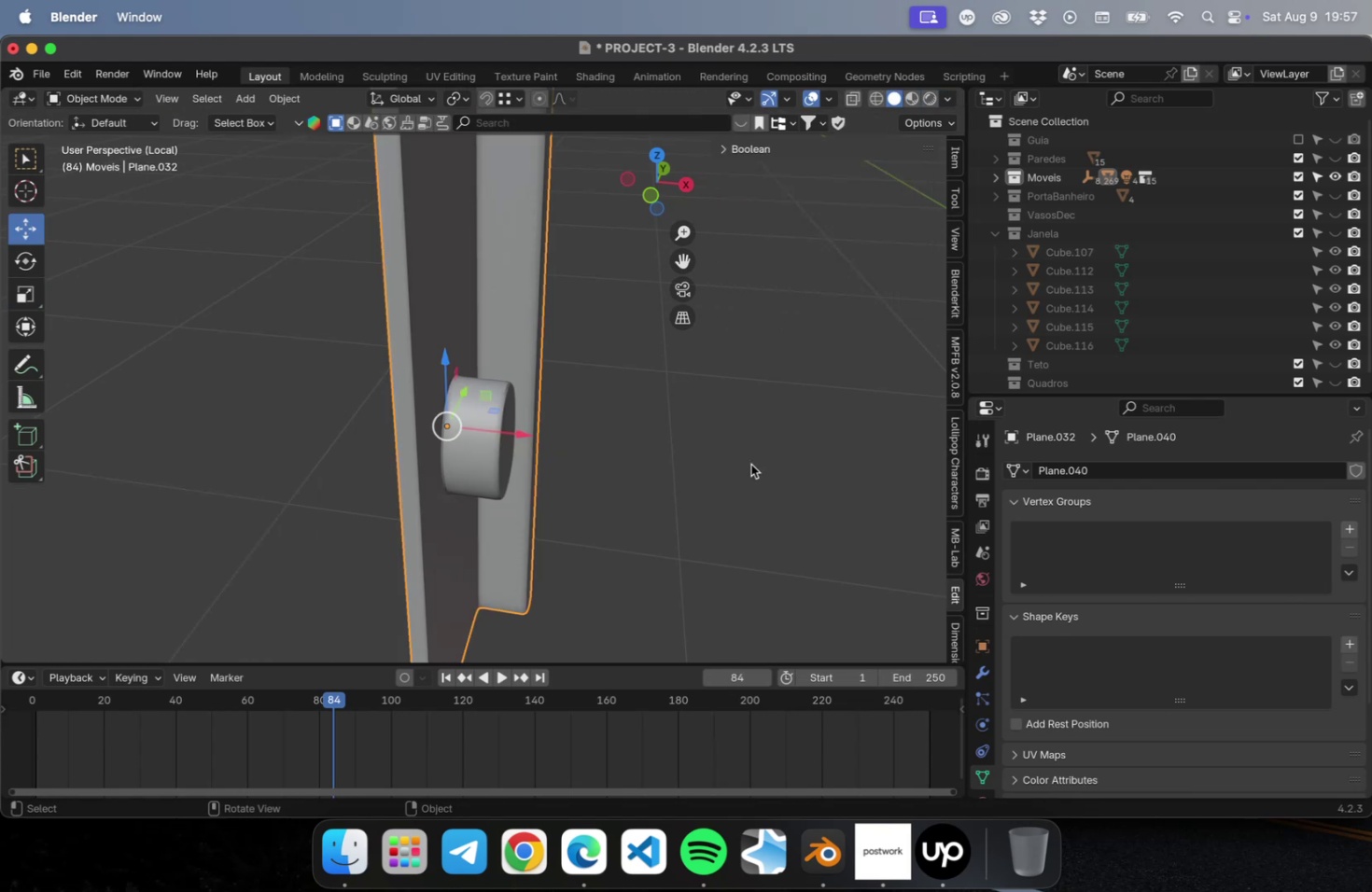 
left_click([750, 465])
 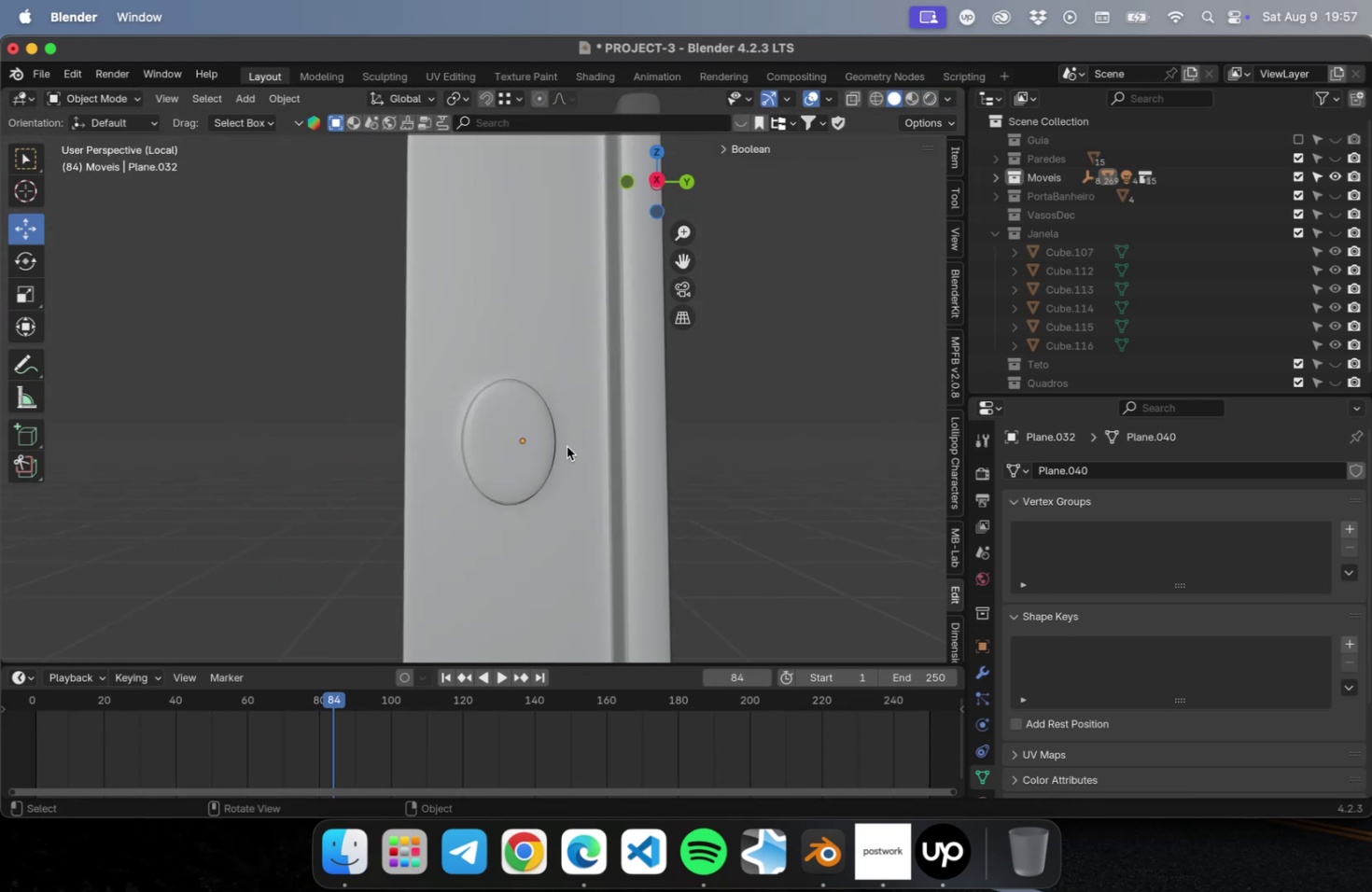 
left_click([532, 436])
 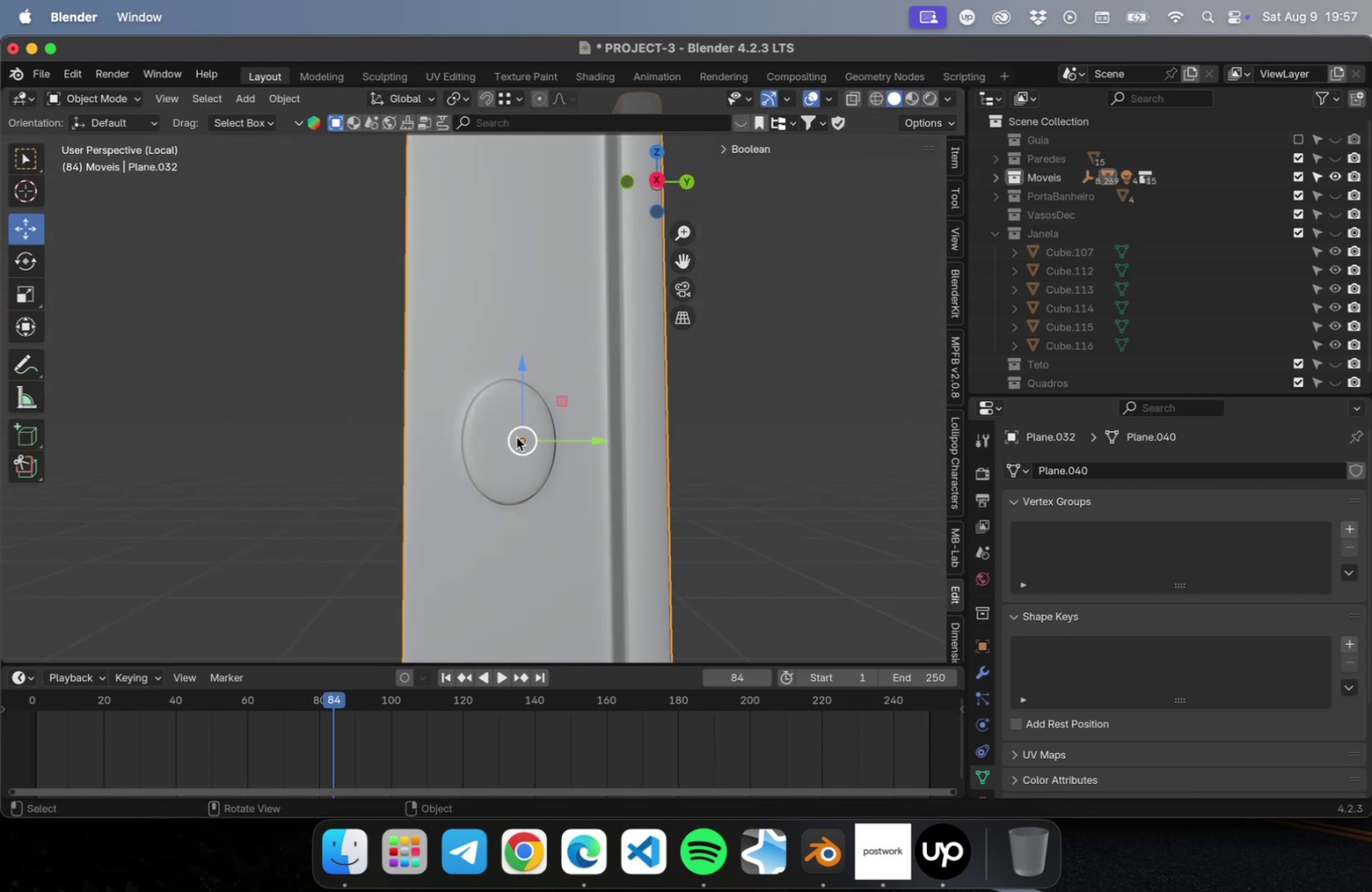 
scroll: coordinate [515, 435], scroll_direction: down, amount: 9.0
 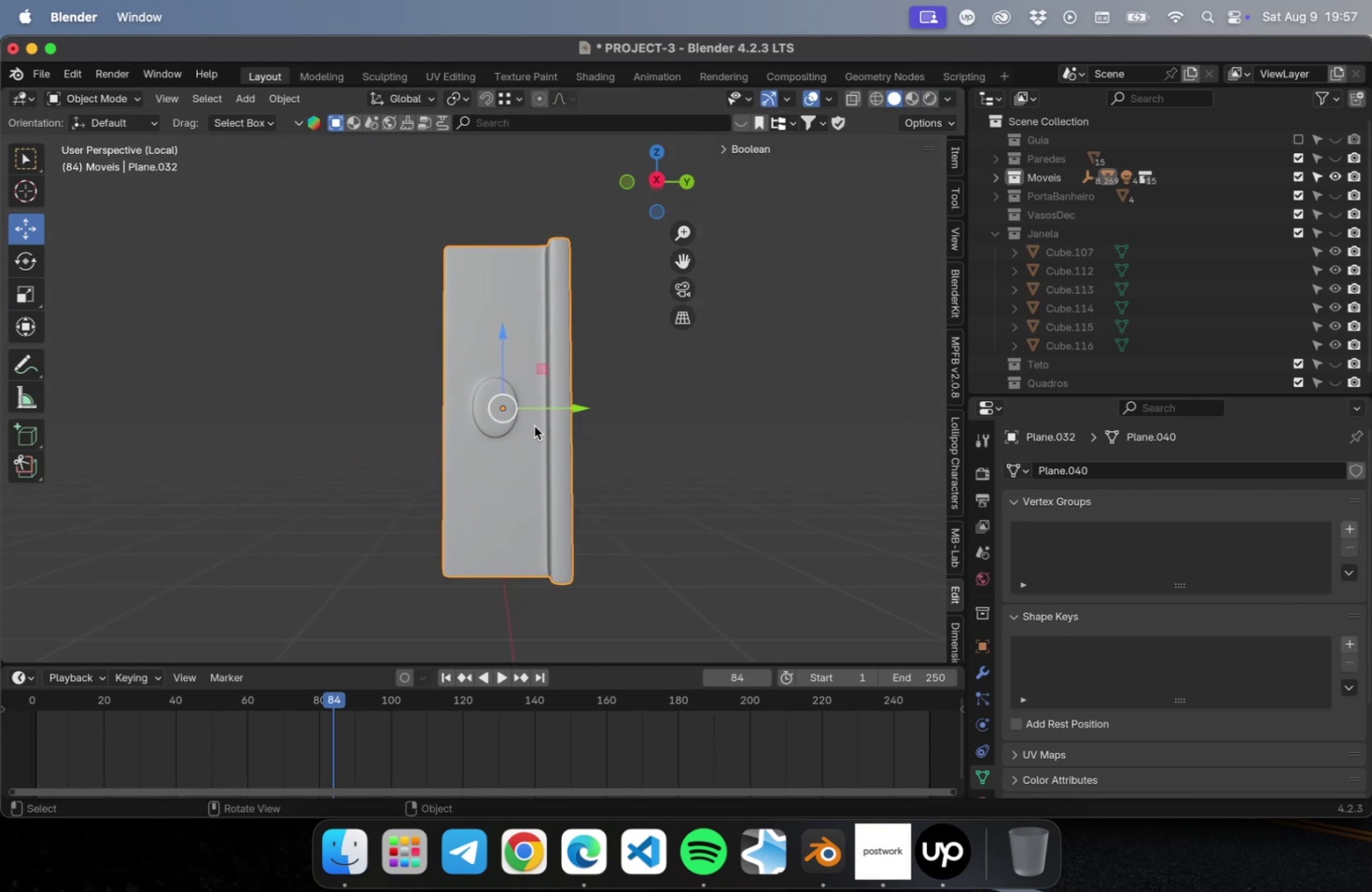 
key(NumpadDivide)
 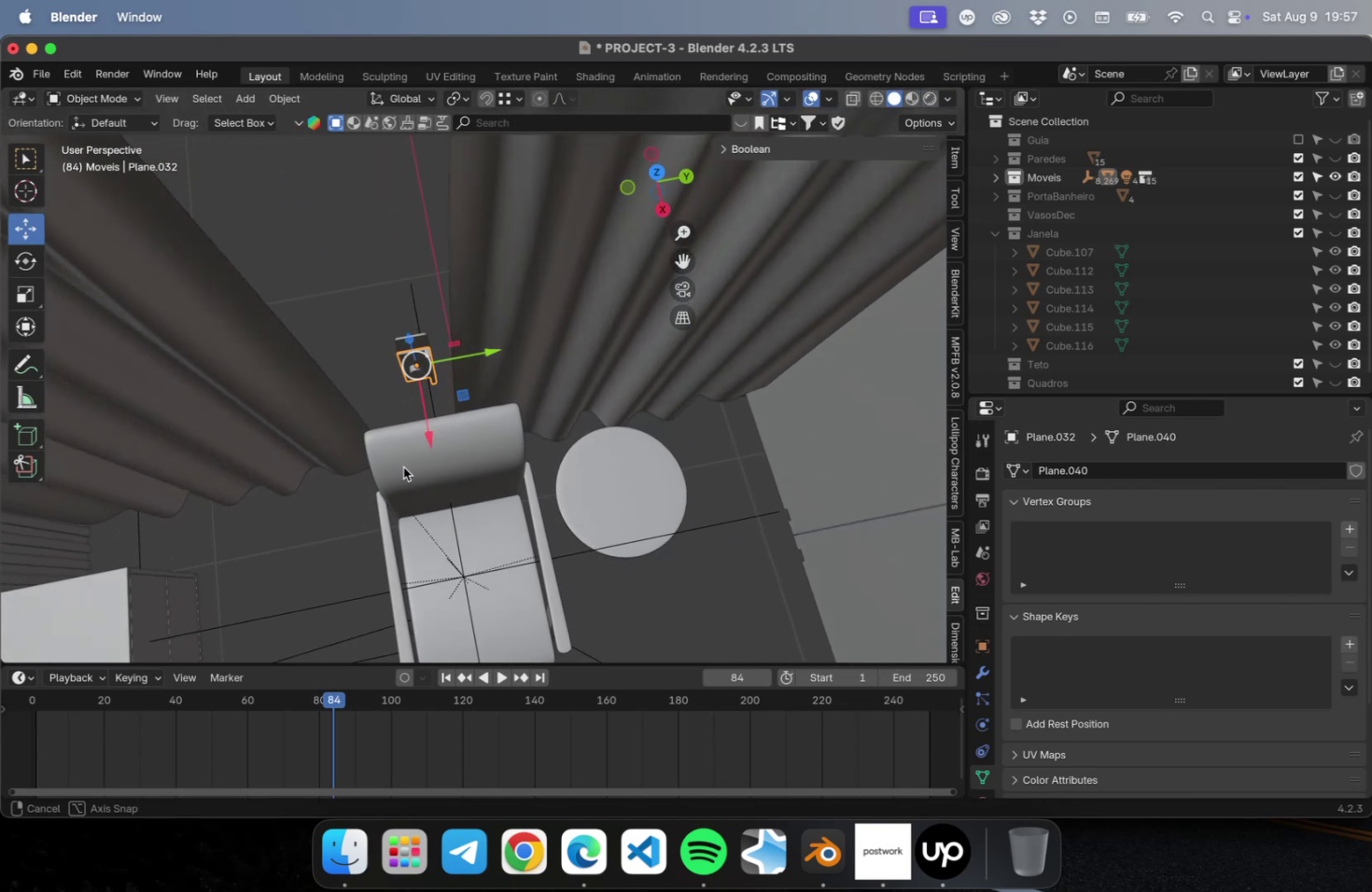 
key(Meta+S)
 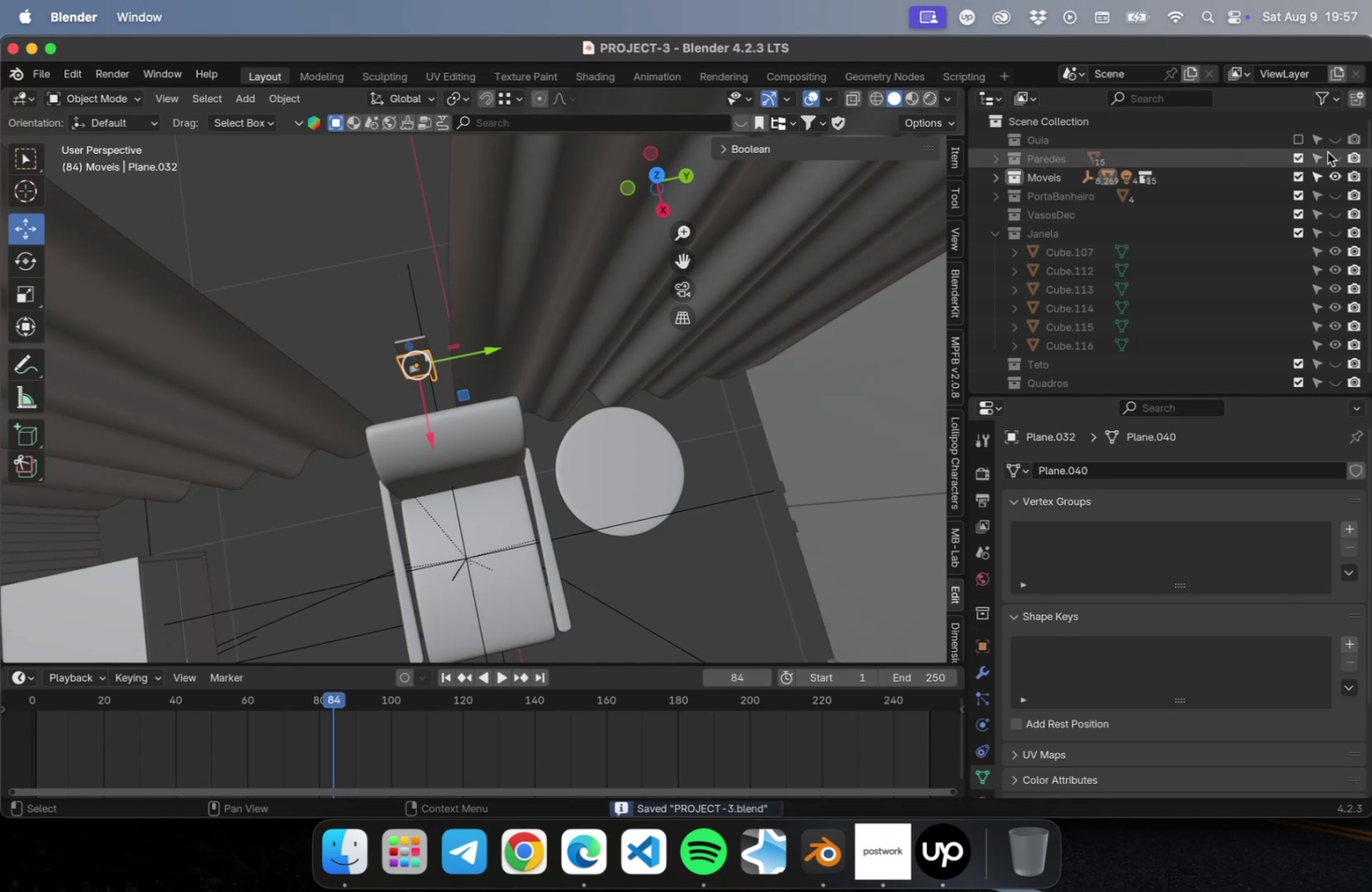 
left_click_drag(start_coordinate=[1331, 140], to_coordinate=[1338, 401])
 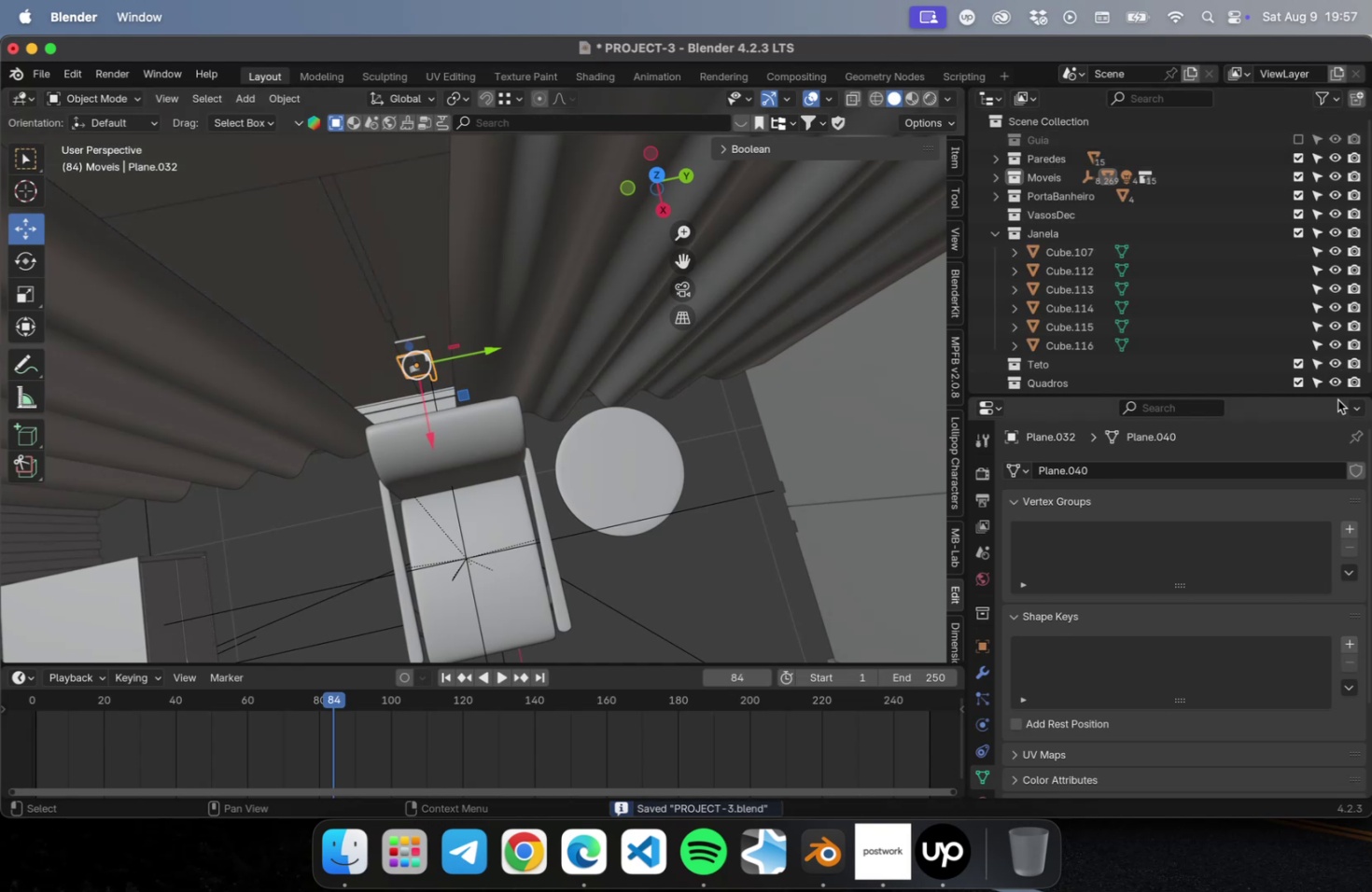 
scroll: coordinate [1295, 322], scroll_direction: down, amount: 22.0
 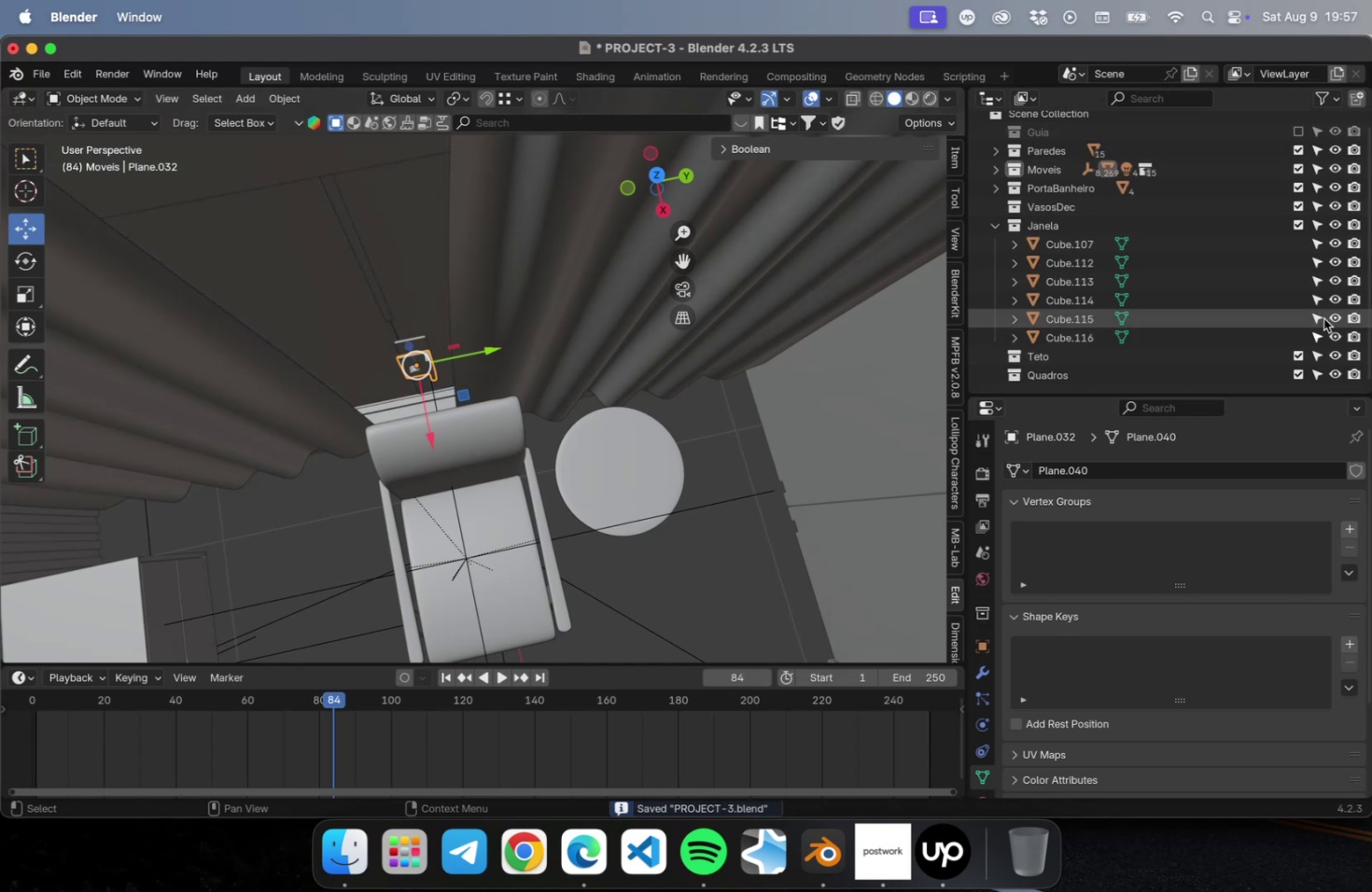 
scroll: coordinate [1244, 305], scroll_direction: up, amount: 16.0
 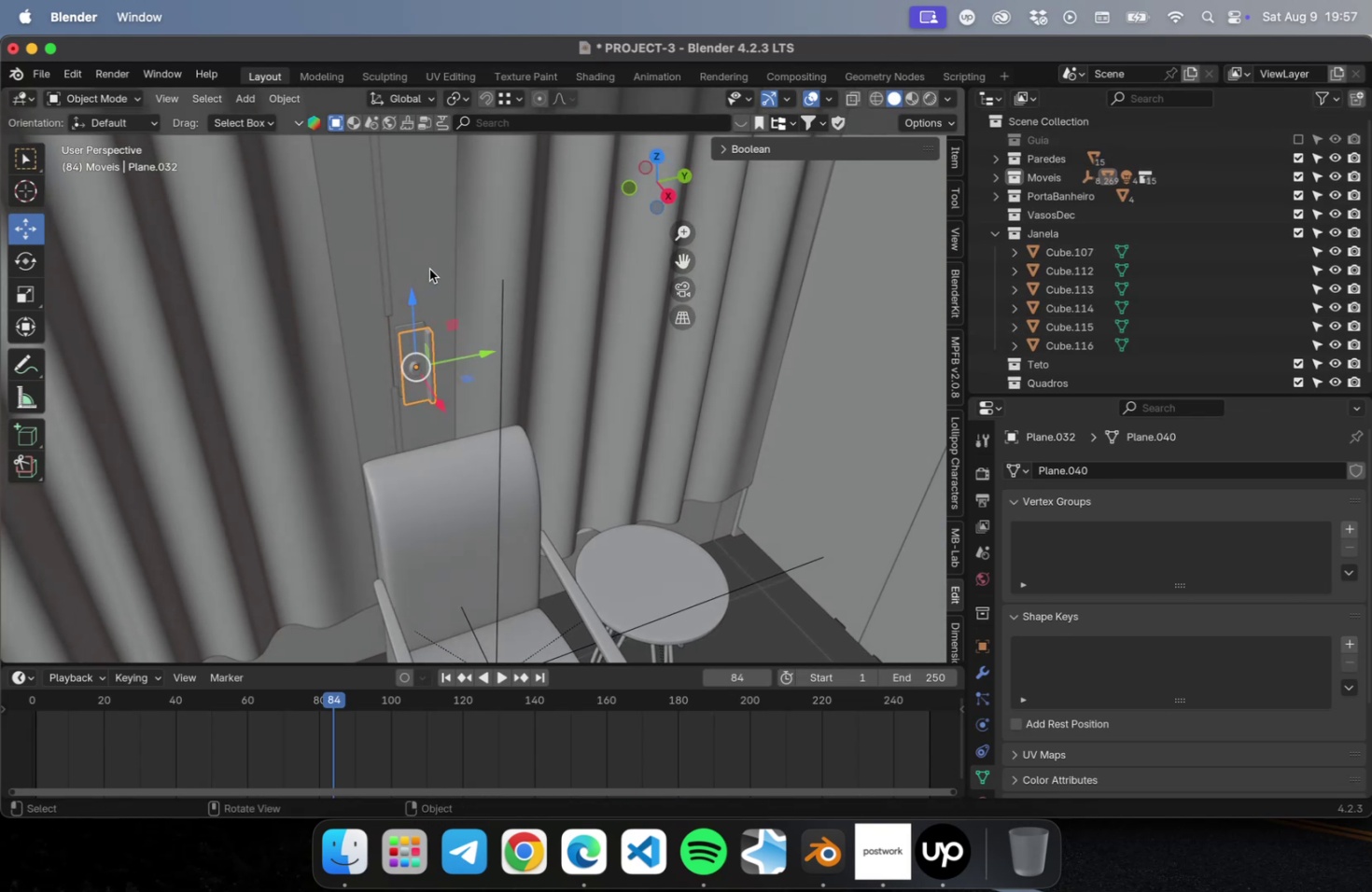 
hold_key(key=ShiftLeft, duration=1.06)
left_click([403, 328])
 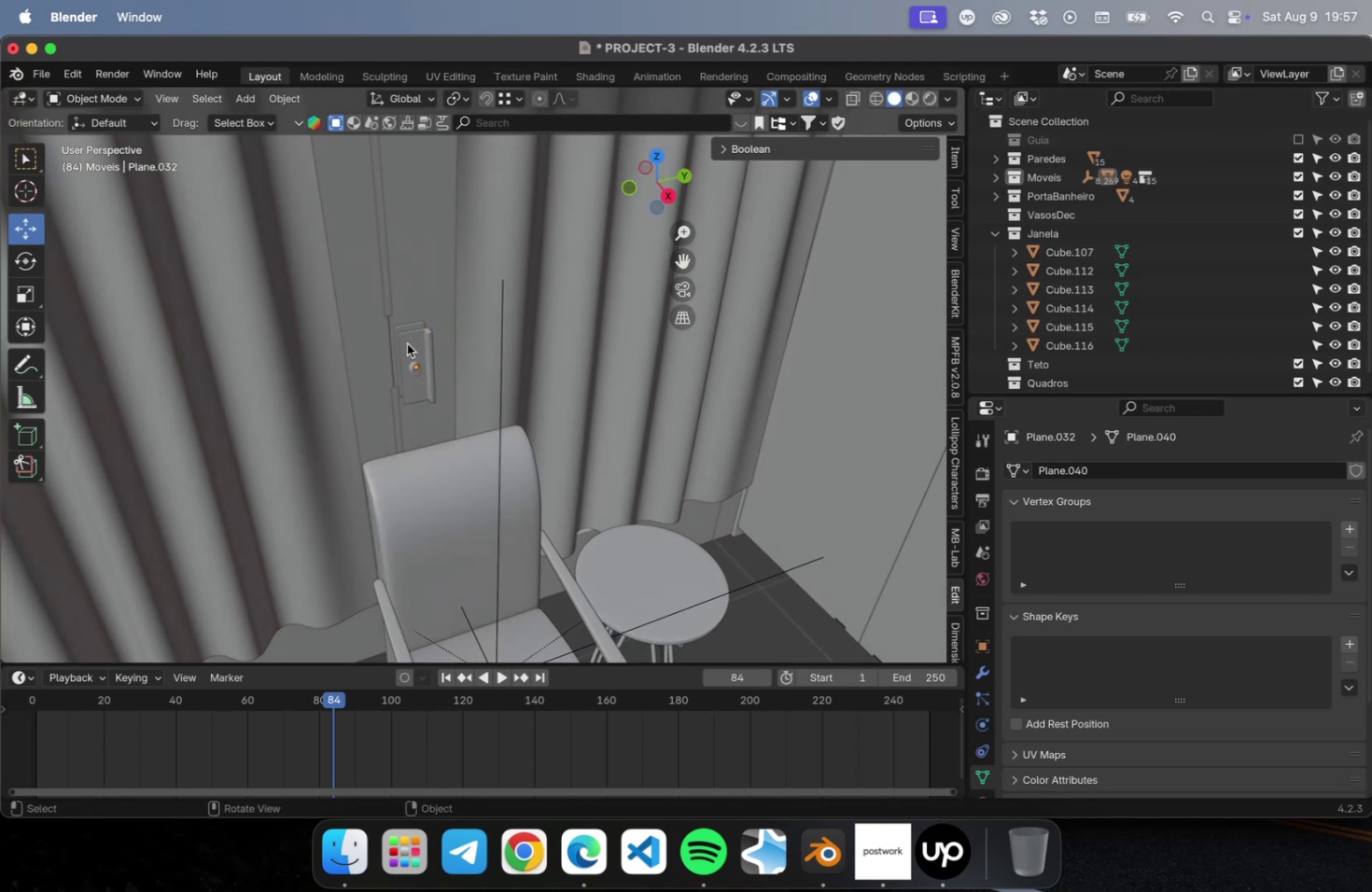 
left_click([407, 345])
 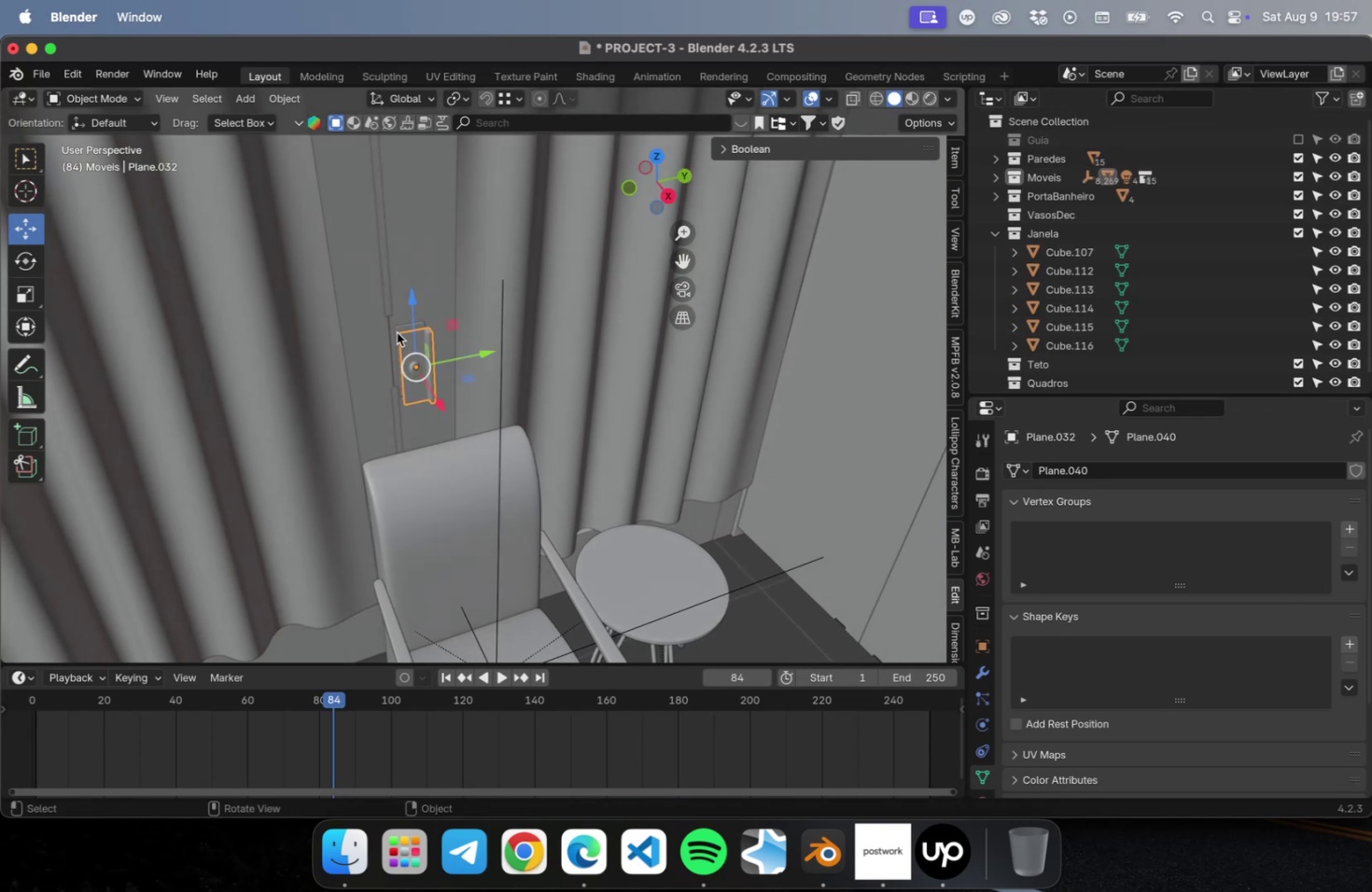 
hold_key(key=ShiftLeft, duration=2.81)
left_click([397, 328])
 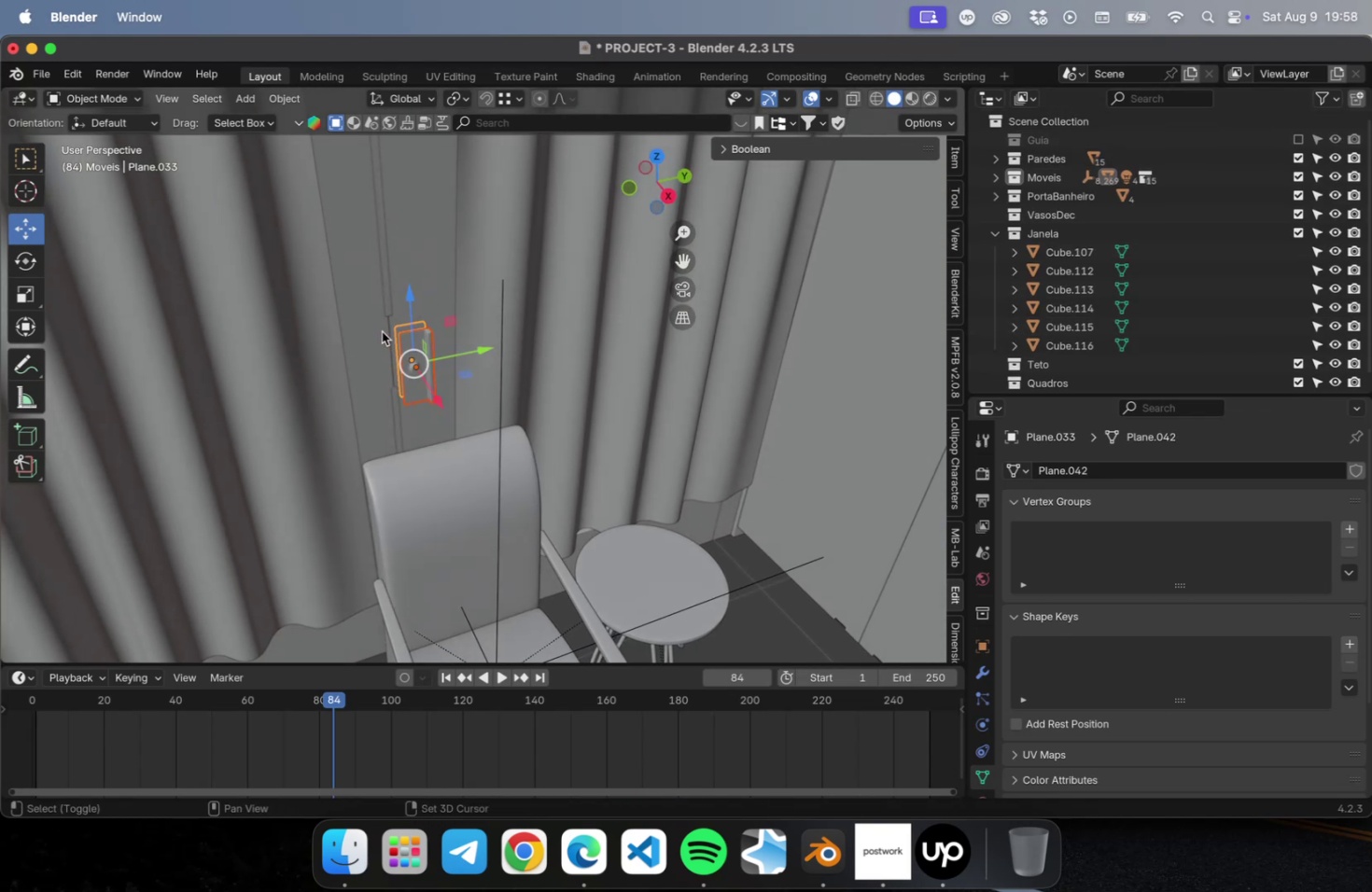 
left_click([361, 332])
 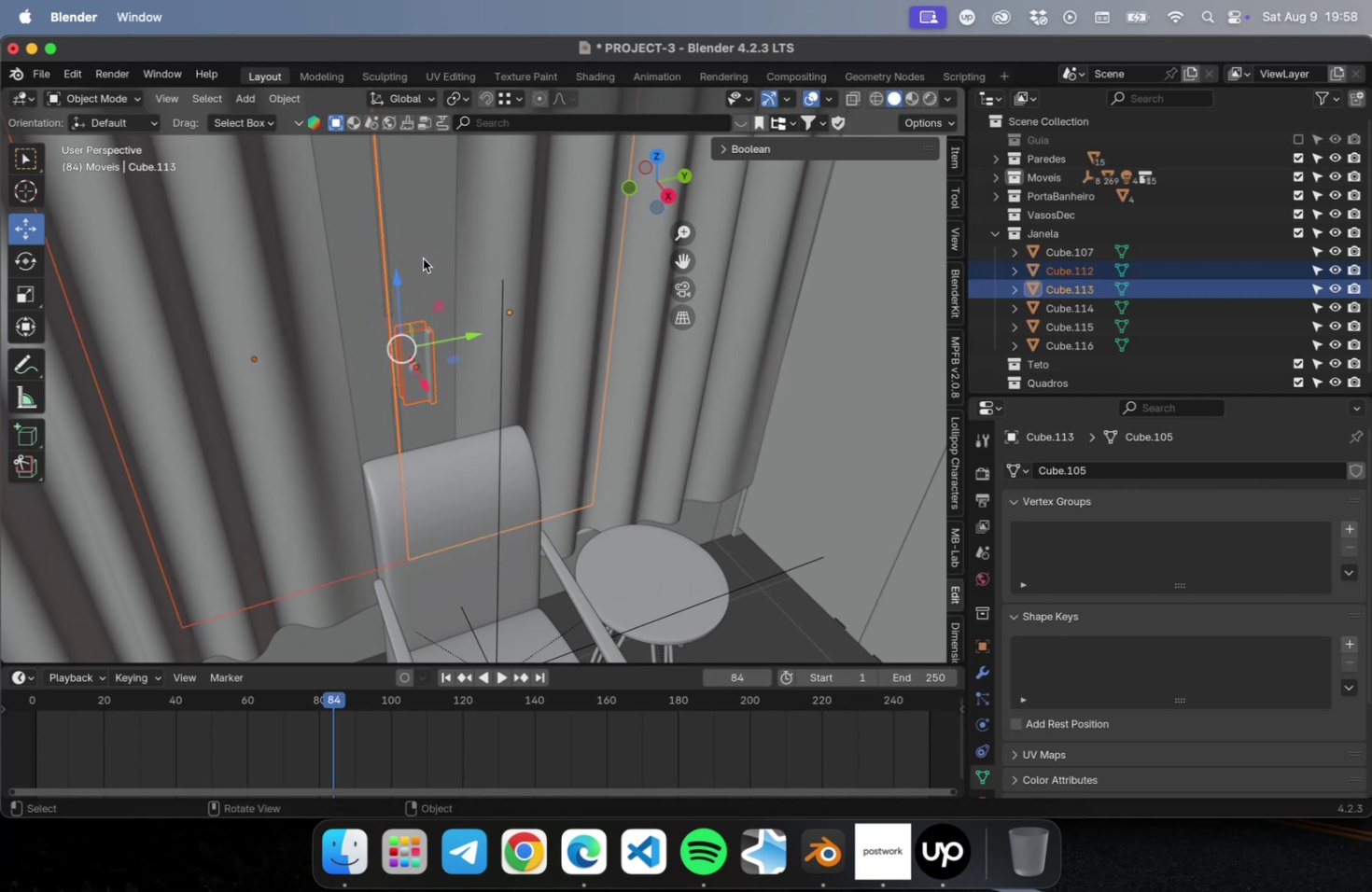 
key(NumpadDivide)
 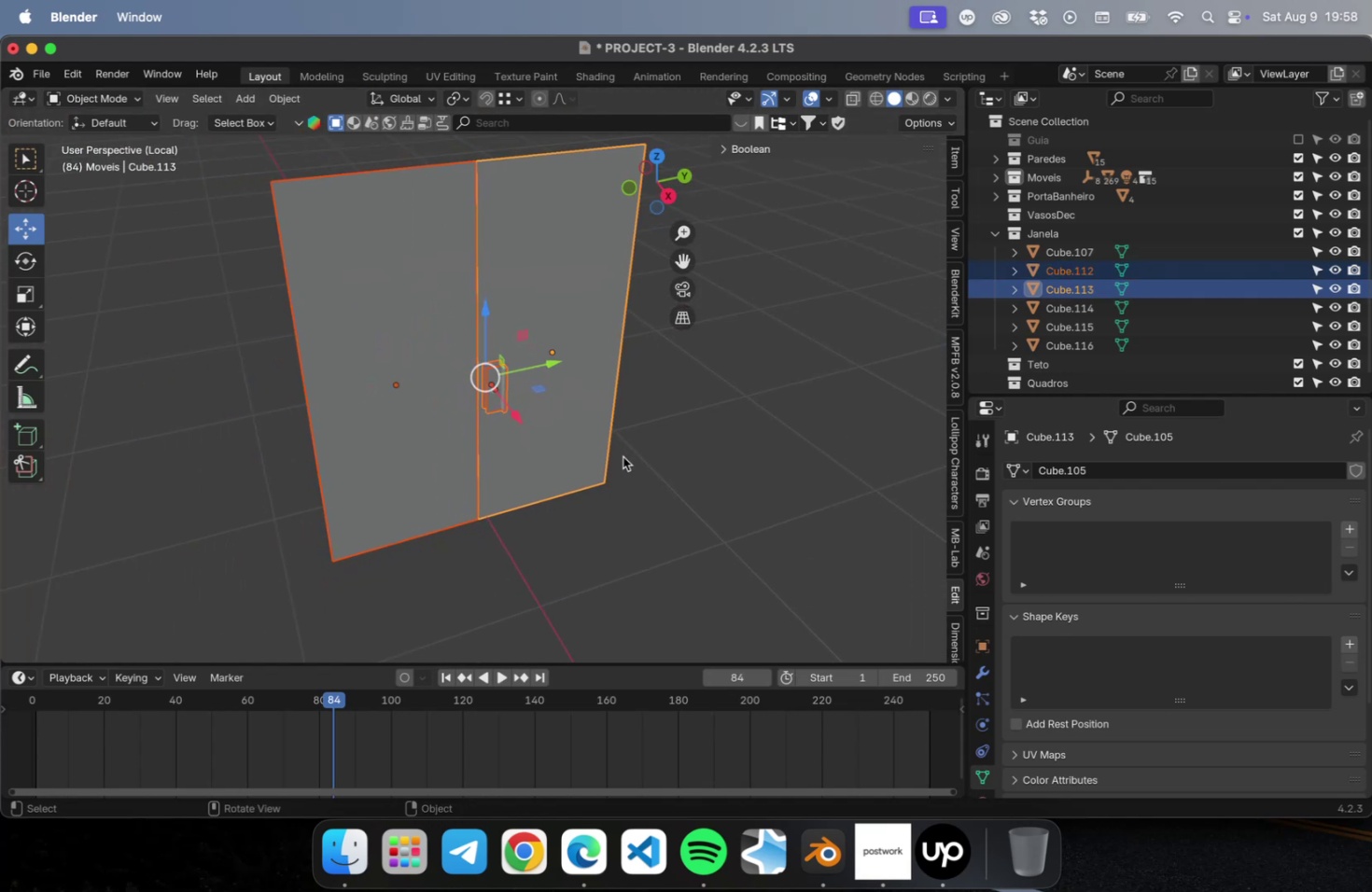 
key(Numpad7)
 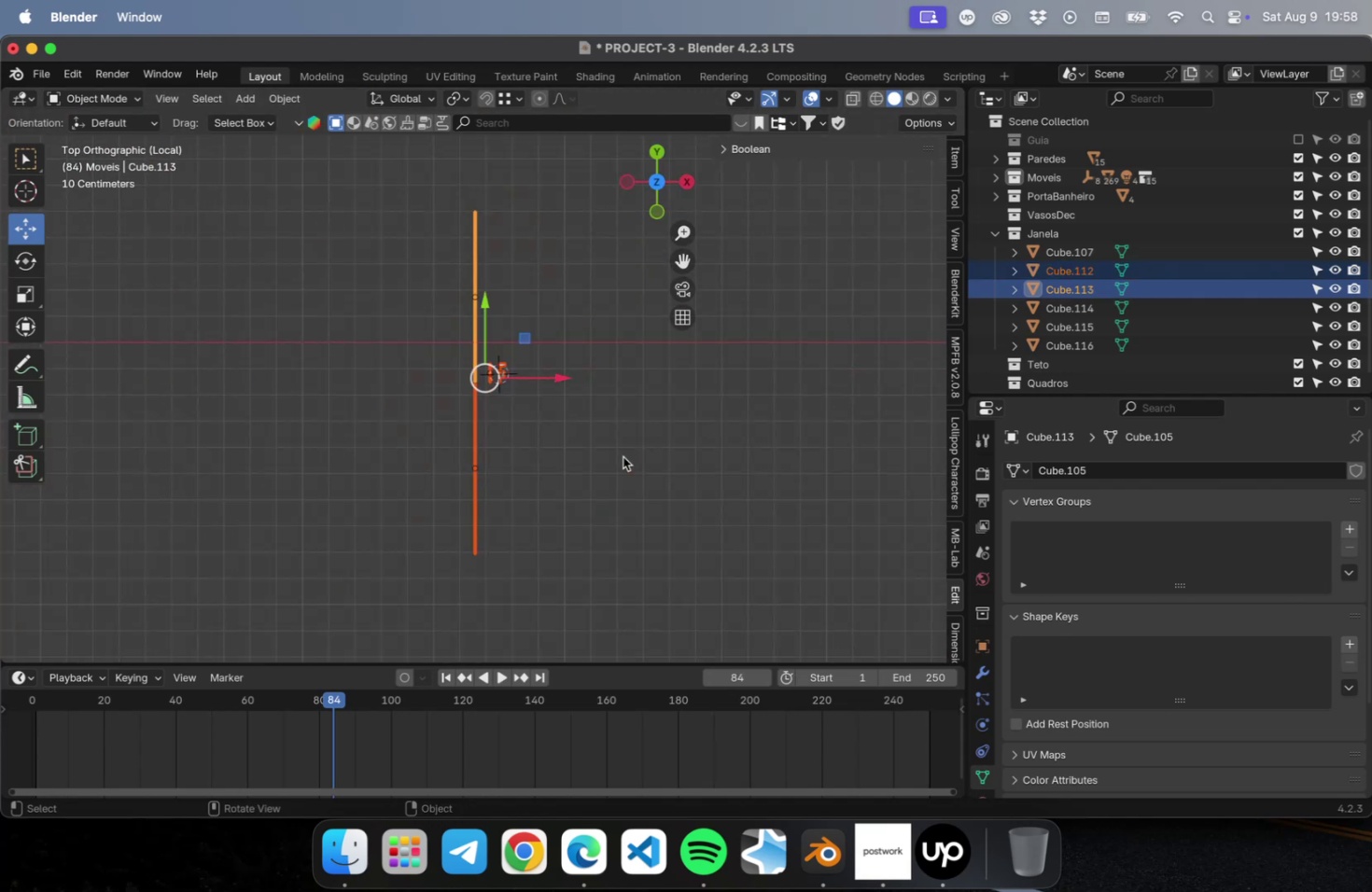 
left_click([573, 462])
 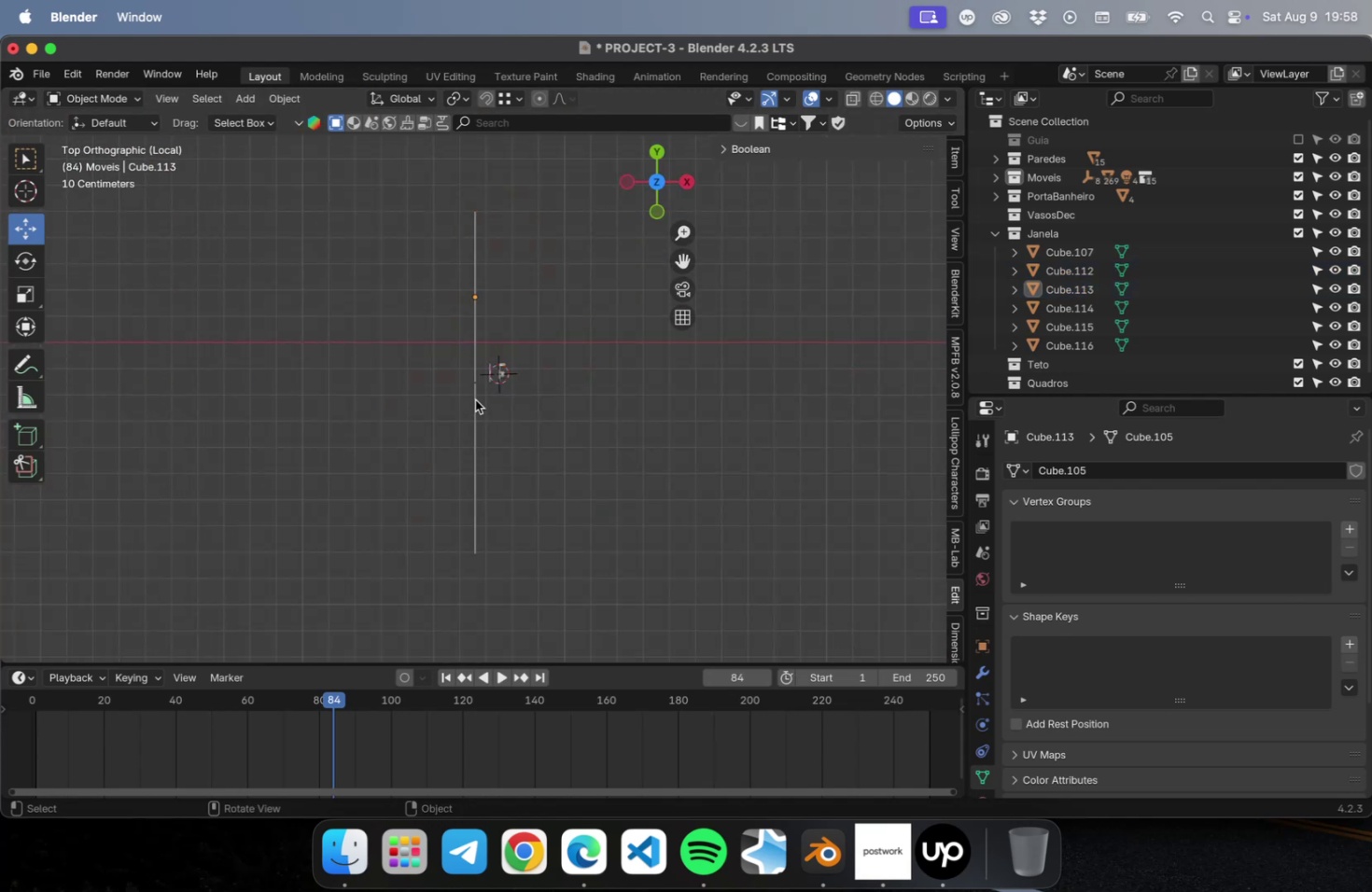 
scroll: coordinate [479, 398], scroll_direction: up, amount: 22.0
 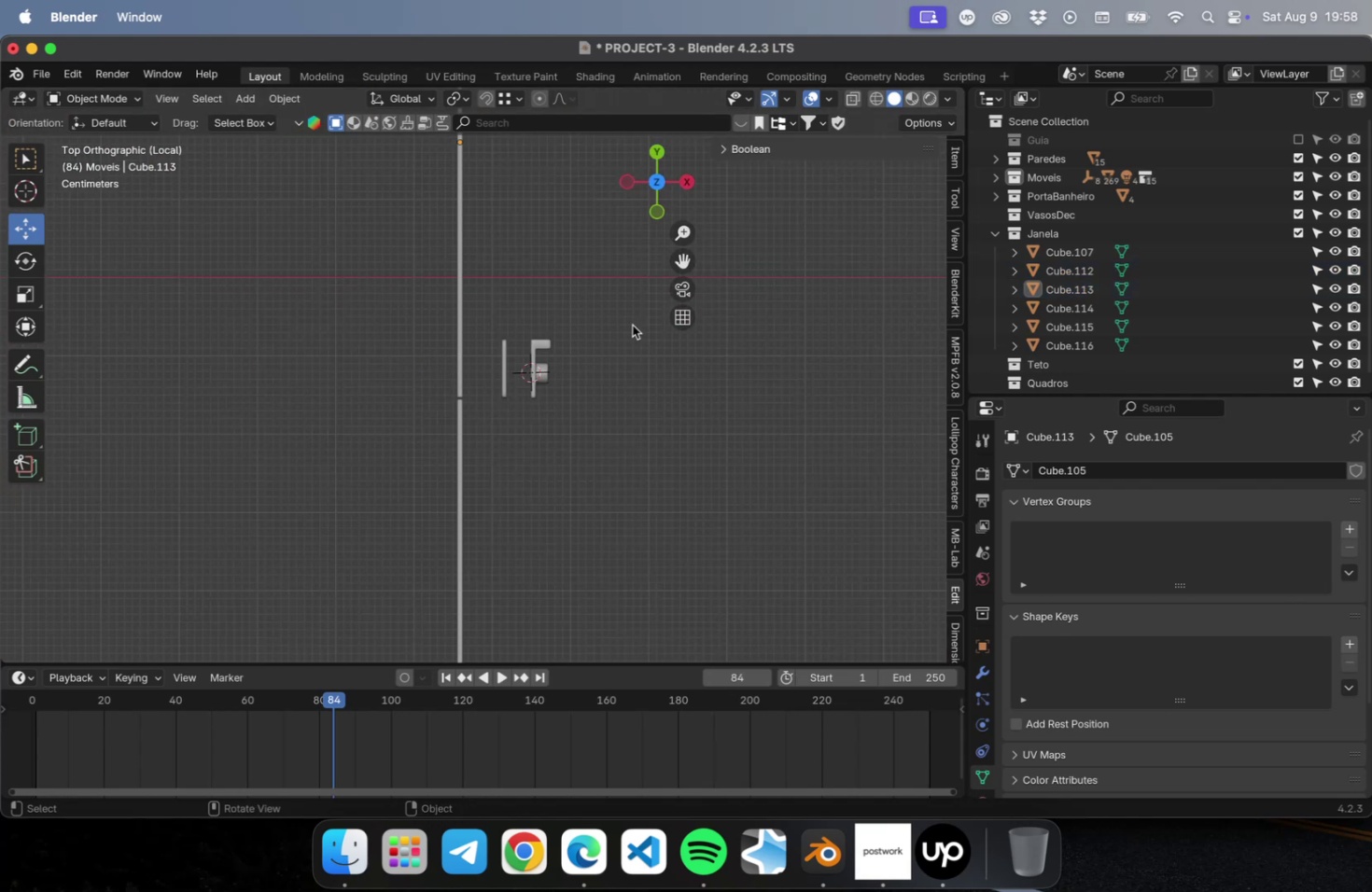 
left_click_drag(start_coordinate=[637, 303], to_coordinate=[488, 411])
 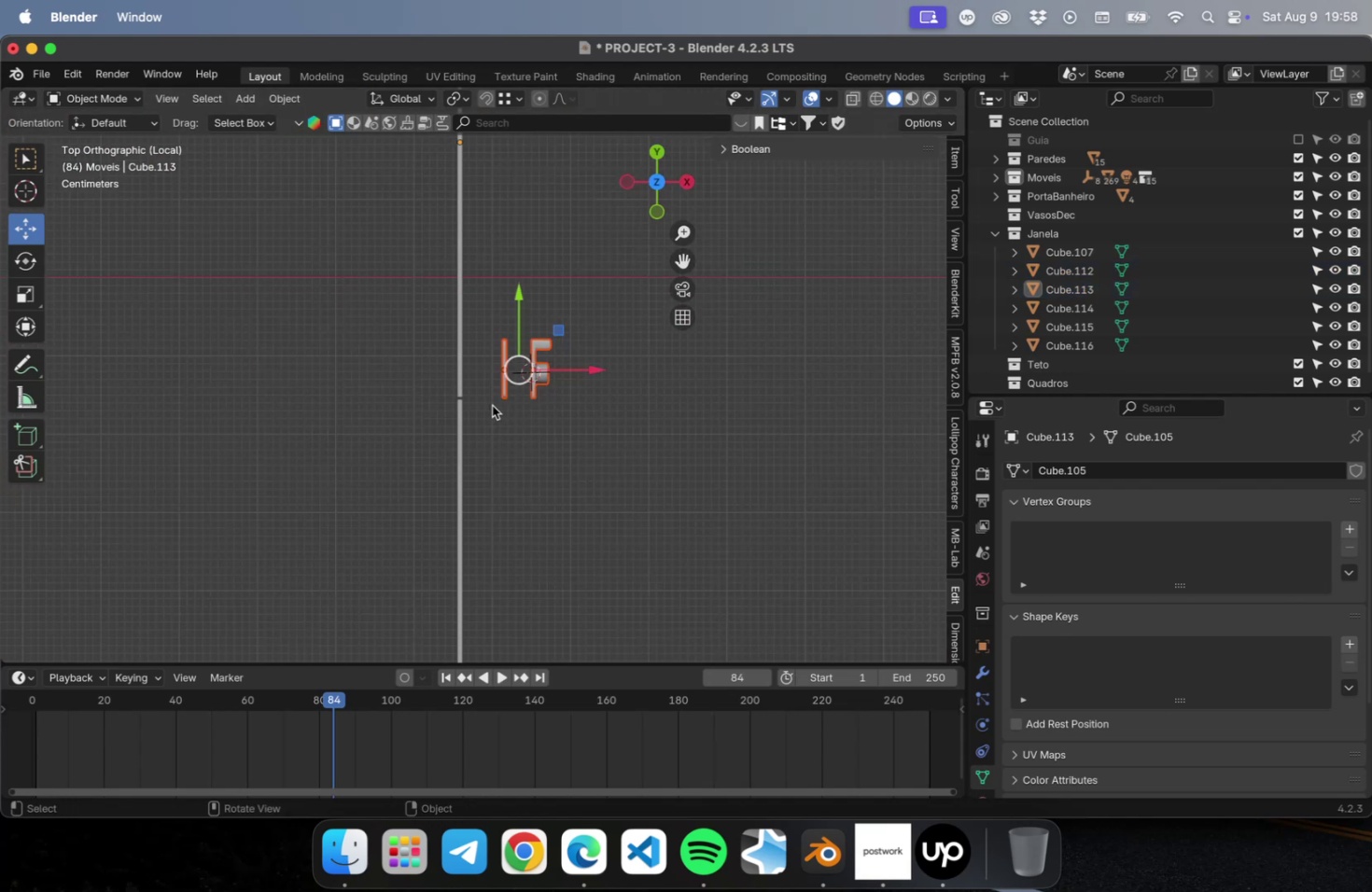 
scroll: coordinate [501, 400], scroll_direction: up, amount: 17.0
 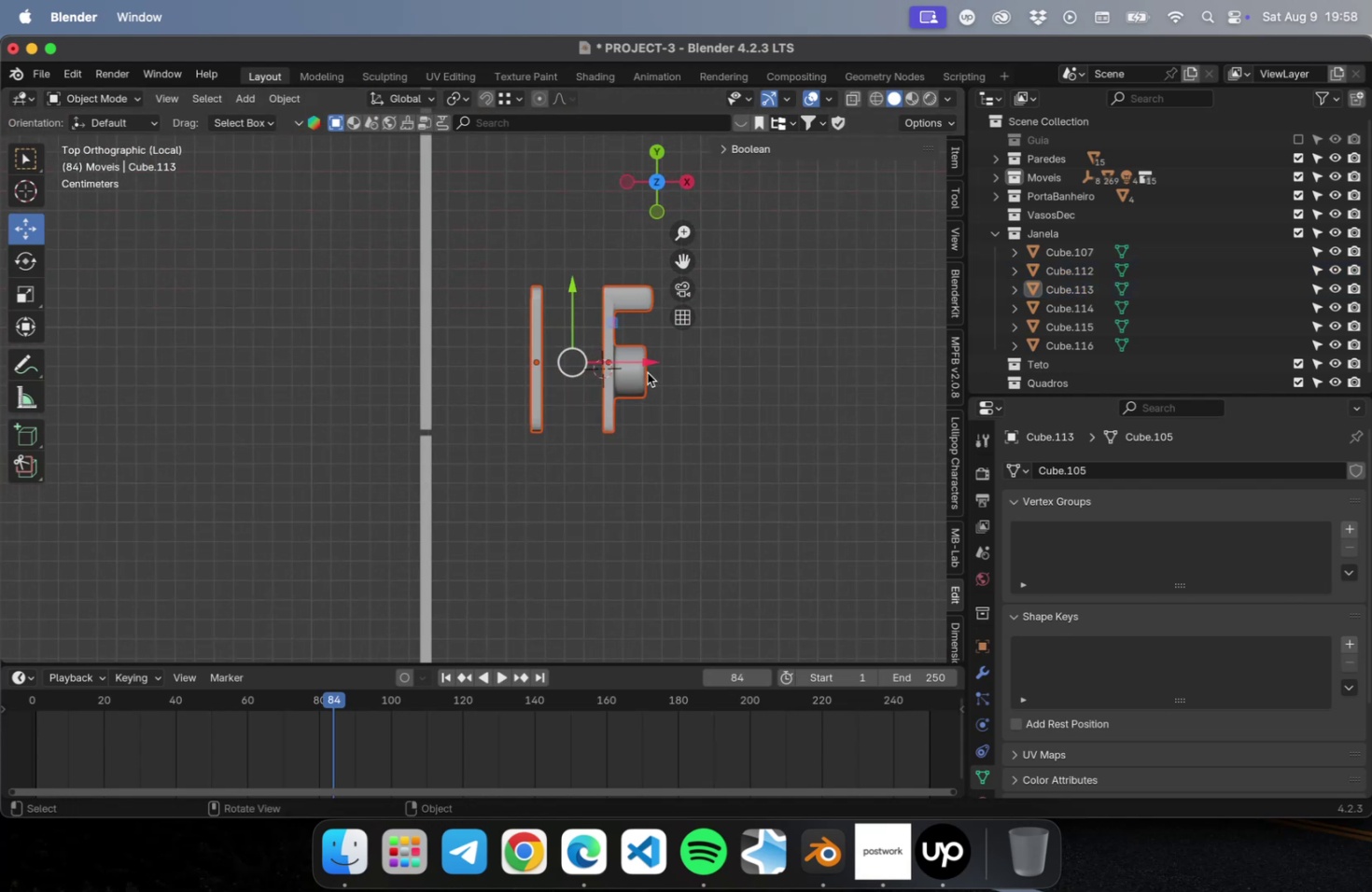 
left_click_drag(start_coordinate=[641, 361], to_coordinate=[468, 357])
 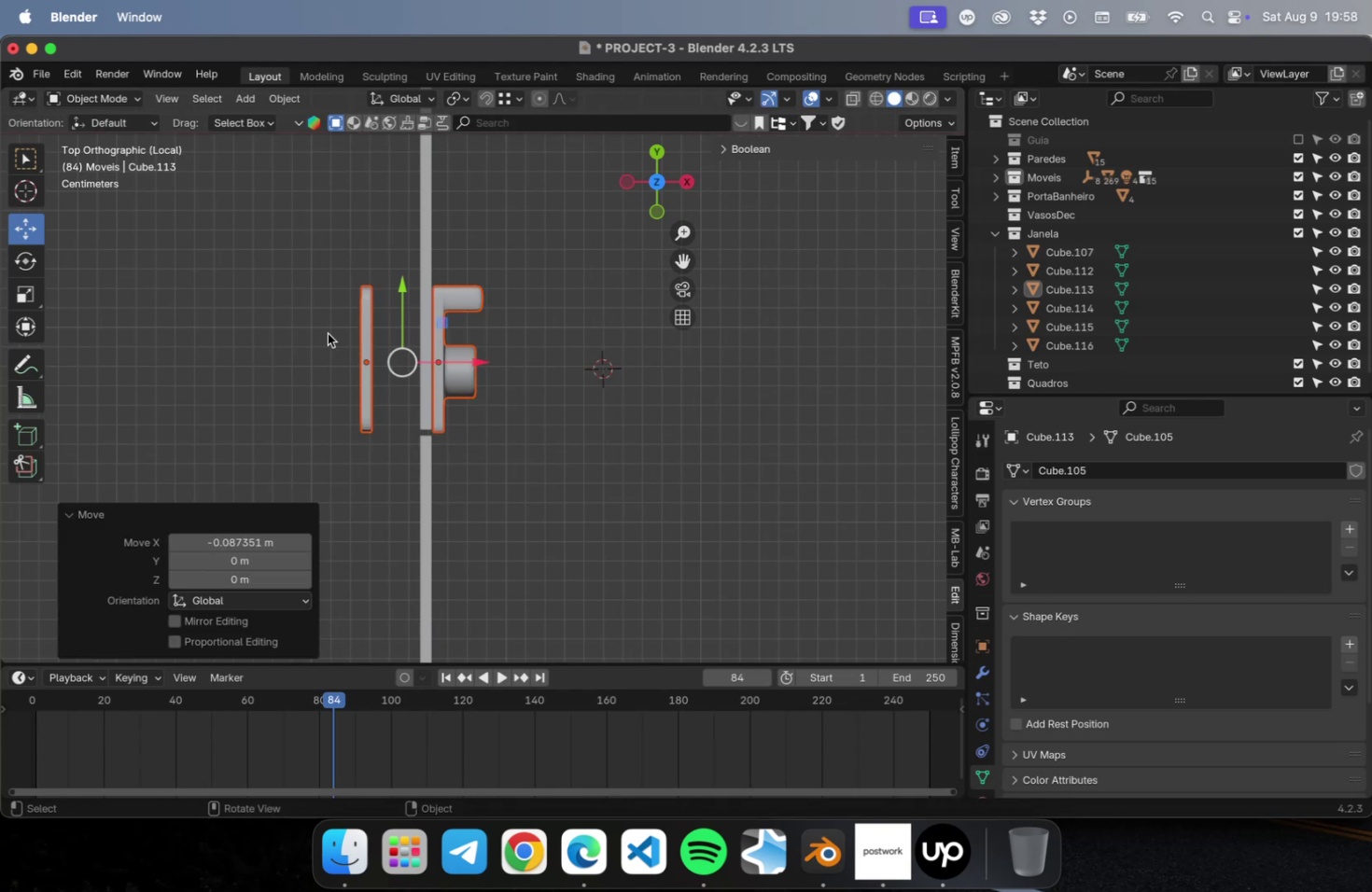 
left_click_drag(start_coordinate=[273, 273], to_coordinate=[361, 426])
 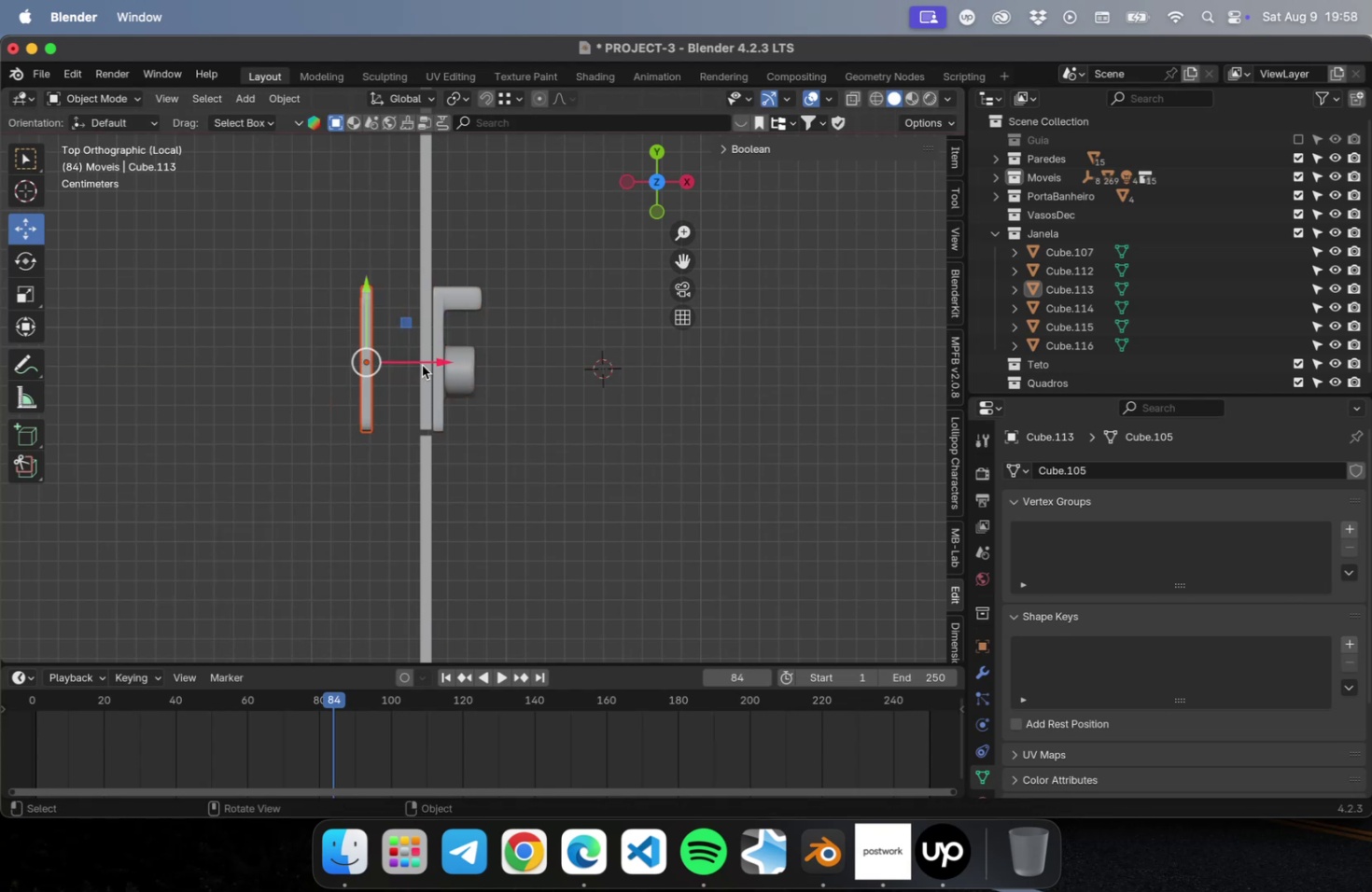 
left_click_drag(start_coordinate=[430, 361], to_coordinate=[483, 359])
 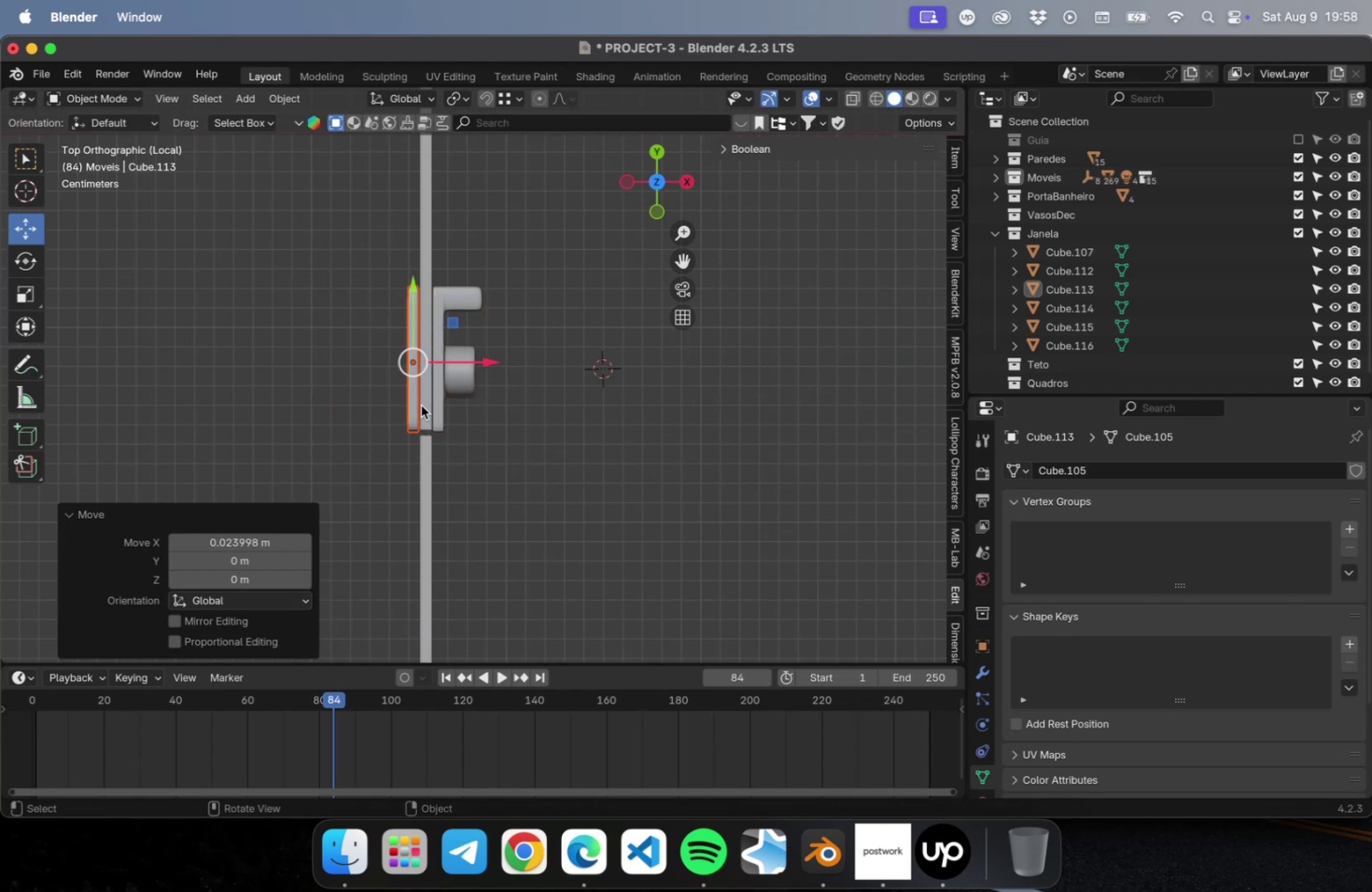 
scroll: coordinate [405, 406], scroll_direction: up, amount: 29.0
 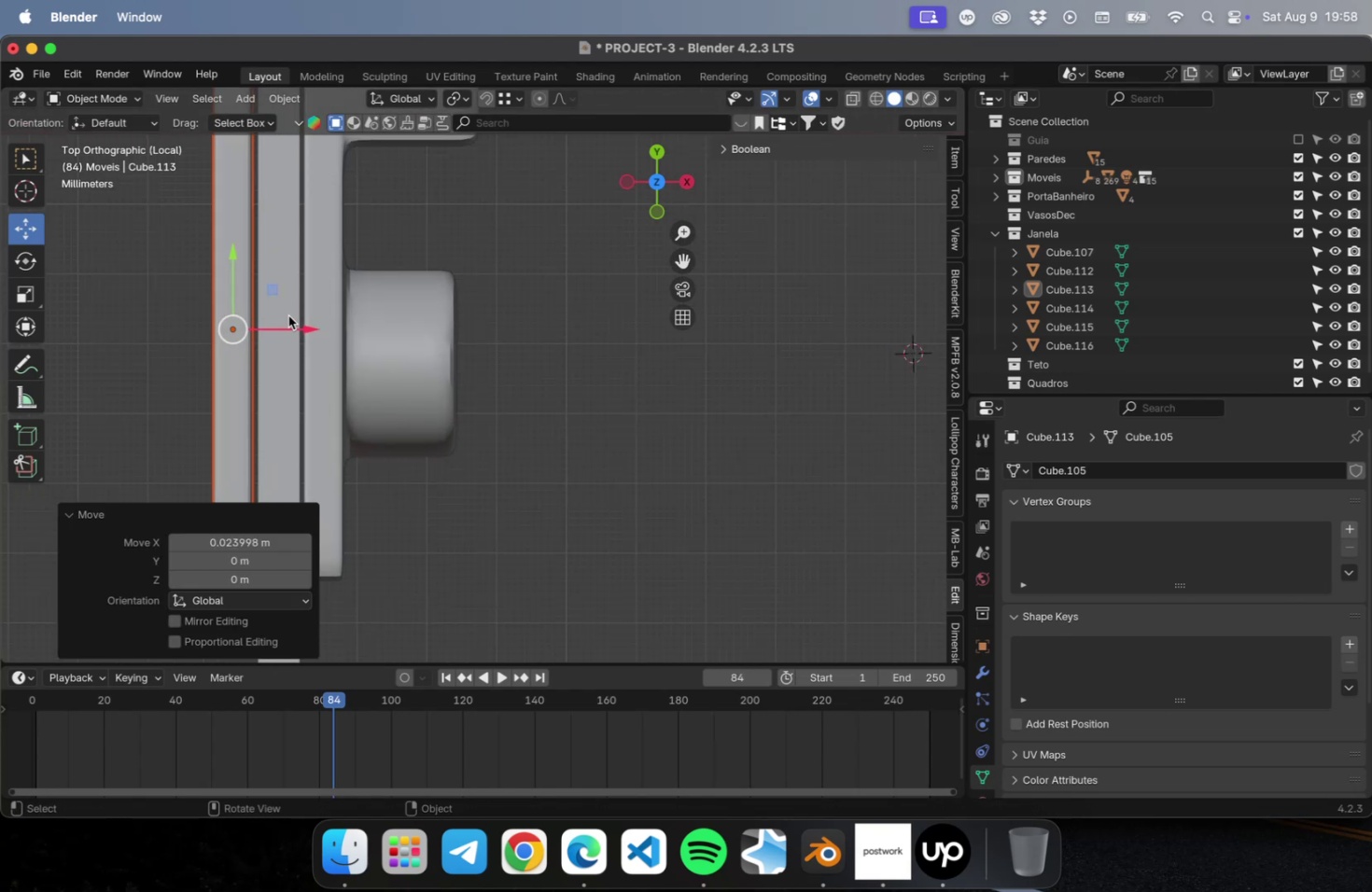 
left_click_drag(start_coordinate=[289, 326], to_coordinate=[298, 326])
 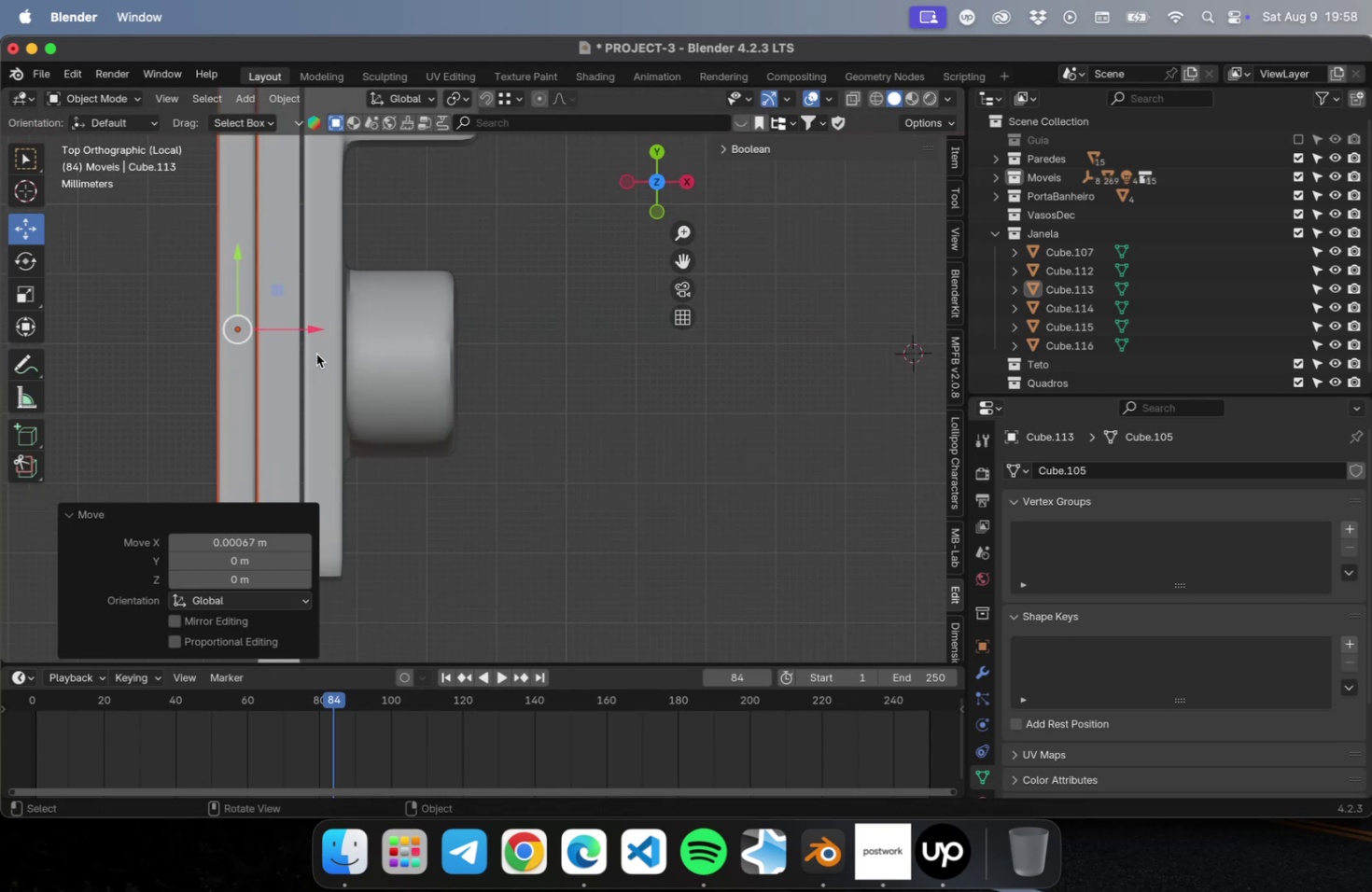 
left_click([316, 355])
 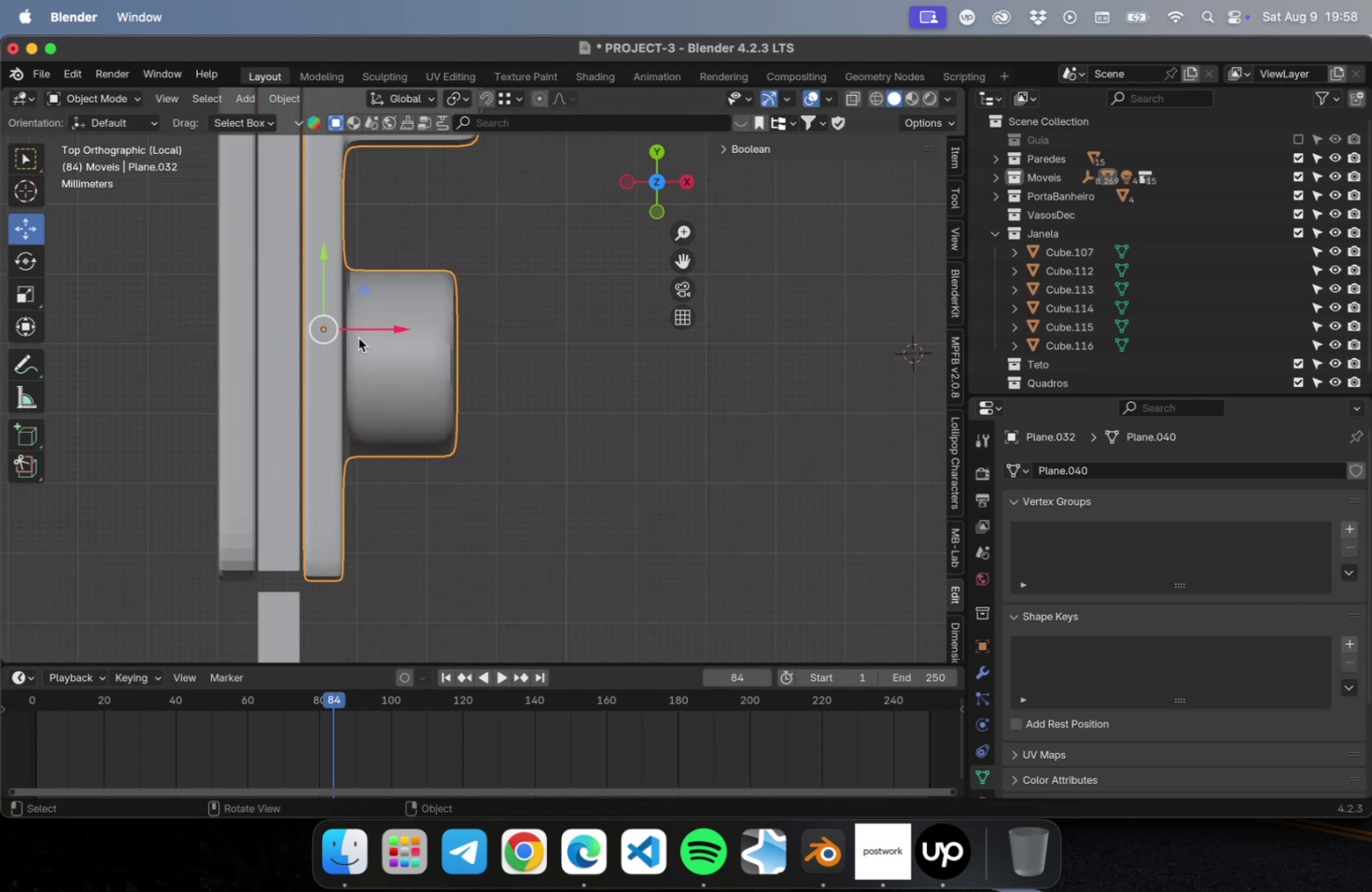 
left_click_drag(start_coordinate=[375, 328], to_coordinate=[369, 329])
 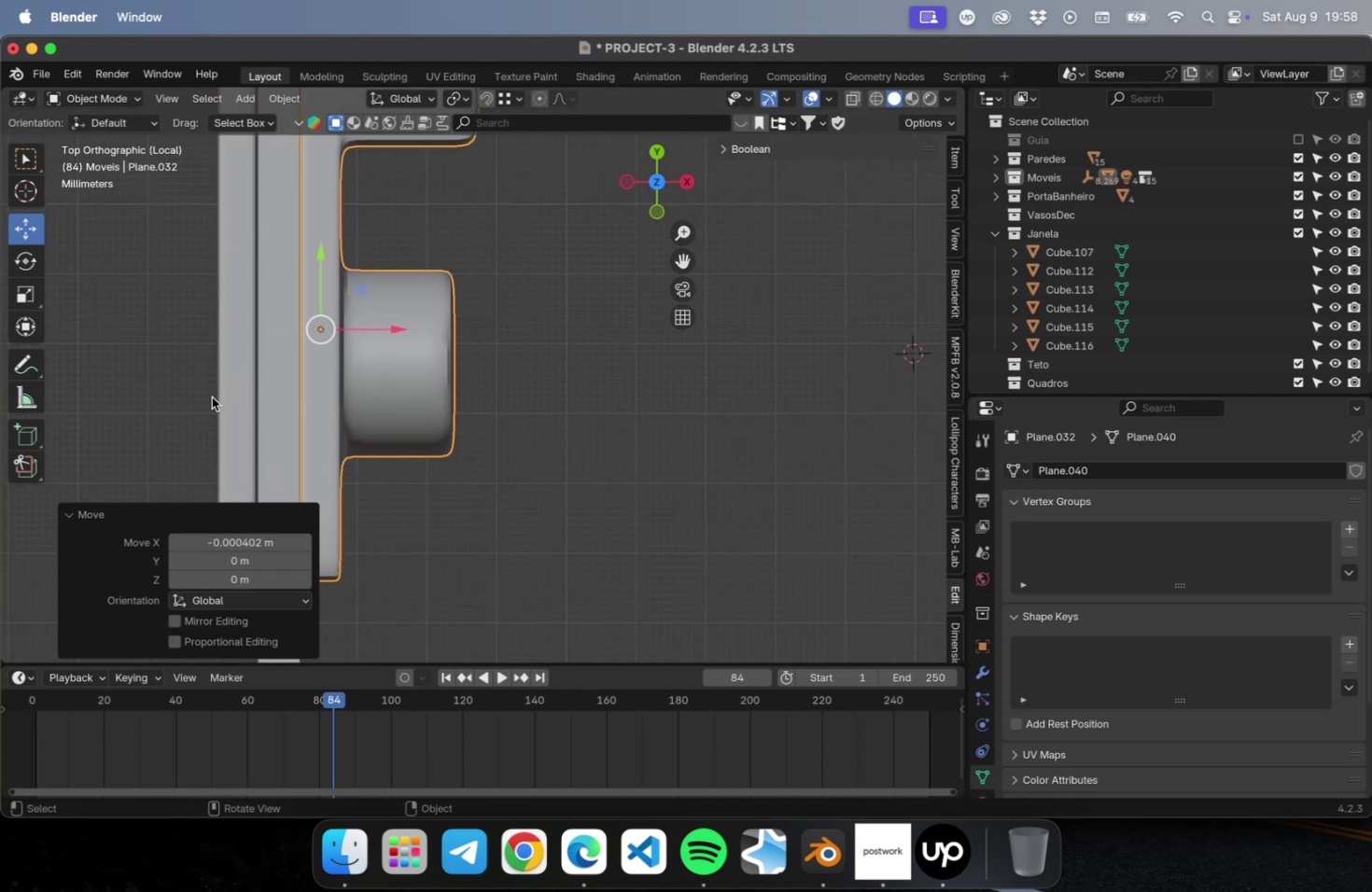 
left_click([212, 397])
 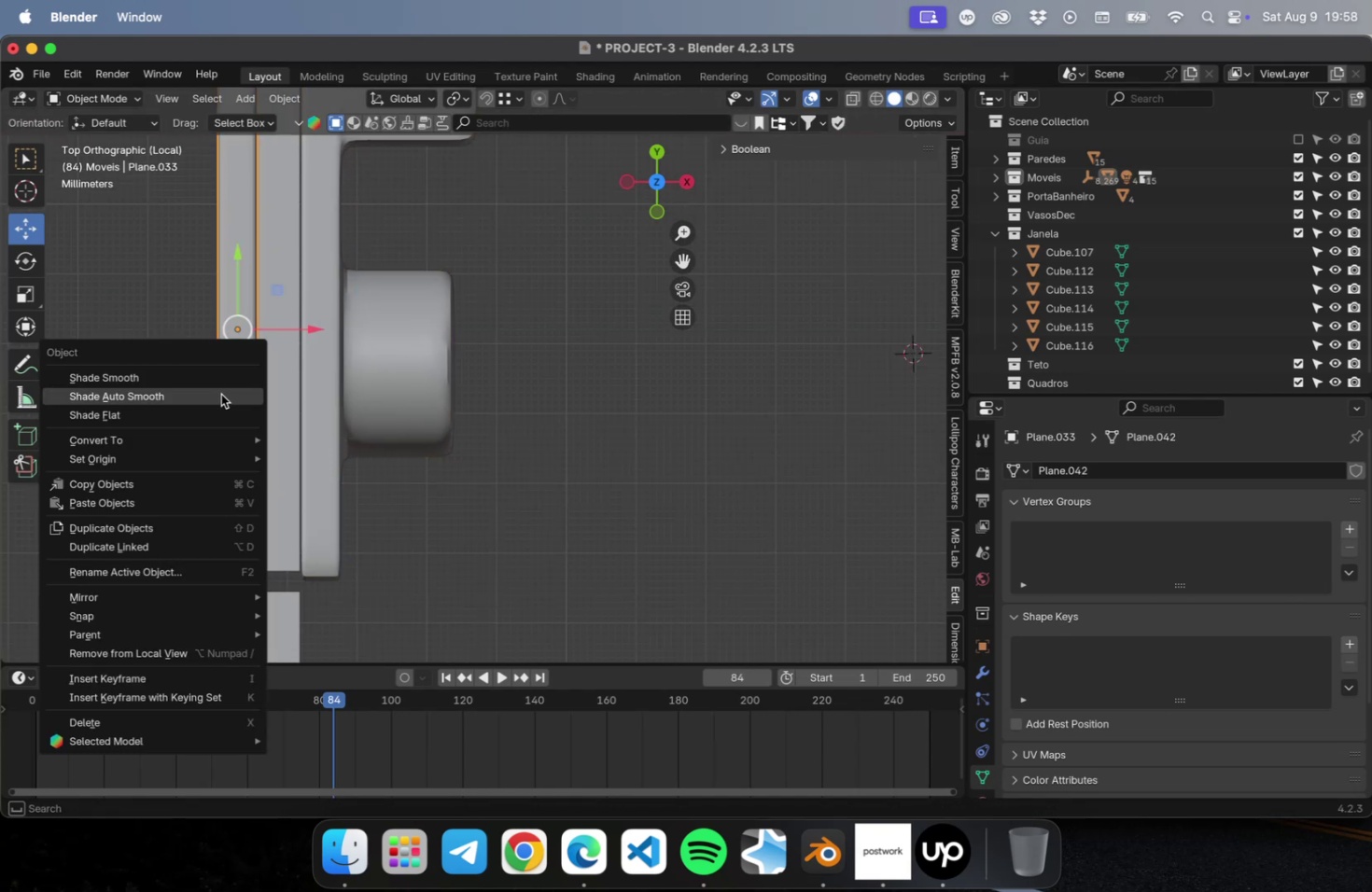 
left_click([221, 394])
 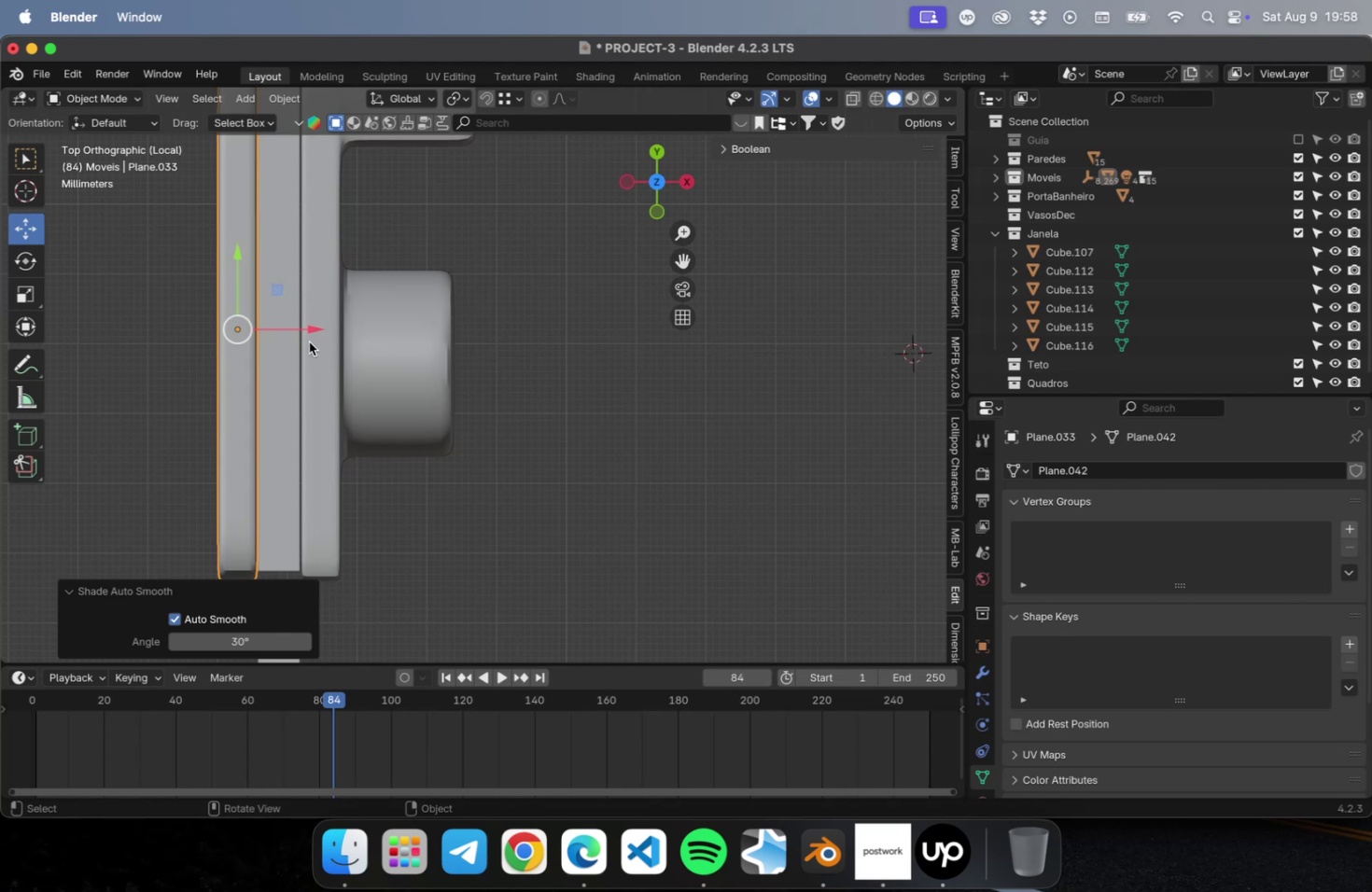 
left_click_drag(start_coordinate=[306, 325], to_coordinate=[311, 324])
 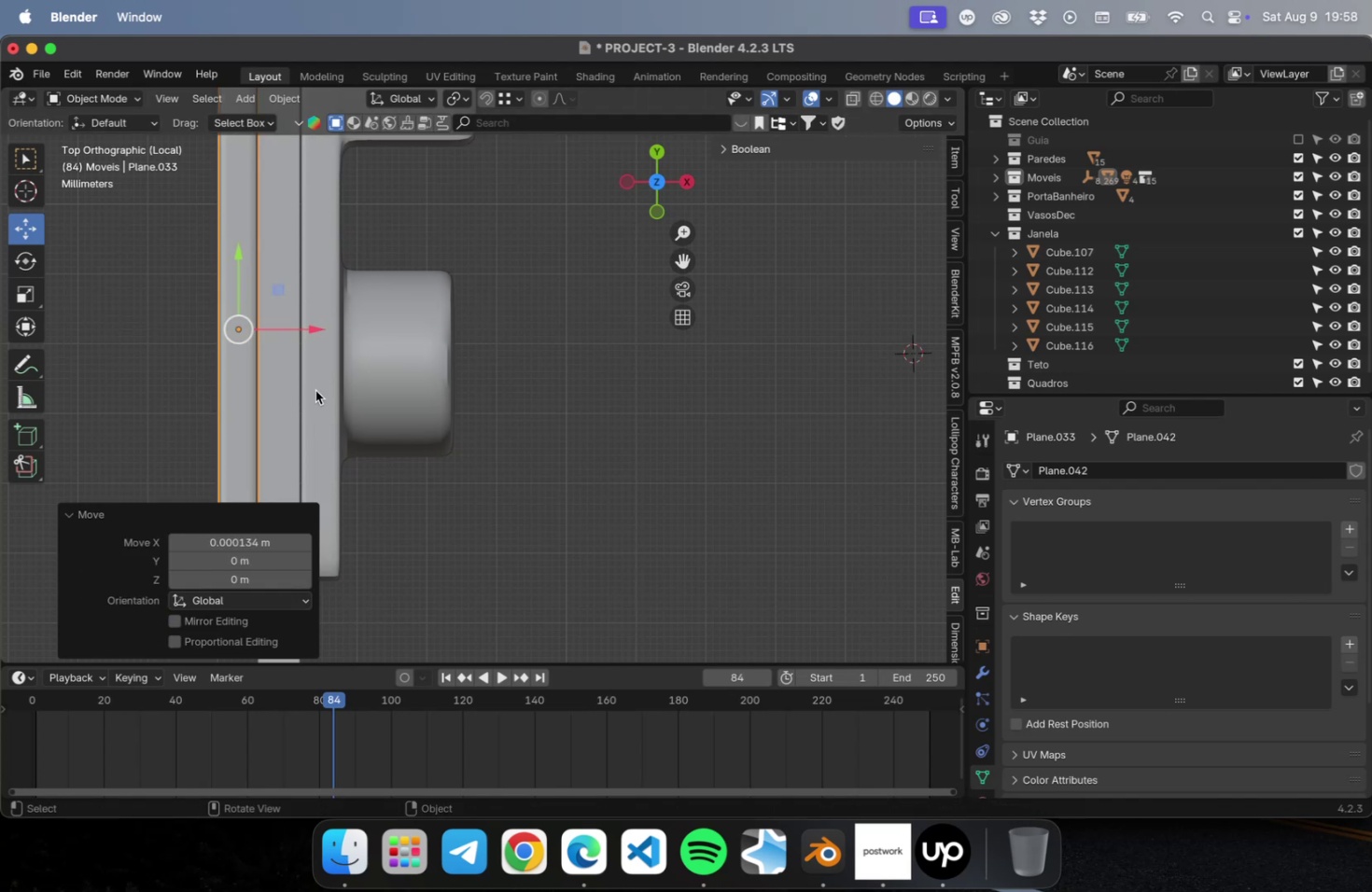 
left_click([315, 390])
 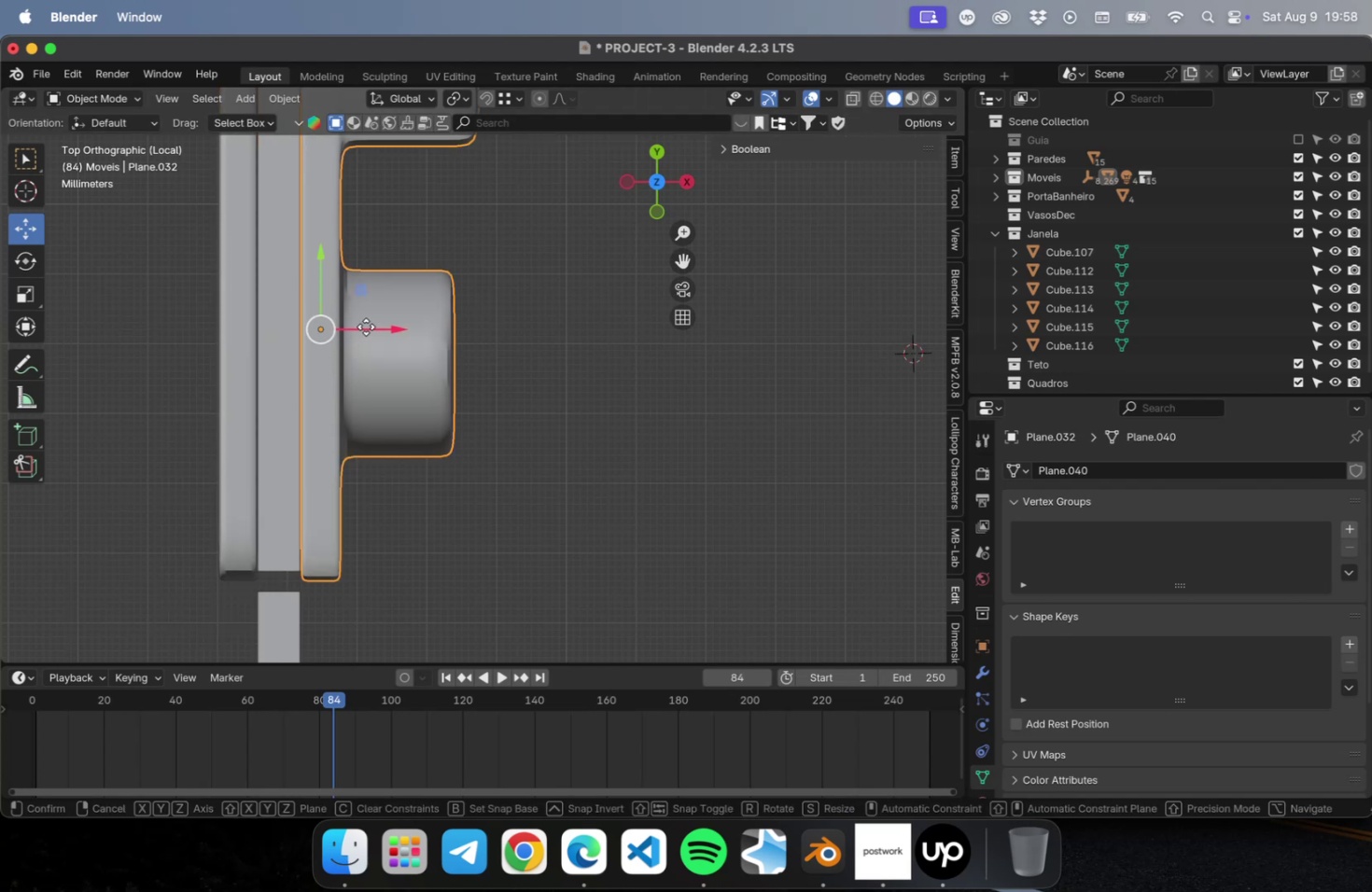 
scroll: coordinate [463, 380], scroll_direction: down, amount: 15.0
 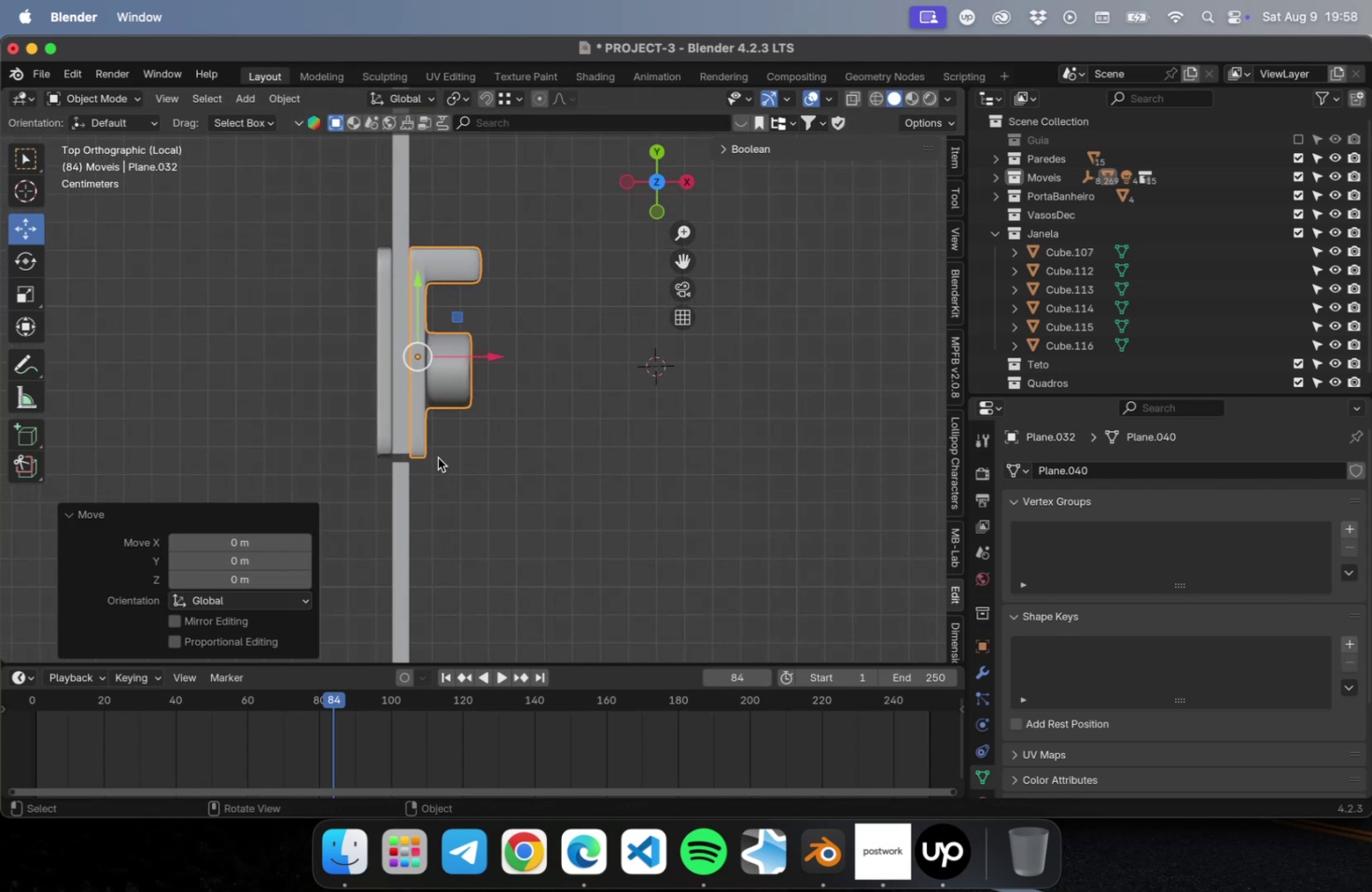 
hold_key(key=ShiftLeft, duration=0.48)
left_click([380, 424])
 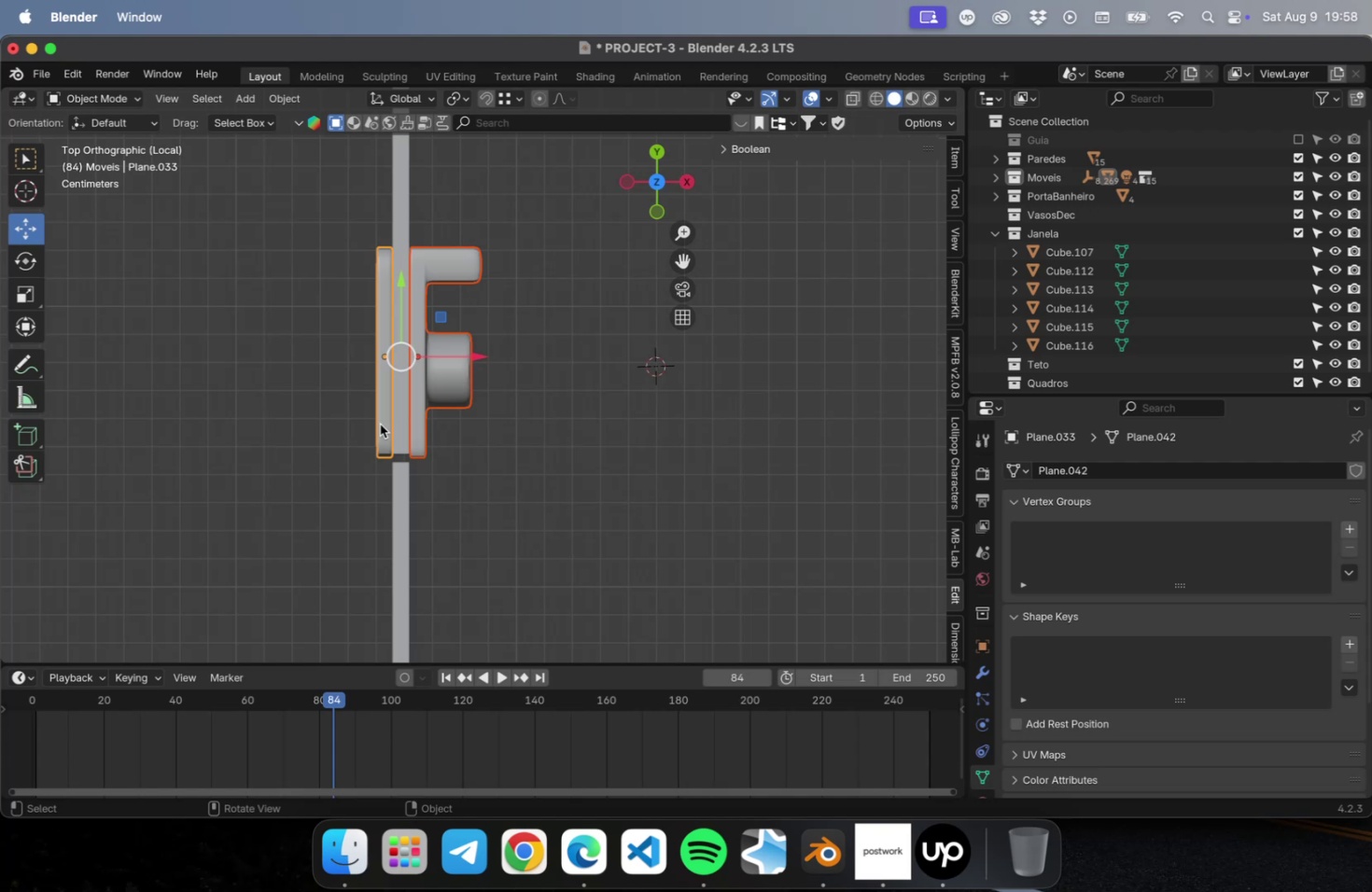 
wait(11.91)
 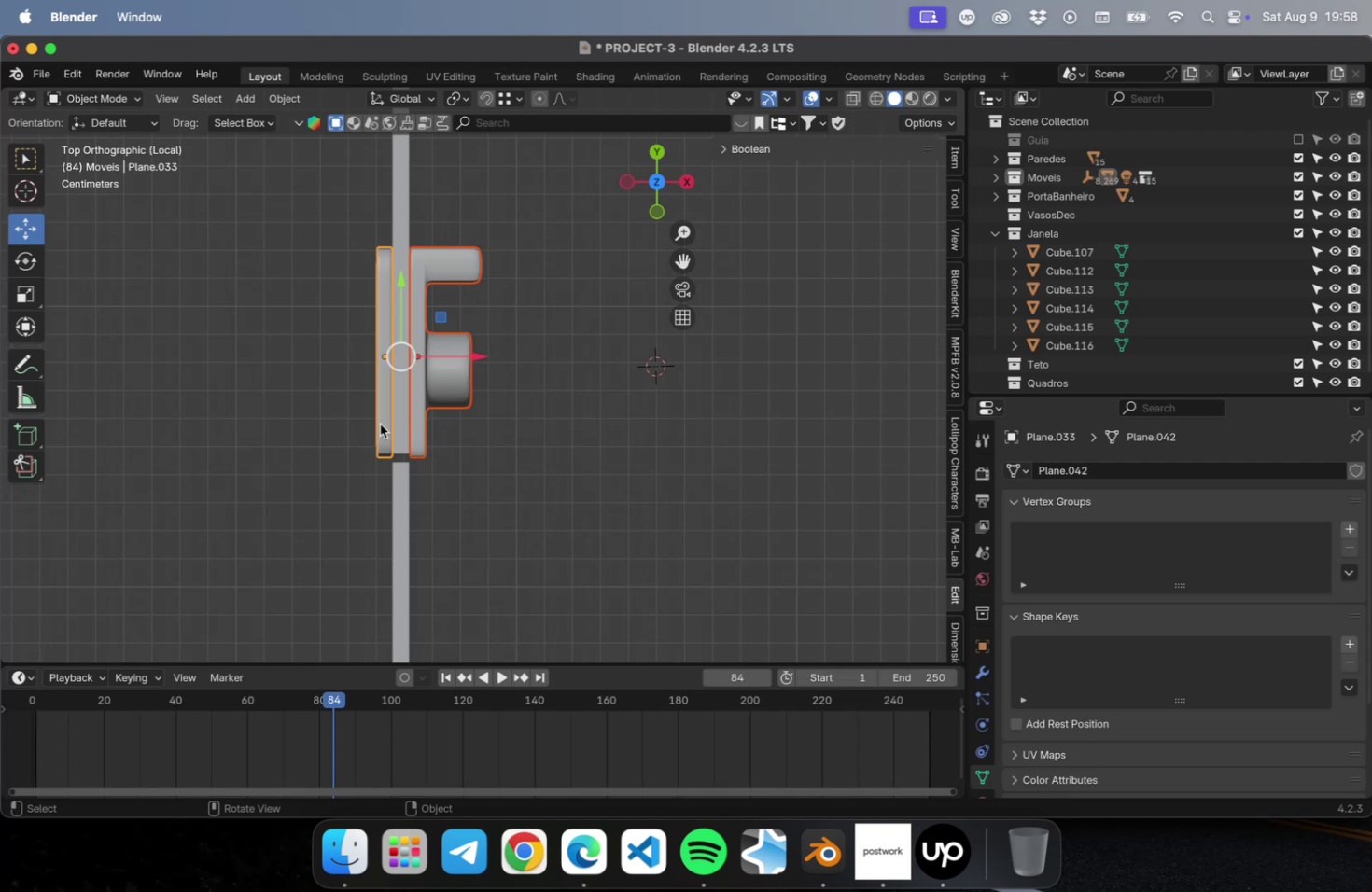 
type(Dy)
 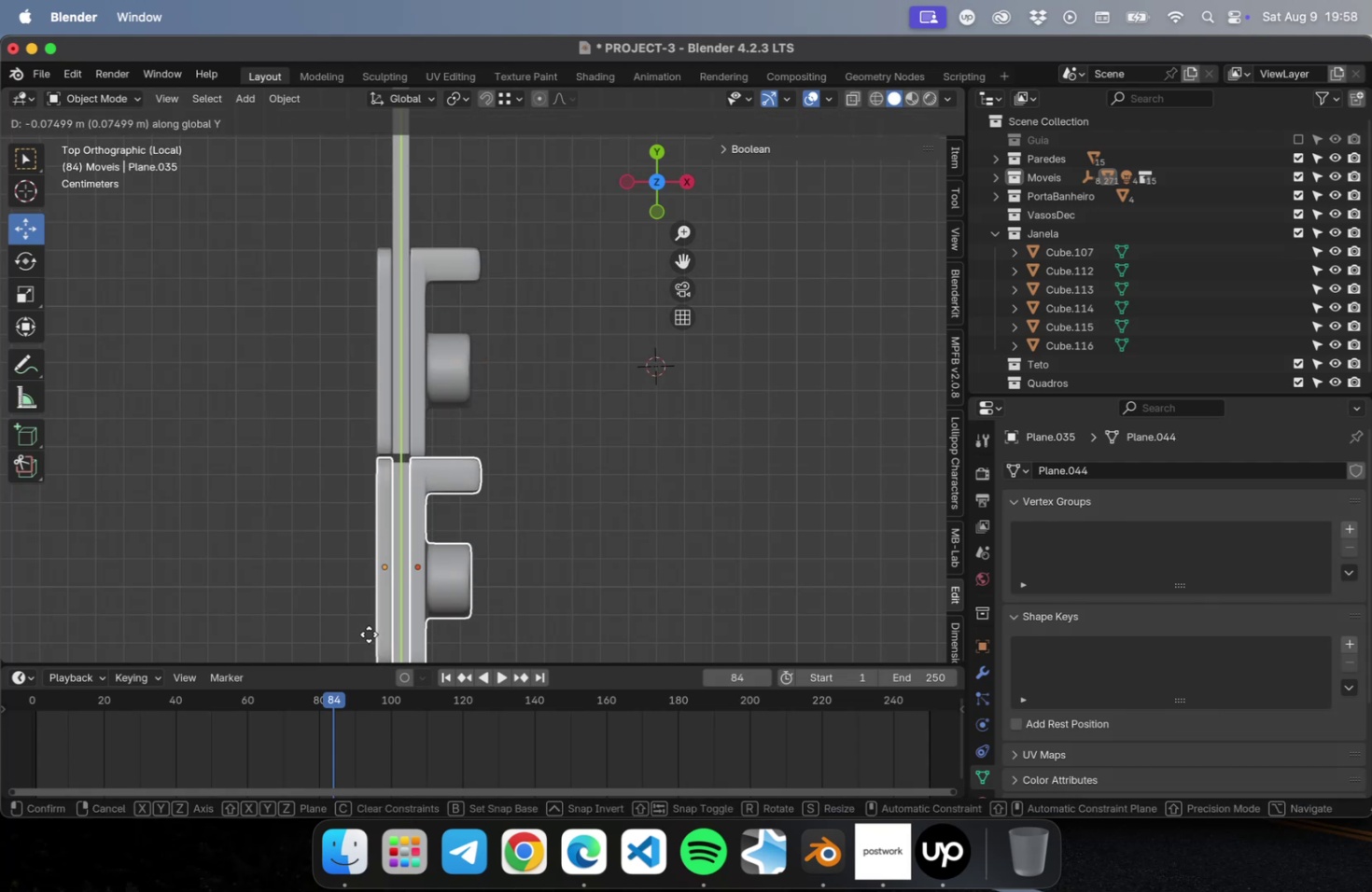 
hold_key(key=ShiftLeft, duration=0.54)
 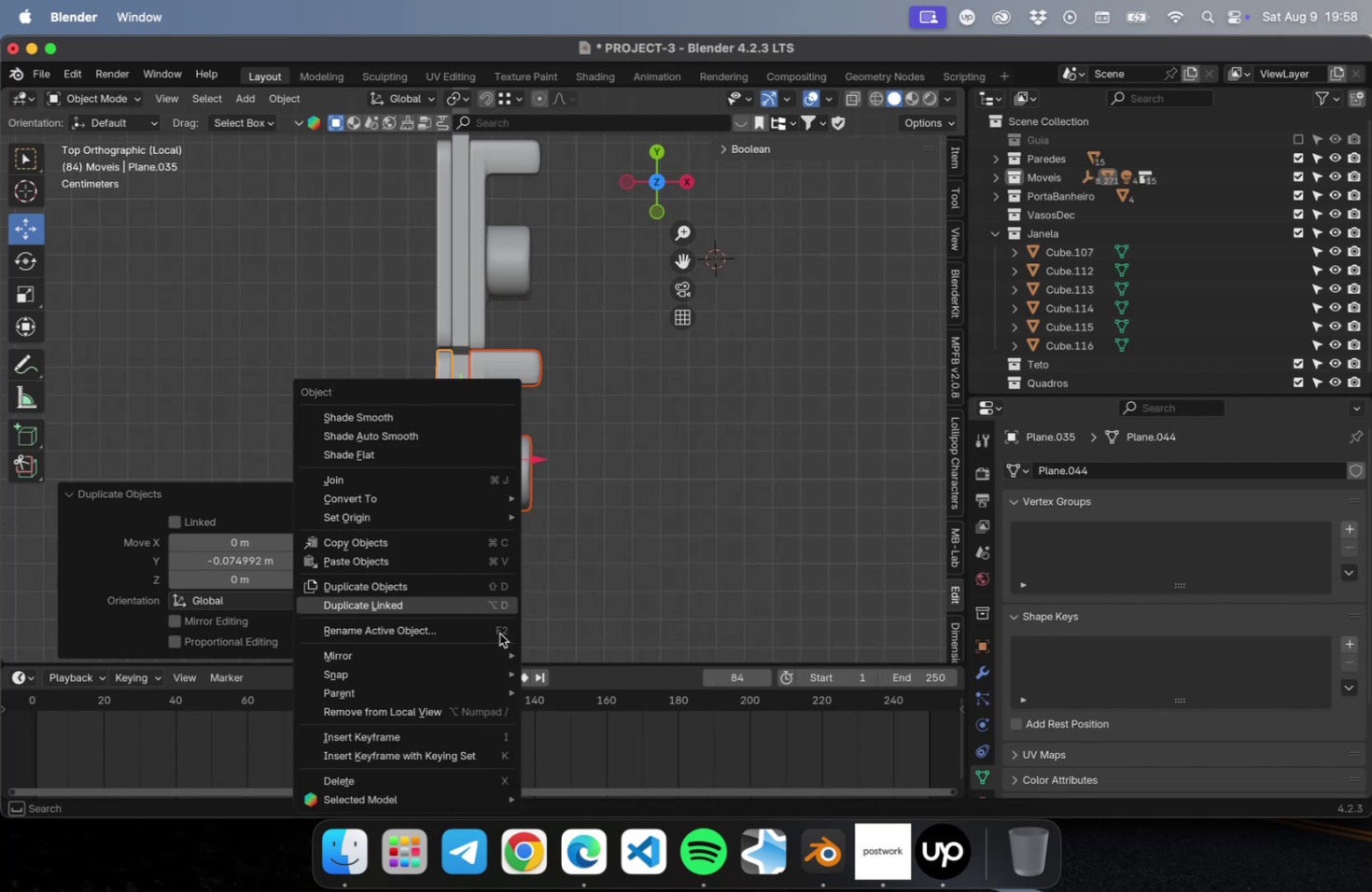 
mouse_move([456, 682])
 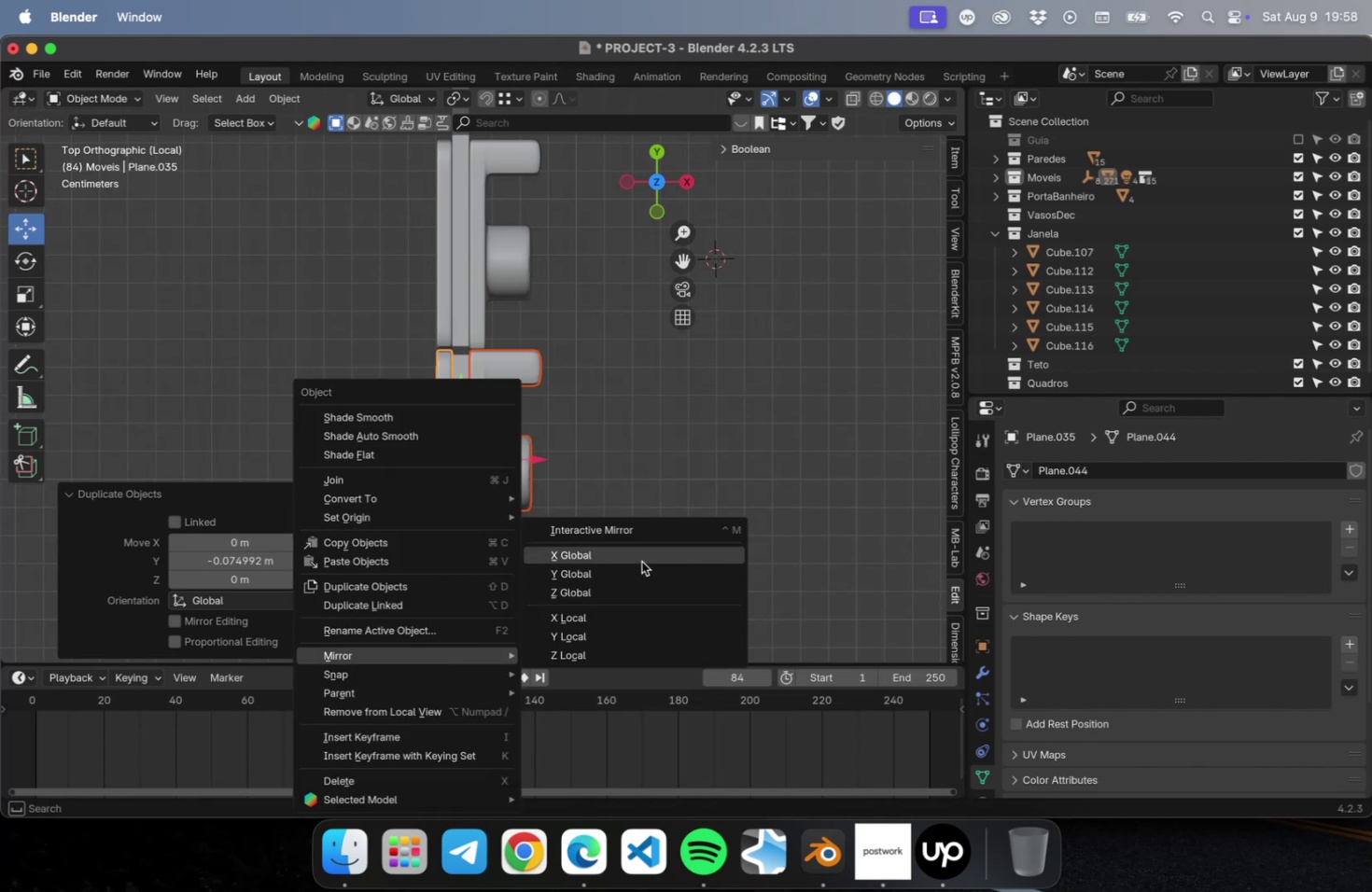 
left_click([641, 561])
 